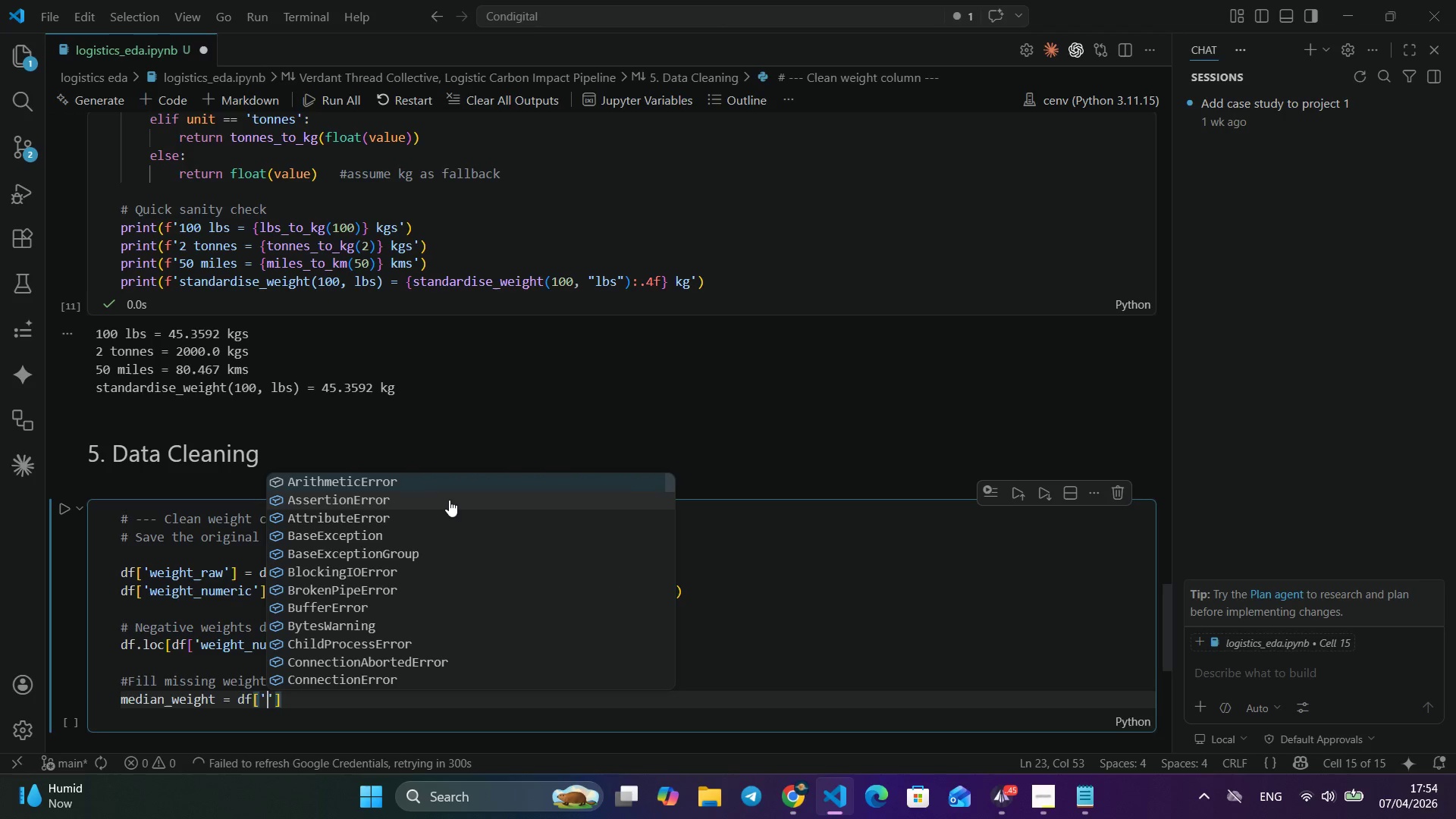 
key(Quote)
 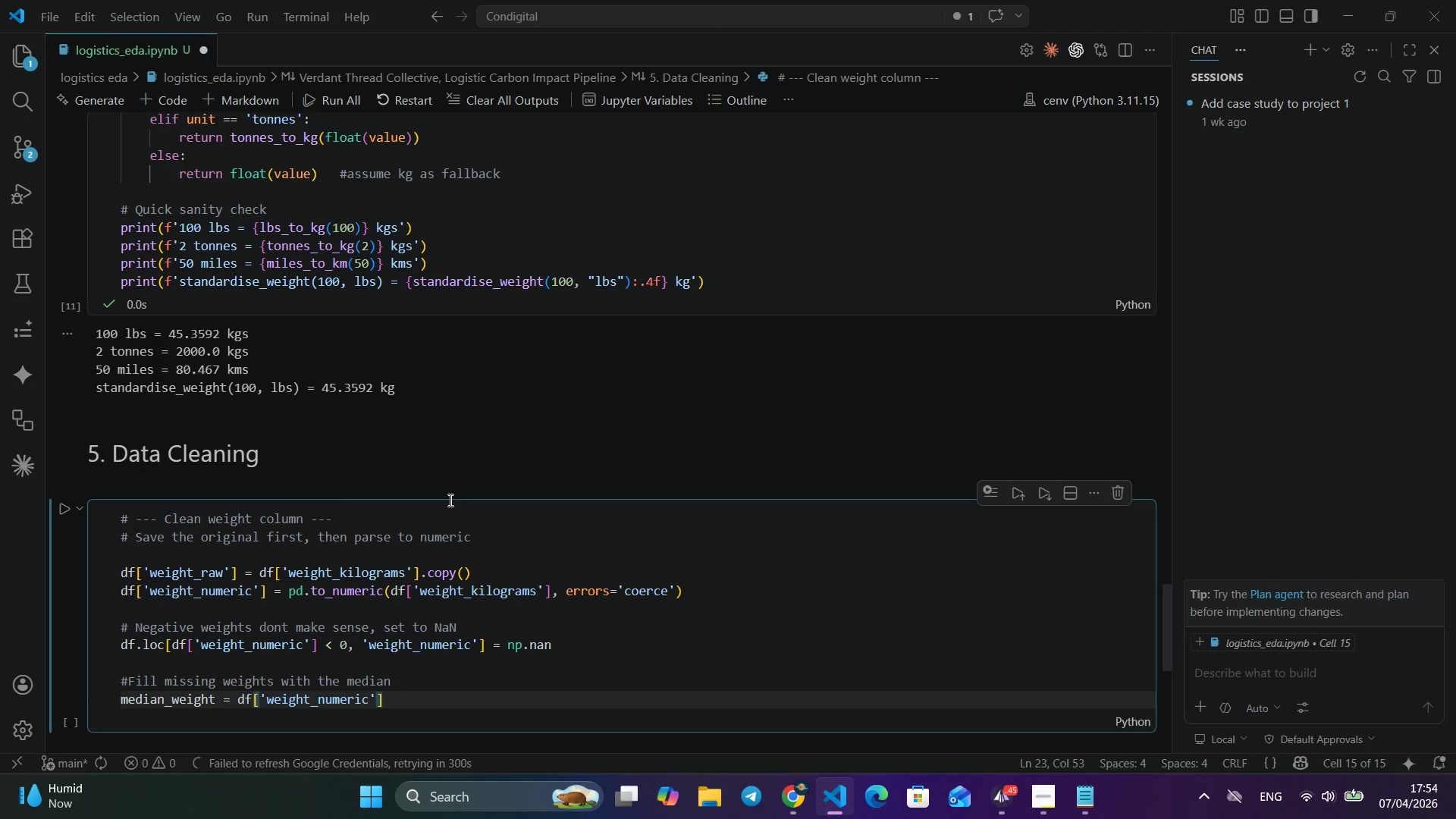 
key(Control+V)
 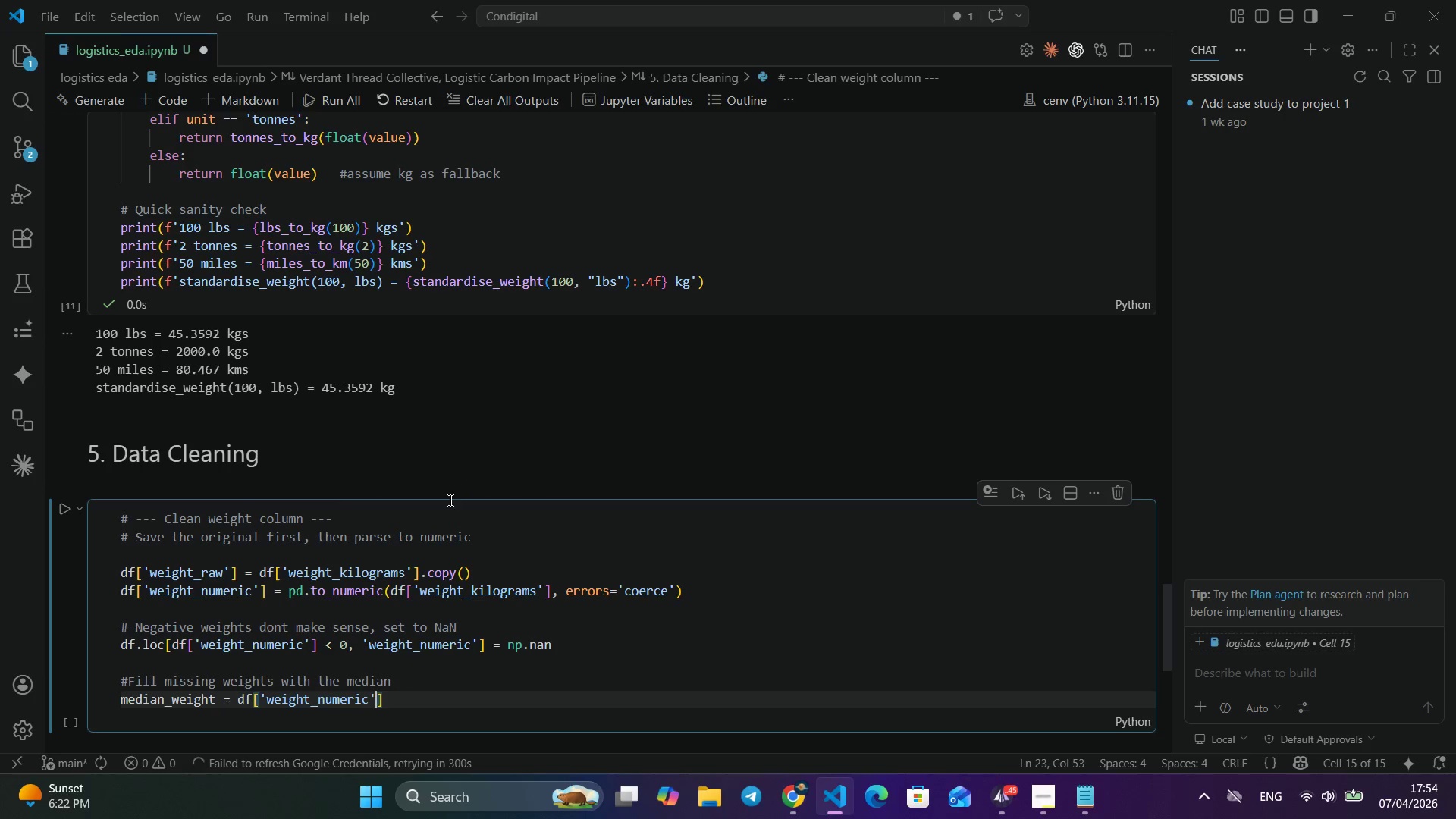 
key(ArrowRight)
 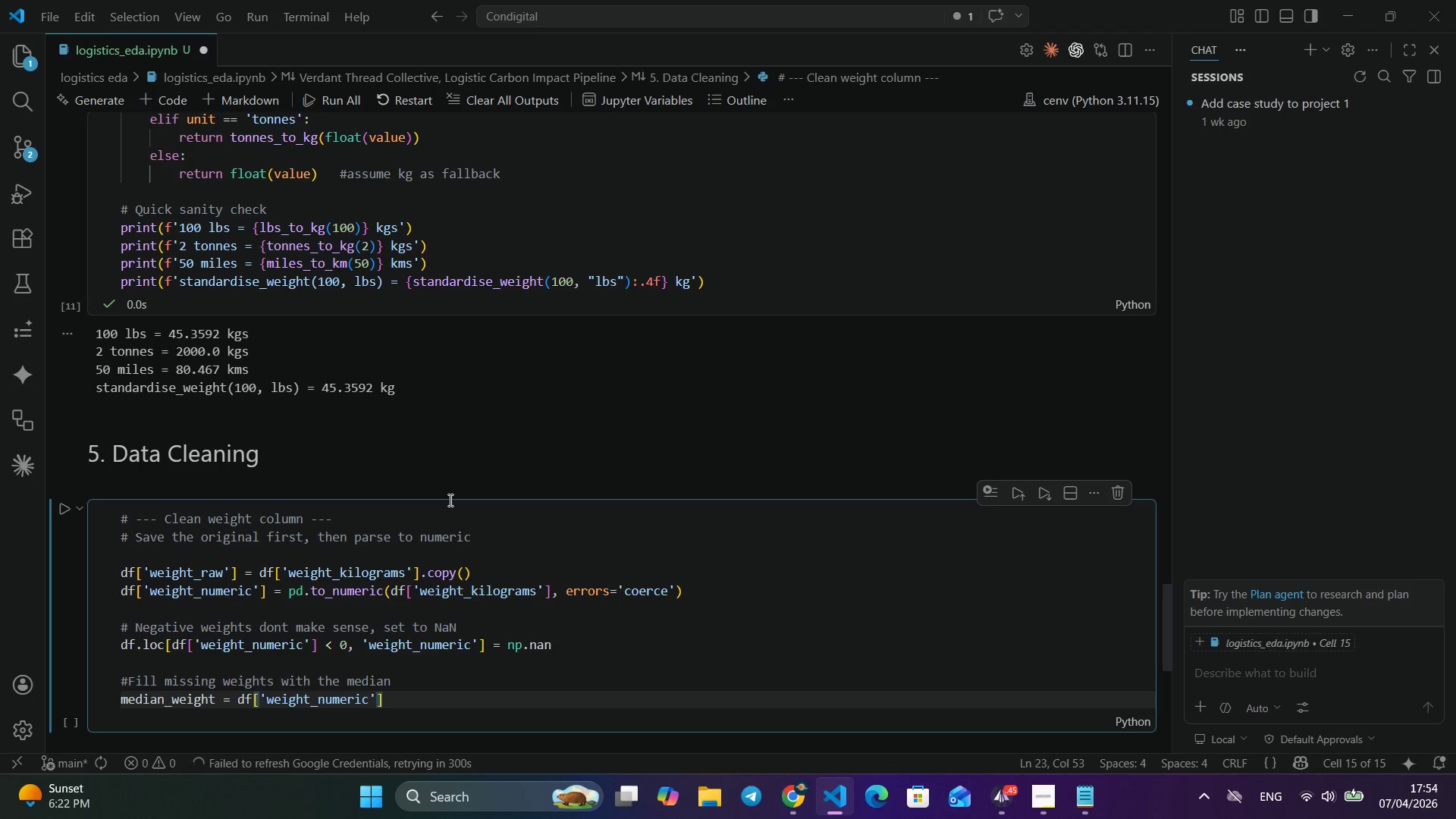 
key(ArrowRight)
 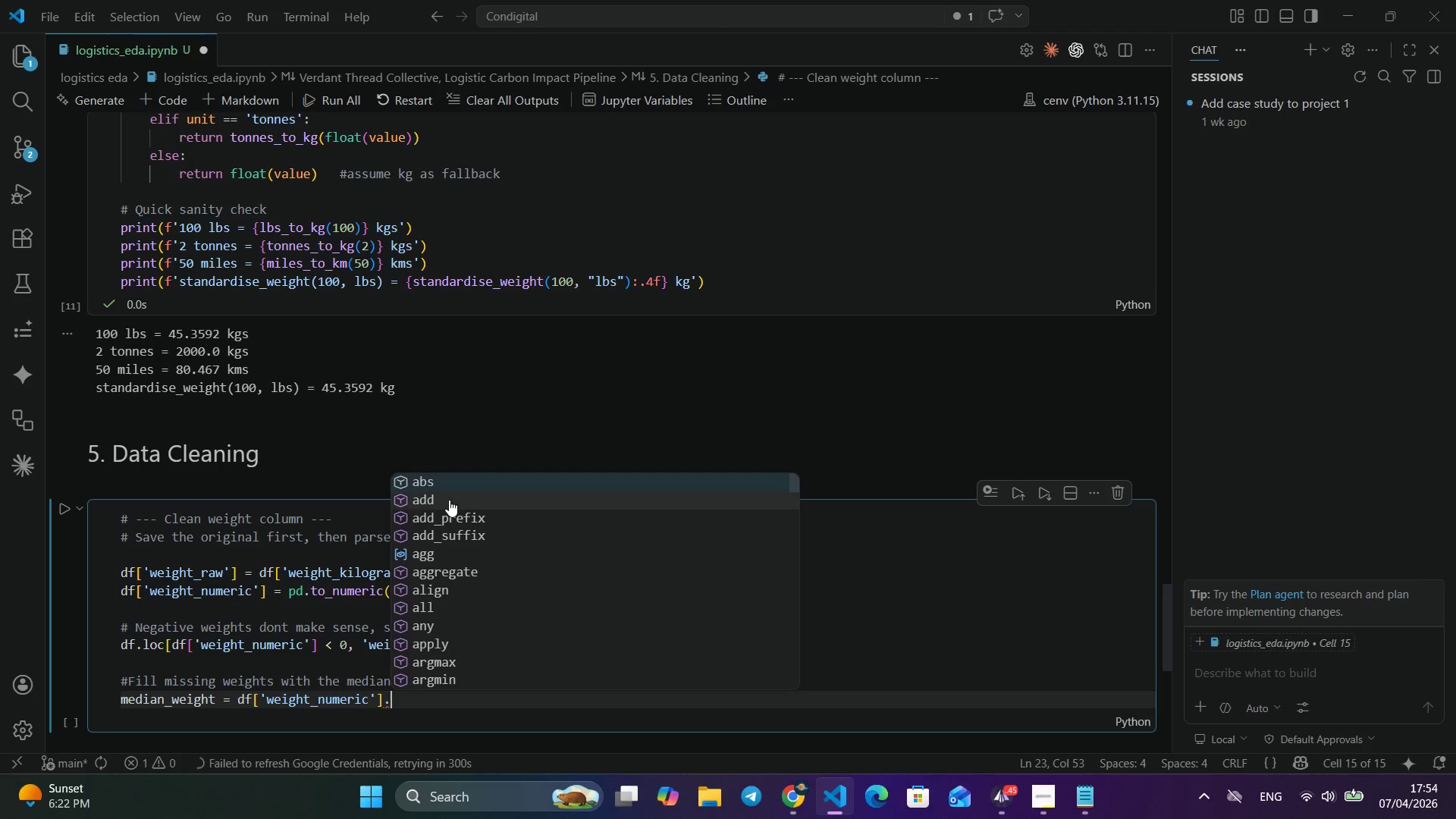 
type(.median()
 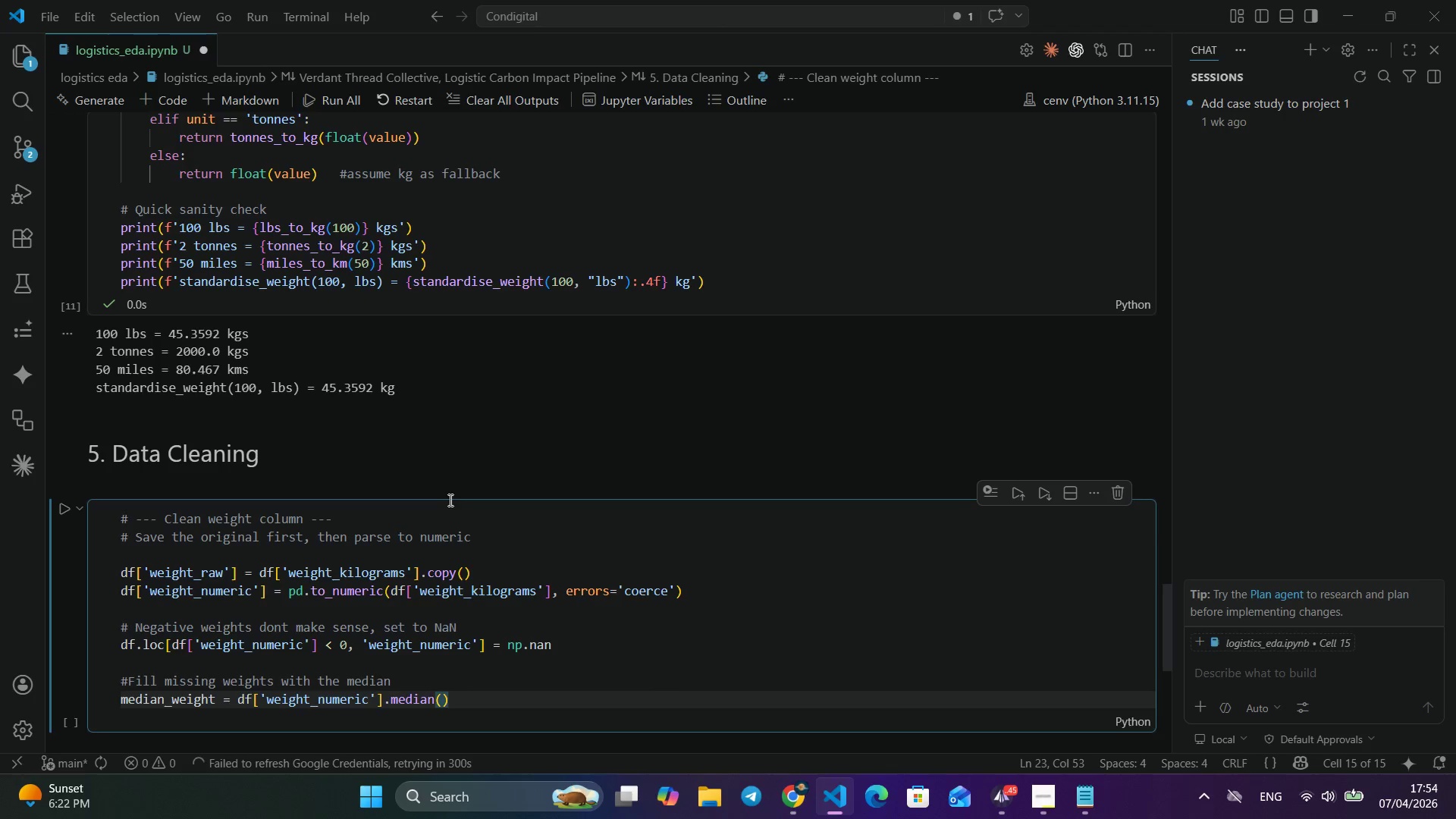 
key(ArrowRight)
 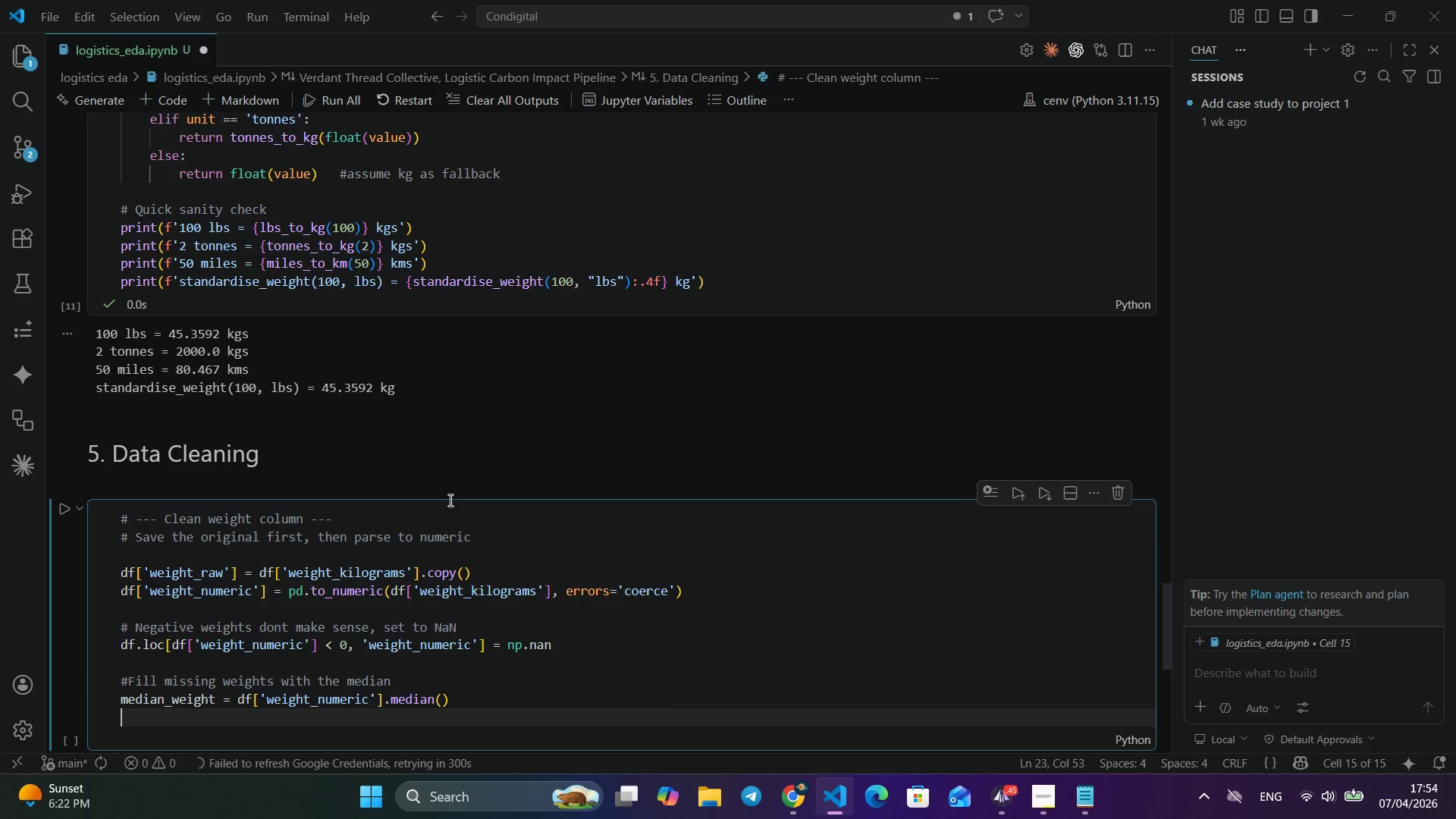 
key(Enter)
 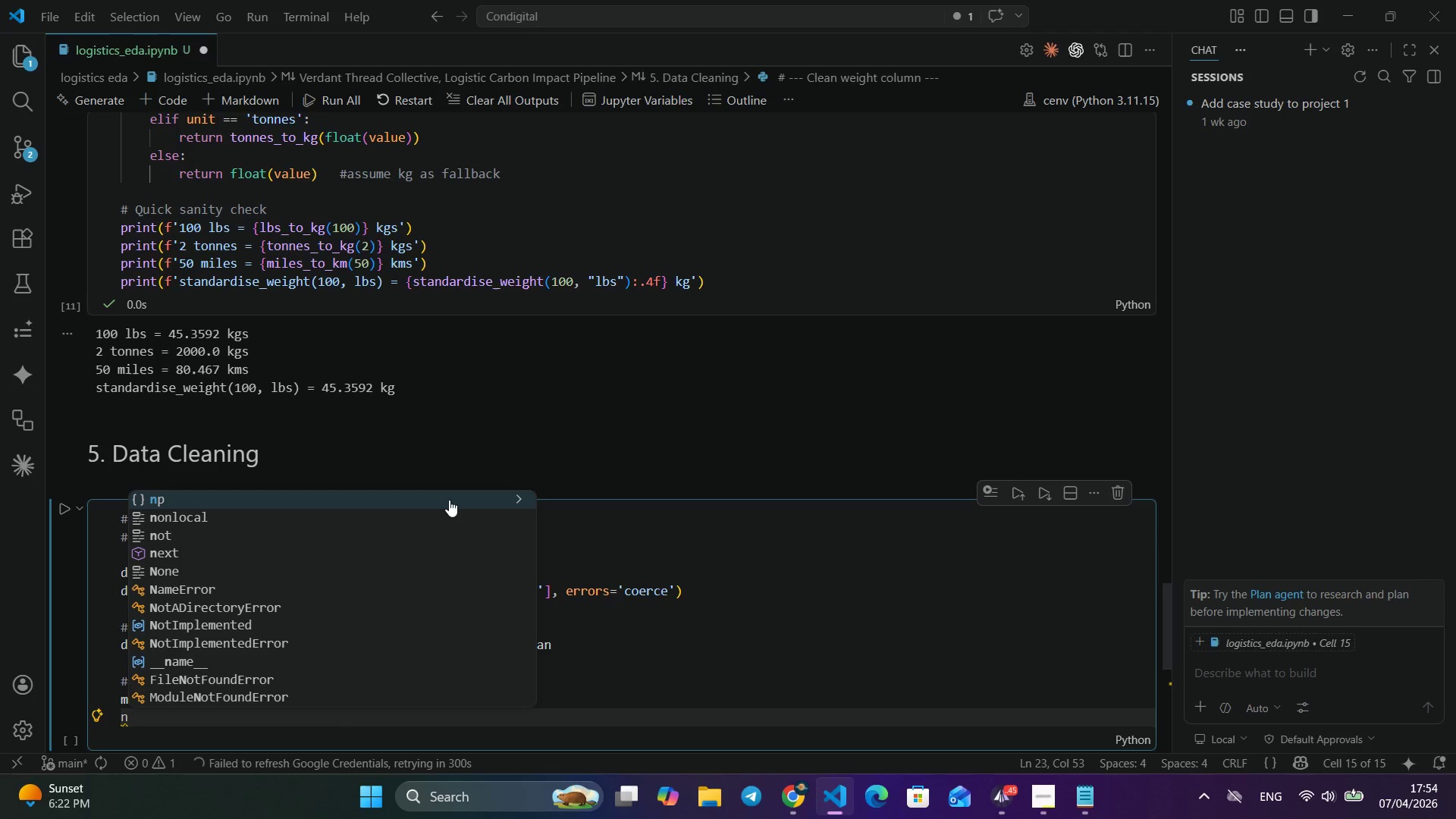 
type(n_imputed = )
 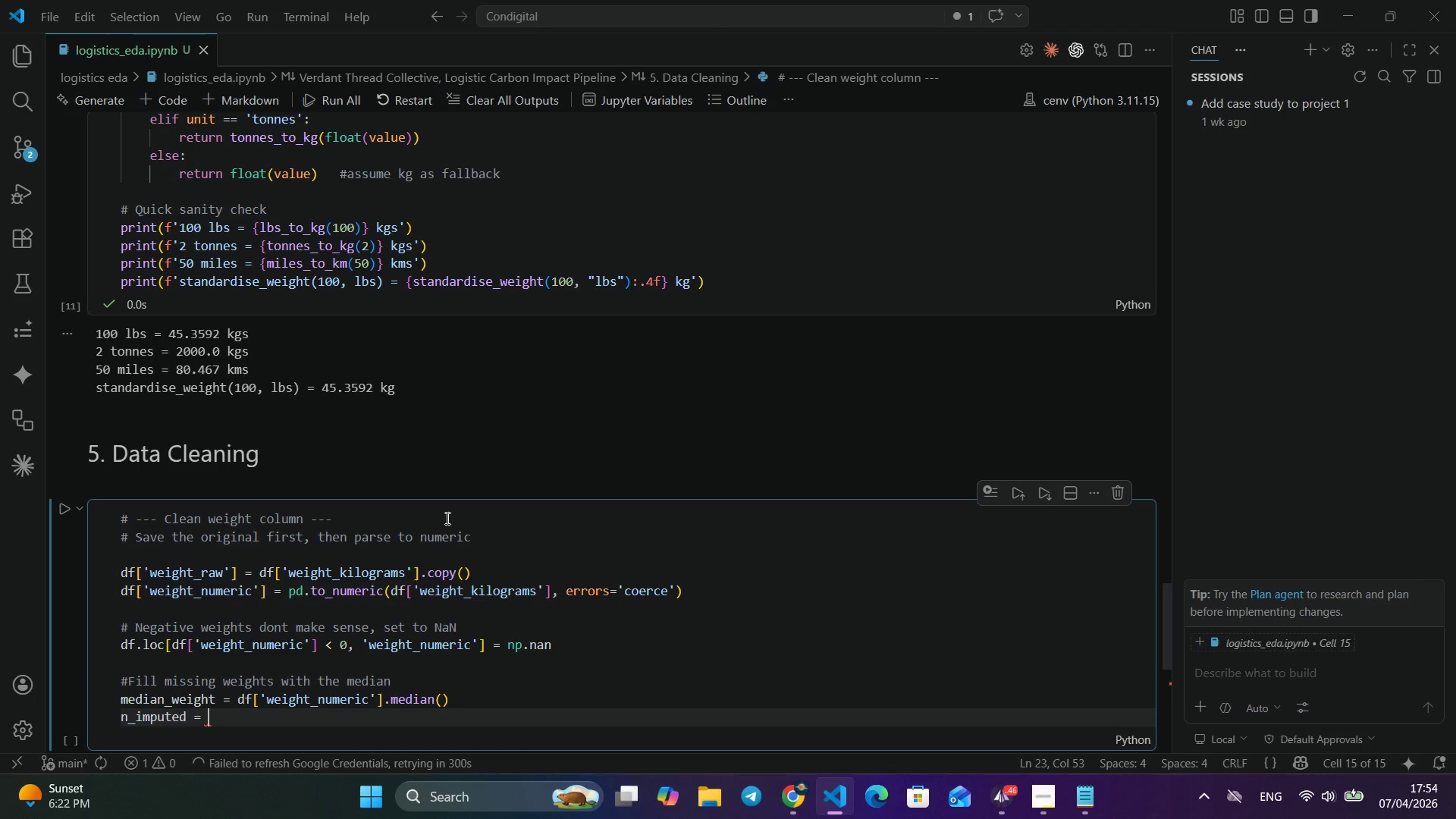 
key(Control+S)
 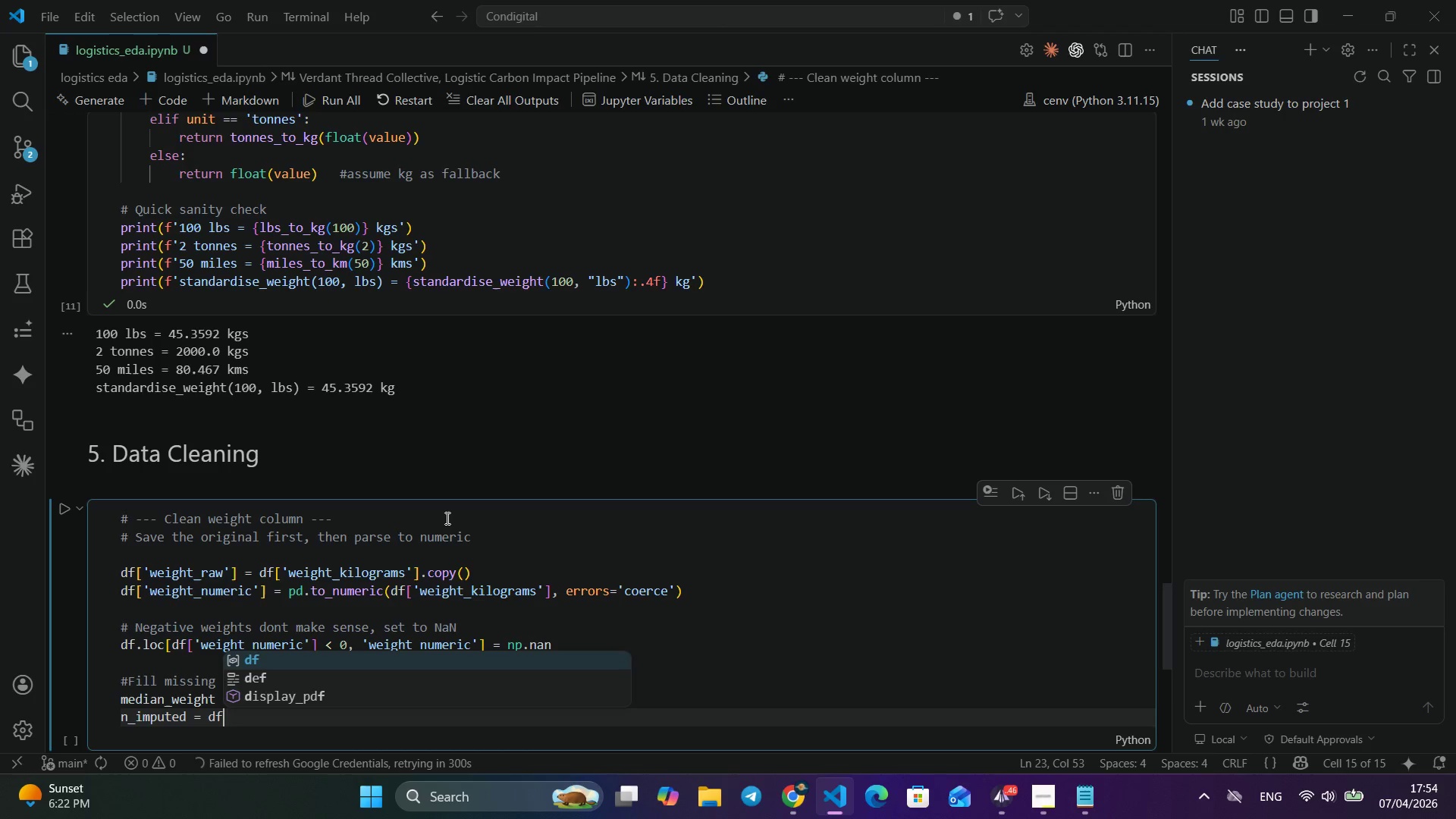 
type(df)
 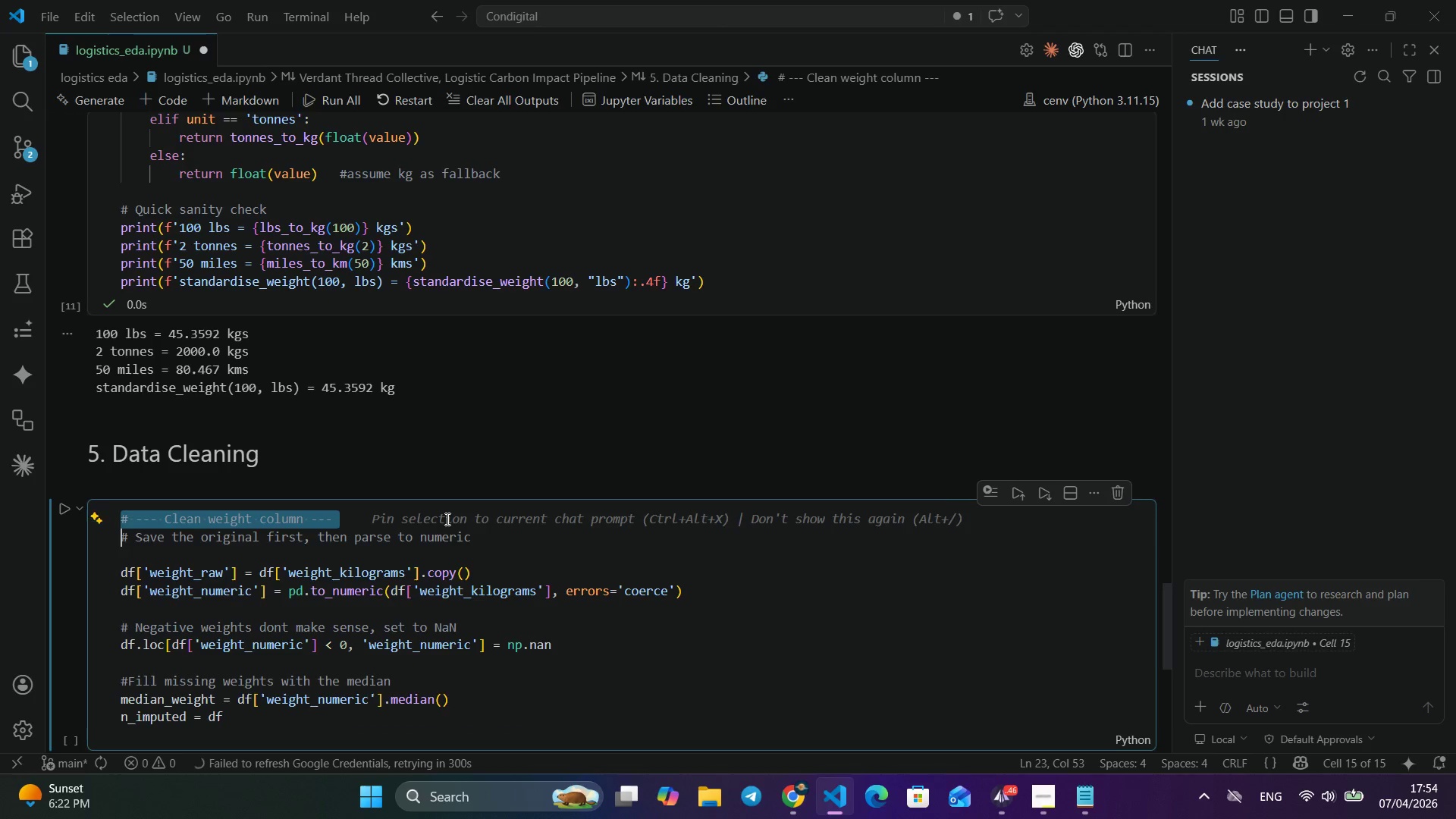 
double_click([446, 518])
 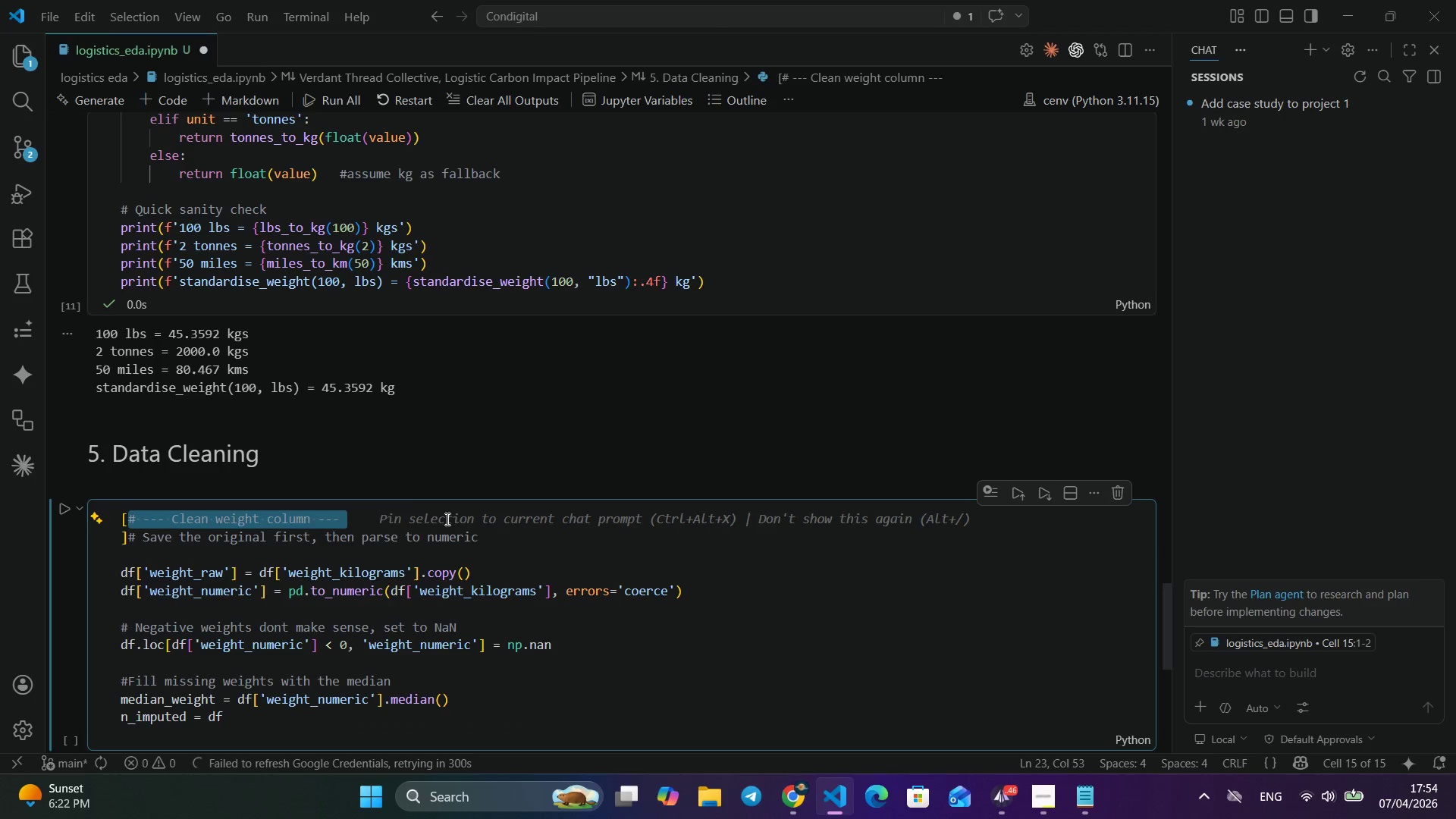 
triple_click([446, 519])
 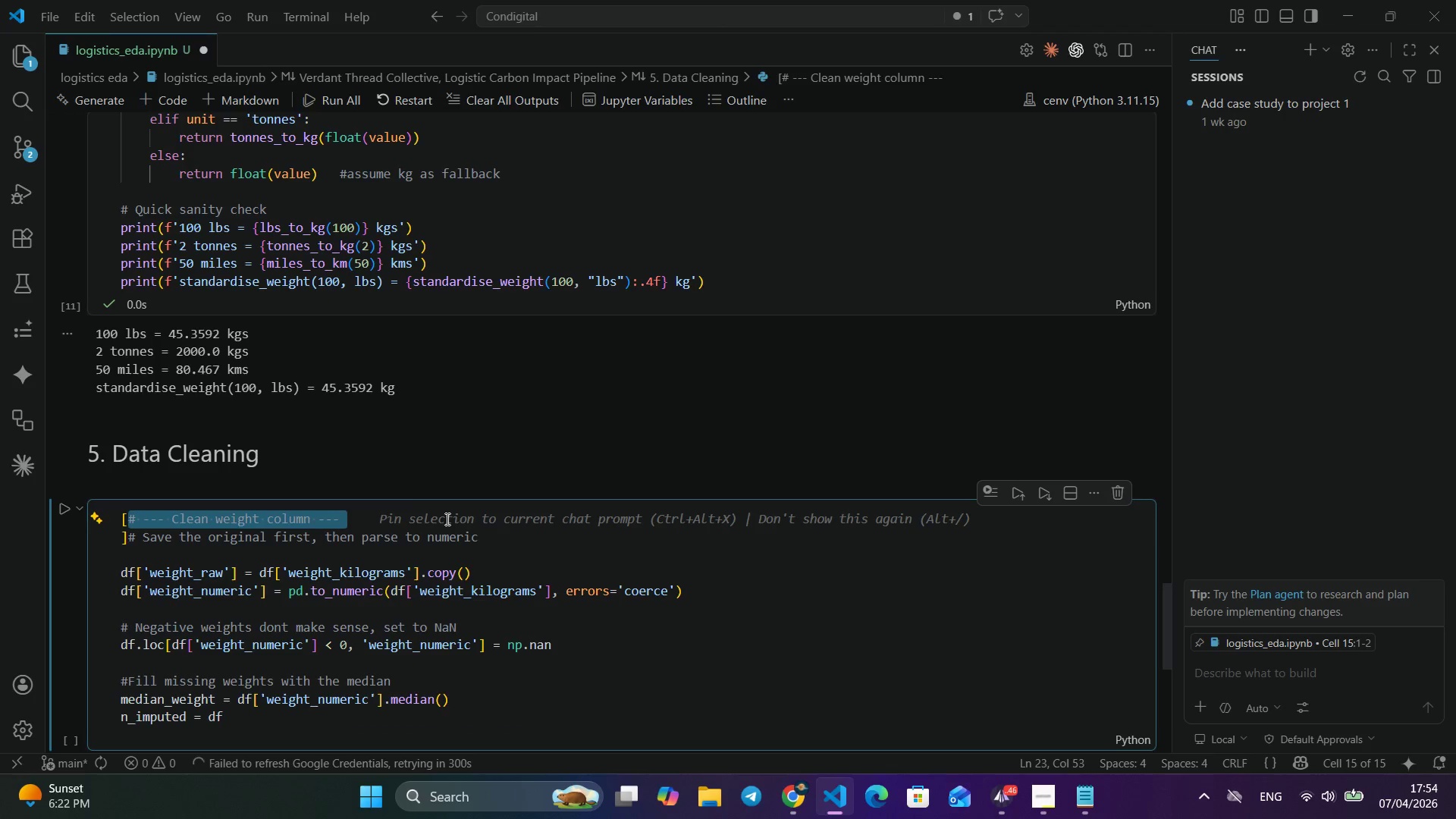 
key(BracketLeft)
 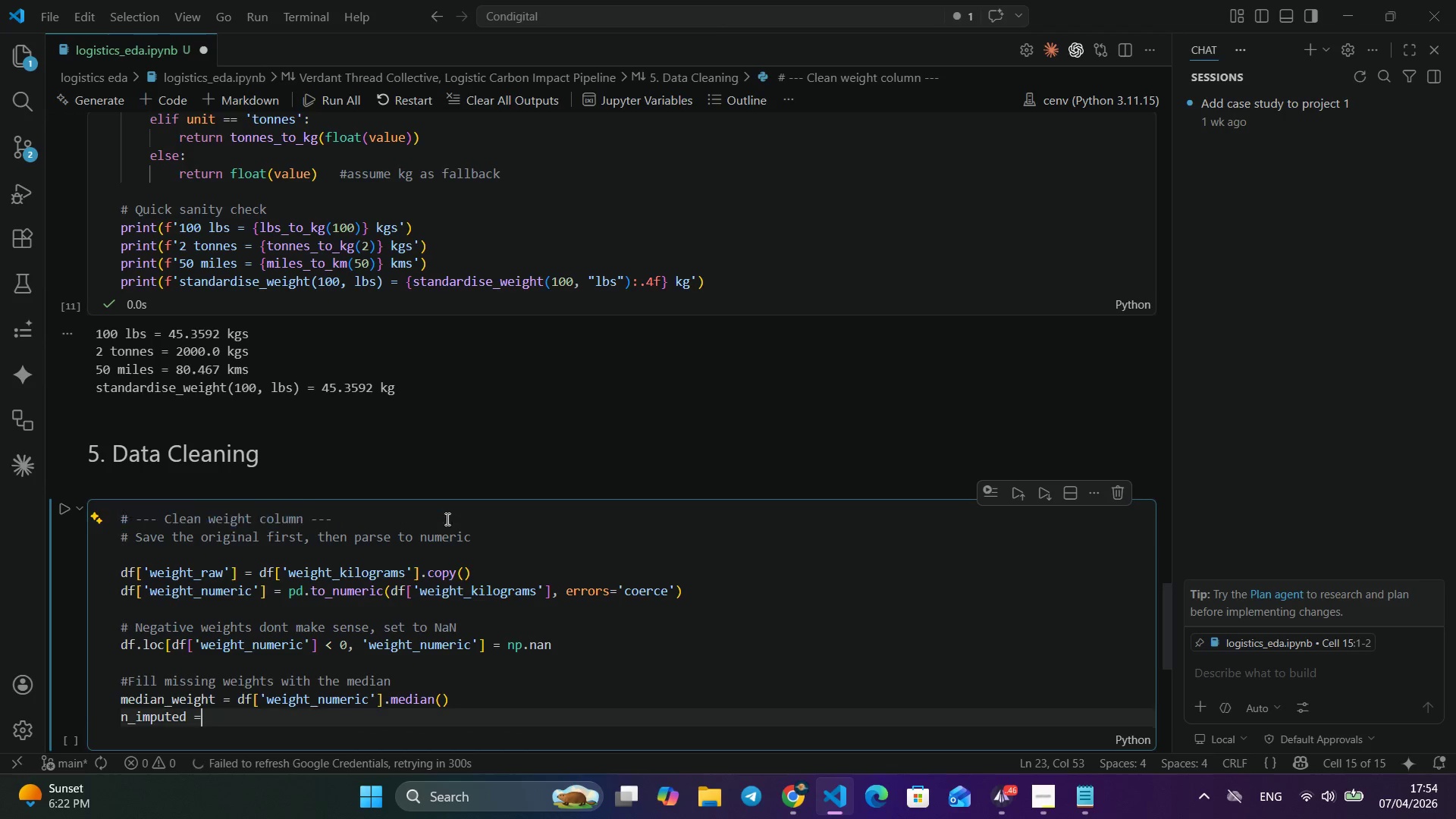 
key(Control+Z)
 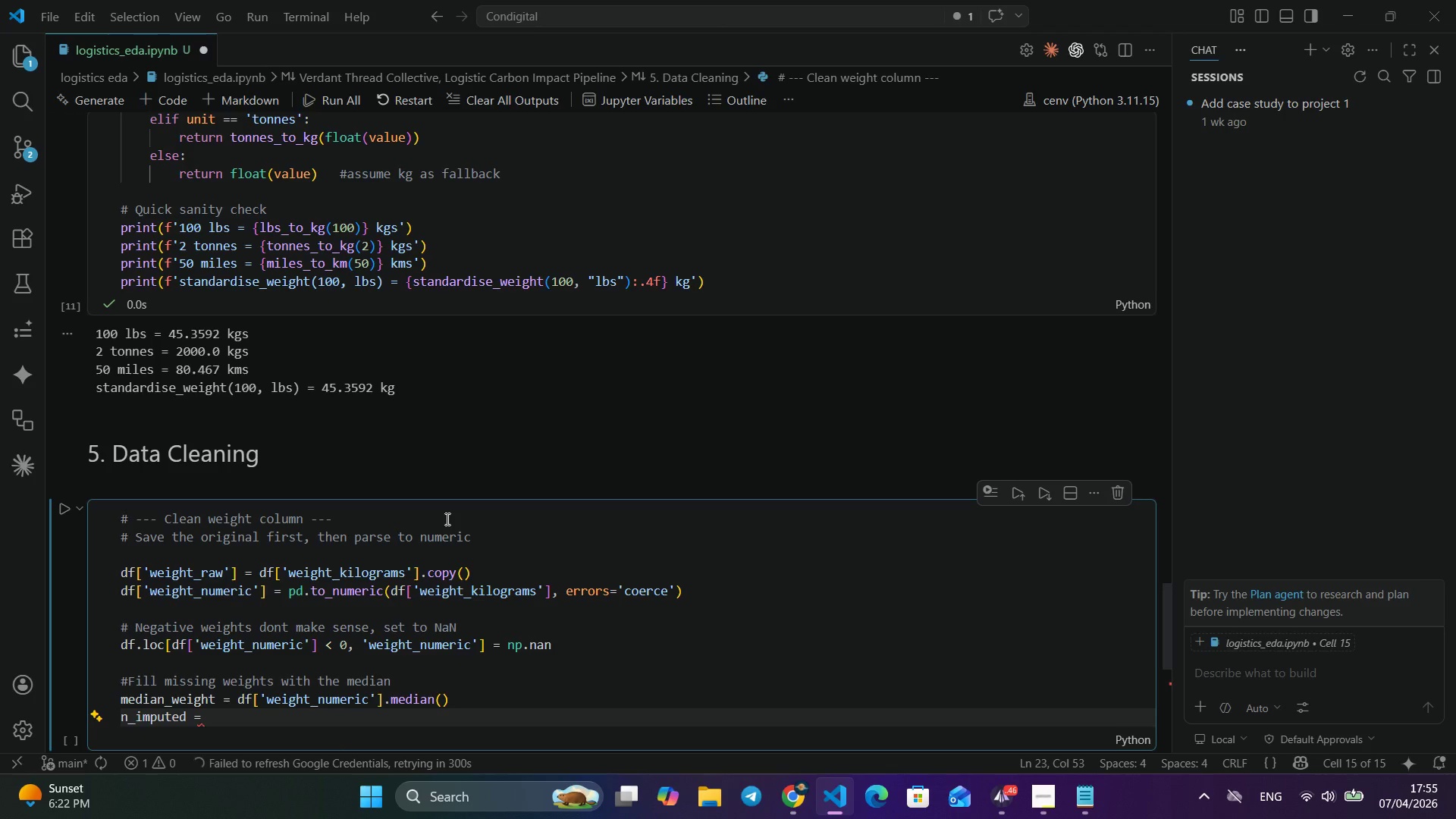 
key(Control+Z)
 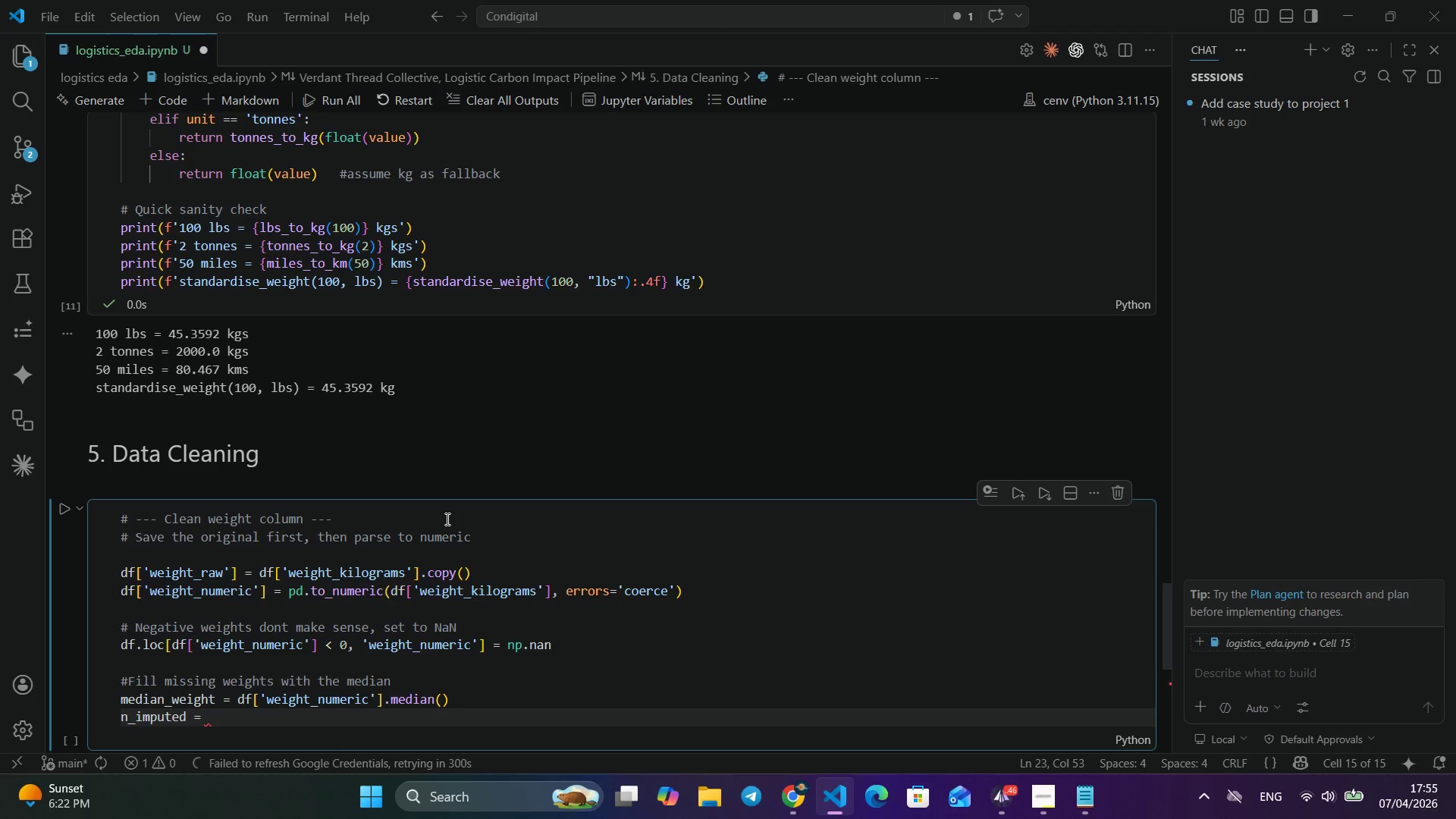 
key(Space)
 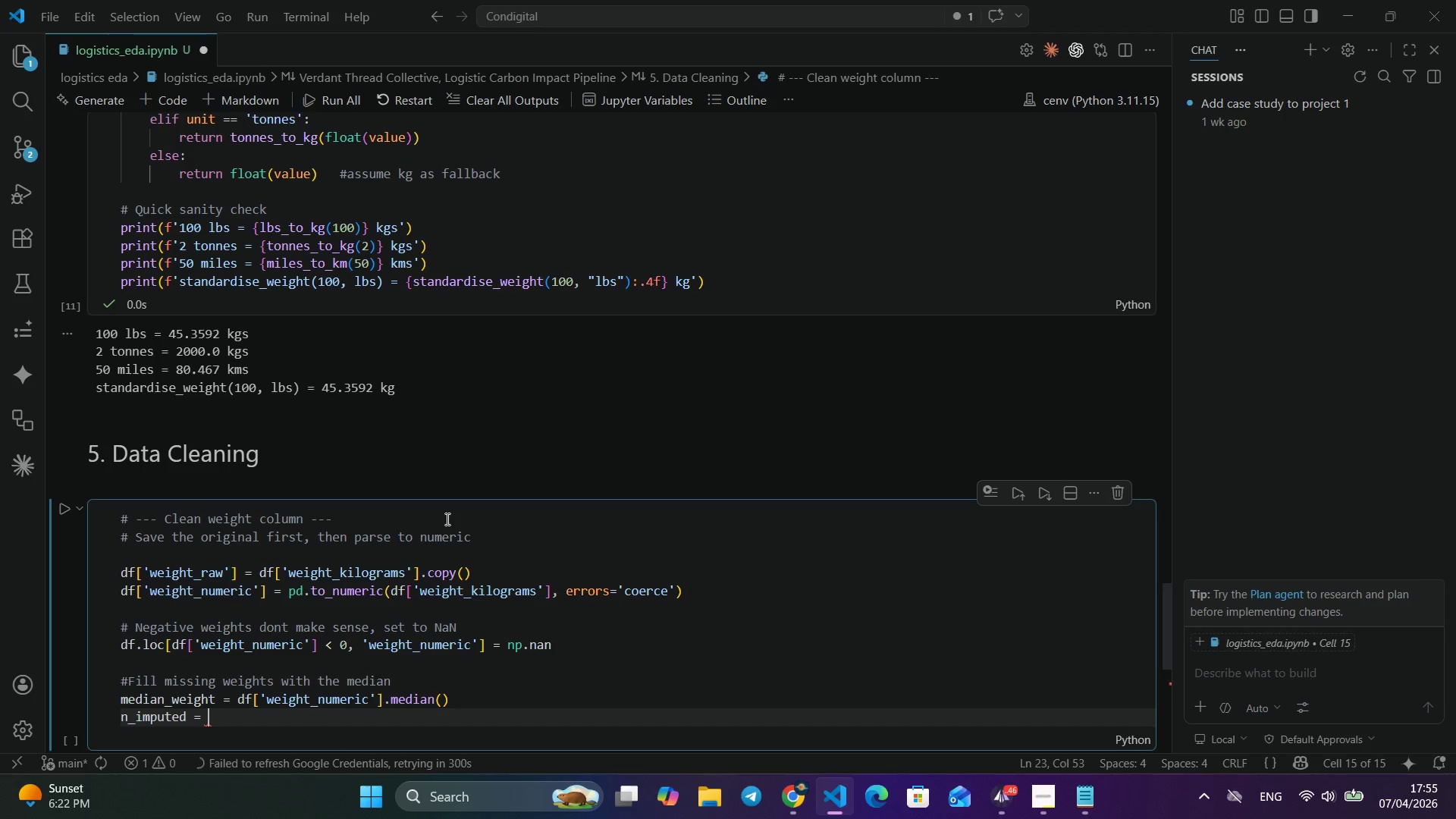 
wait(29.48)
 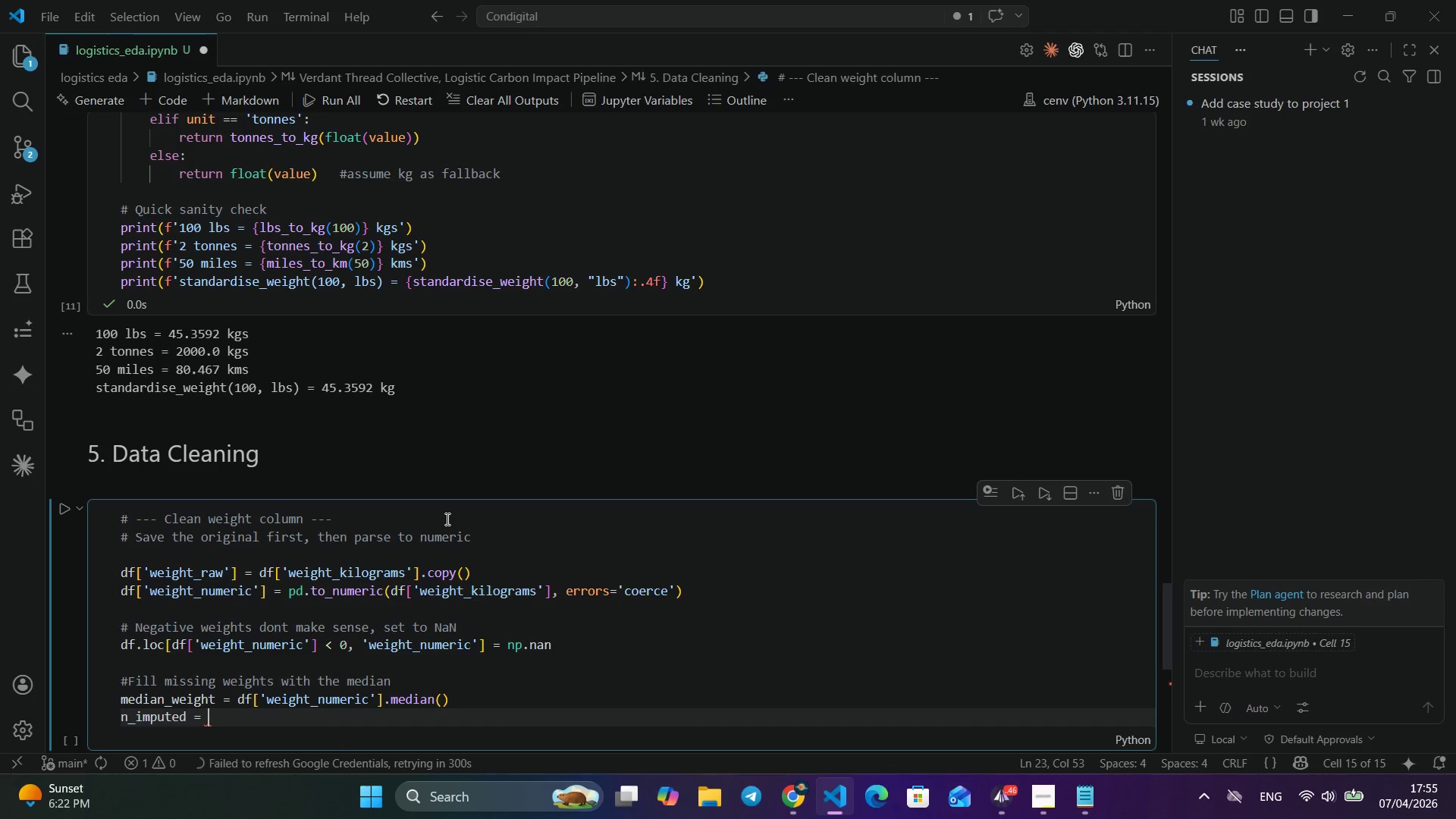 
type(df['weight)
key(Backspace)
key(Backspace)
key(Backspace)
key(Backspace)
key(Backspace)
key(Backspace)
 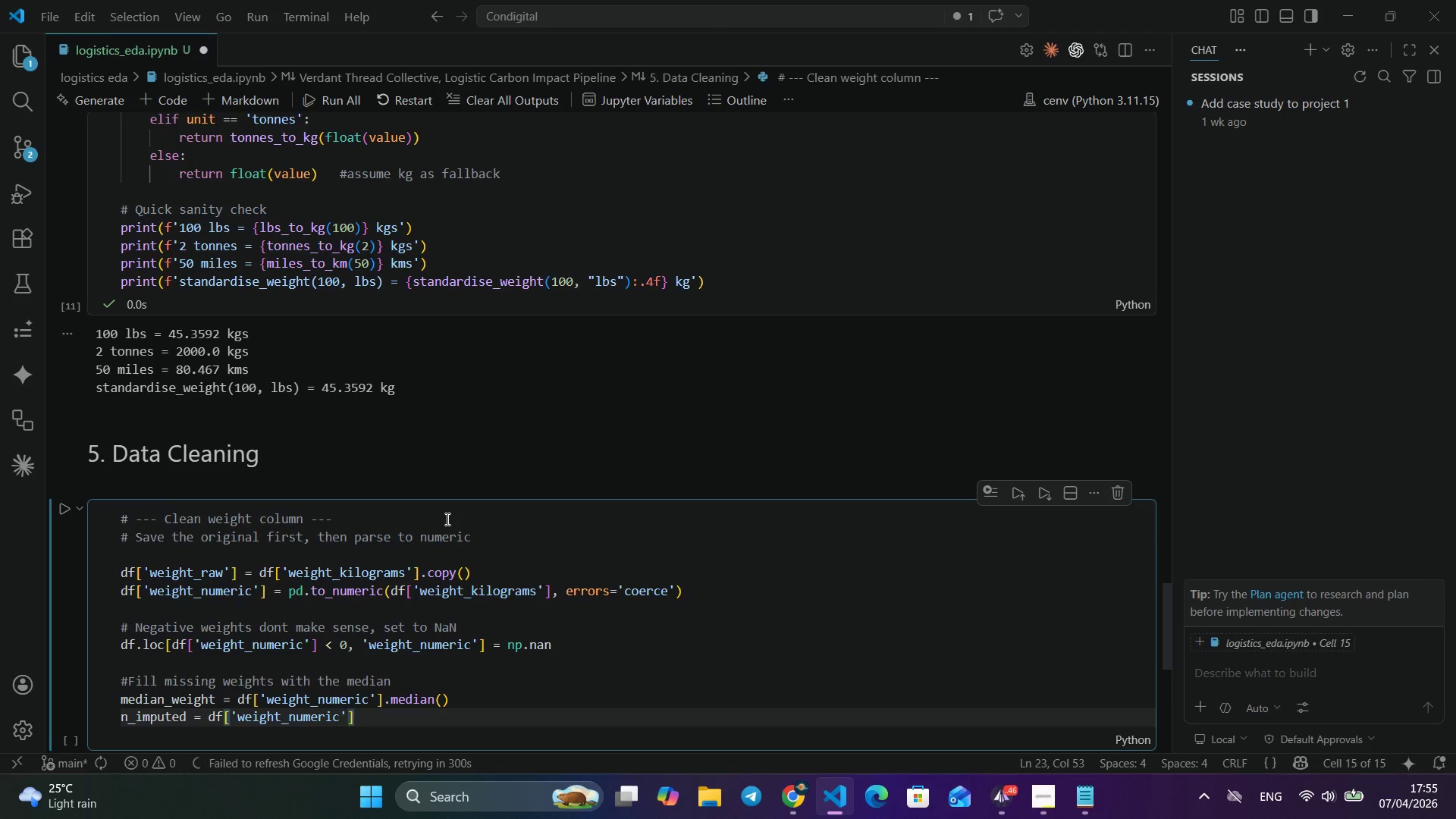 
key(Control+V)
 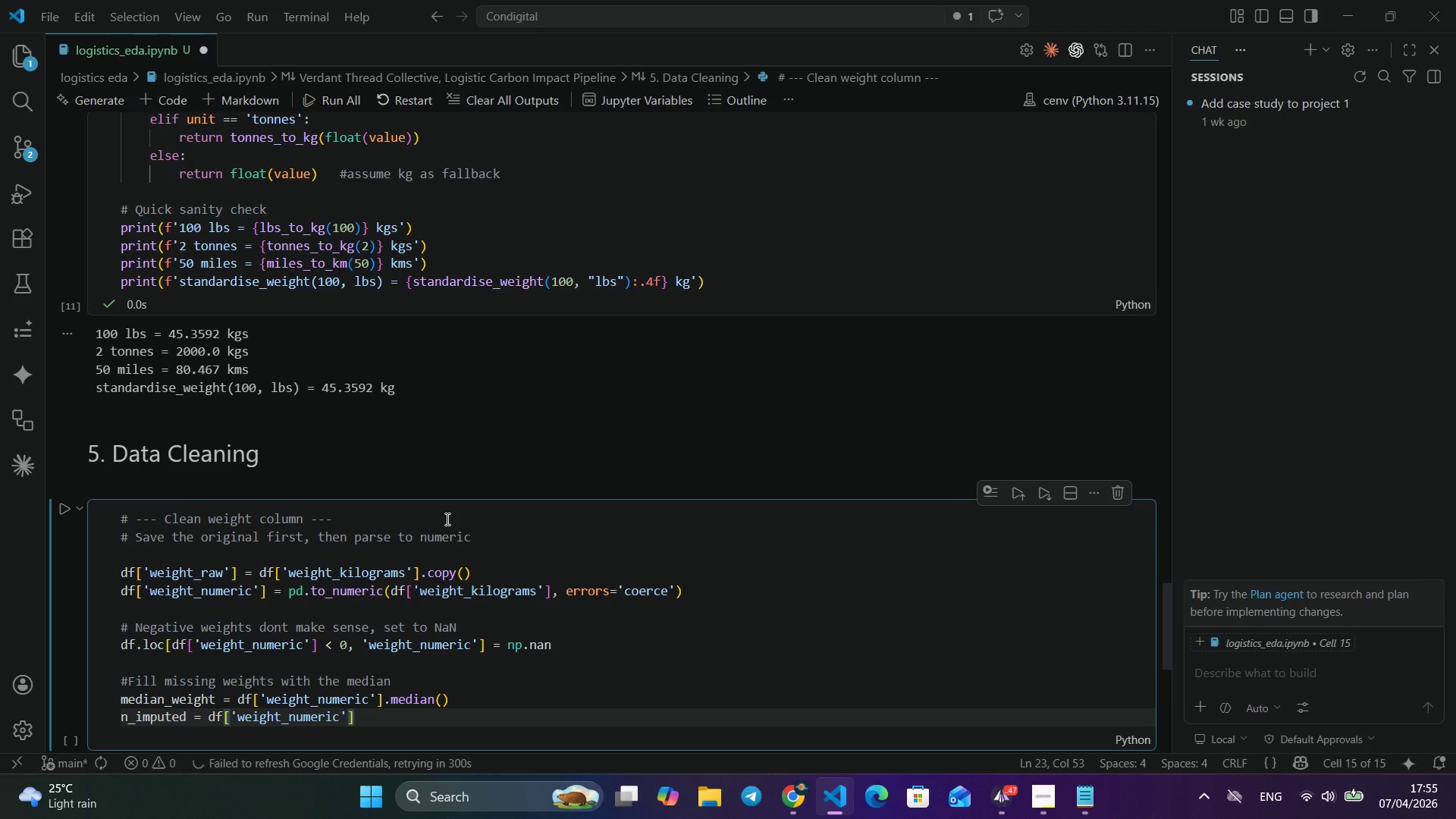 
key(Control+ArrowRight)
 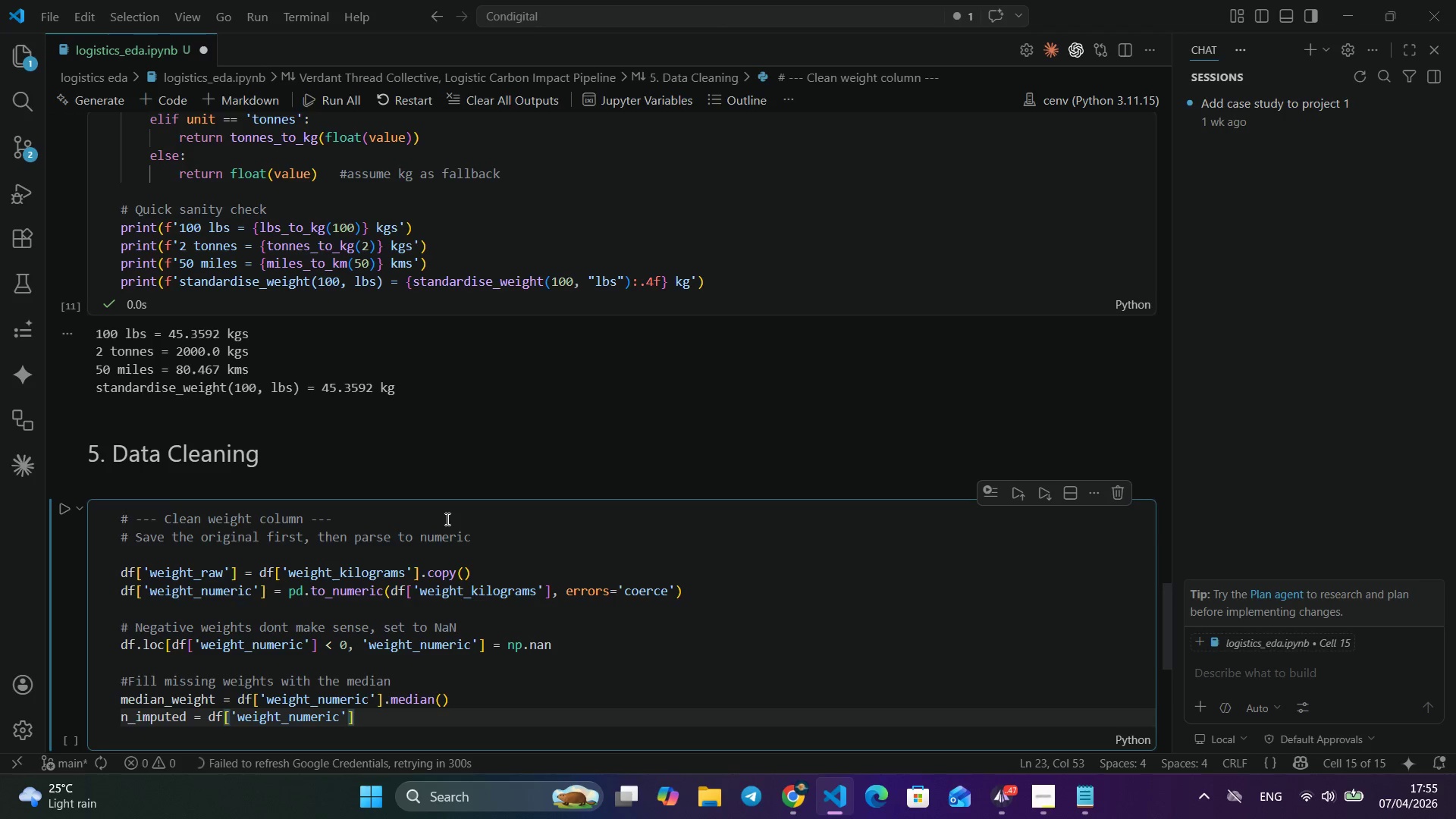 
key(Control+ArrowRight)
 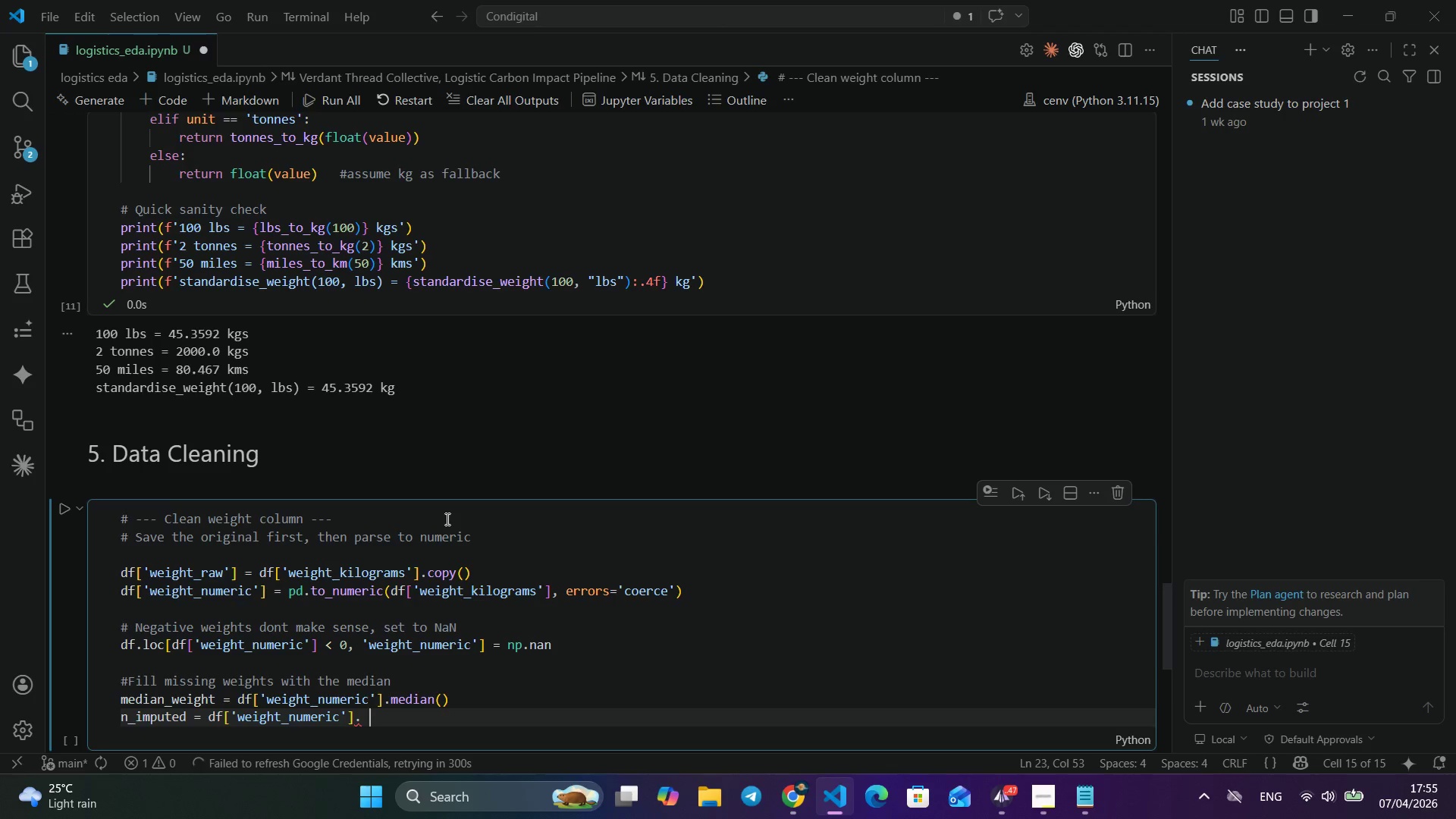 
key(Control+Period)
 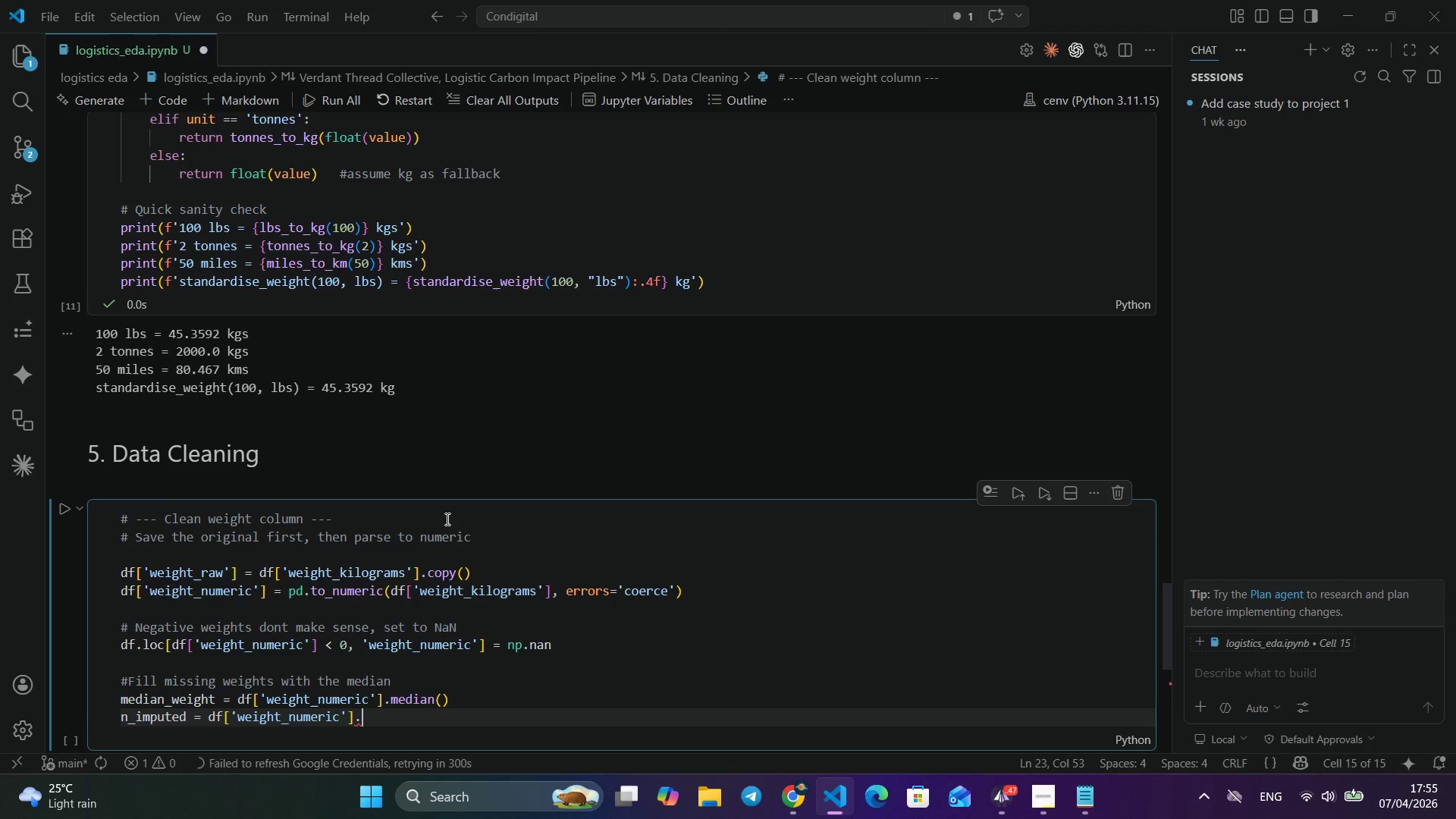 
key(Control+Space)
 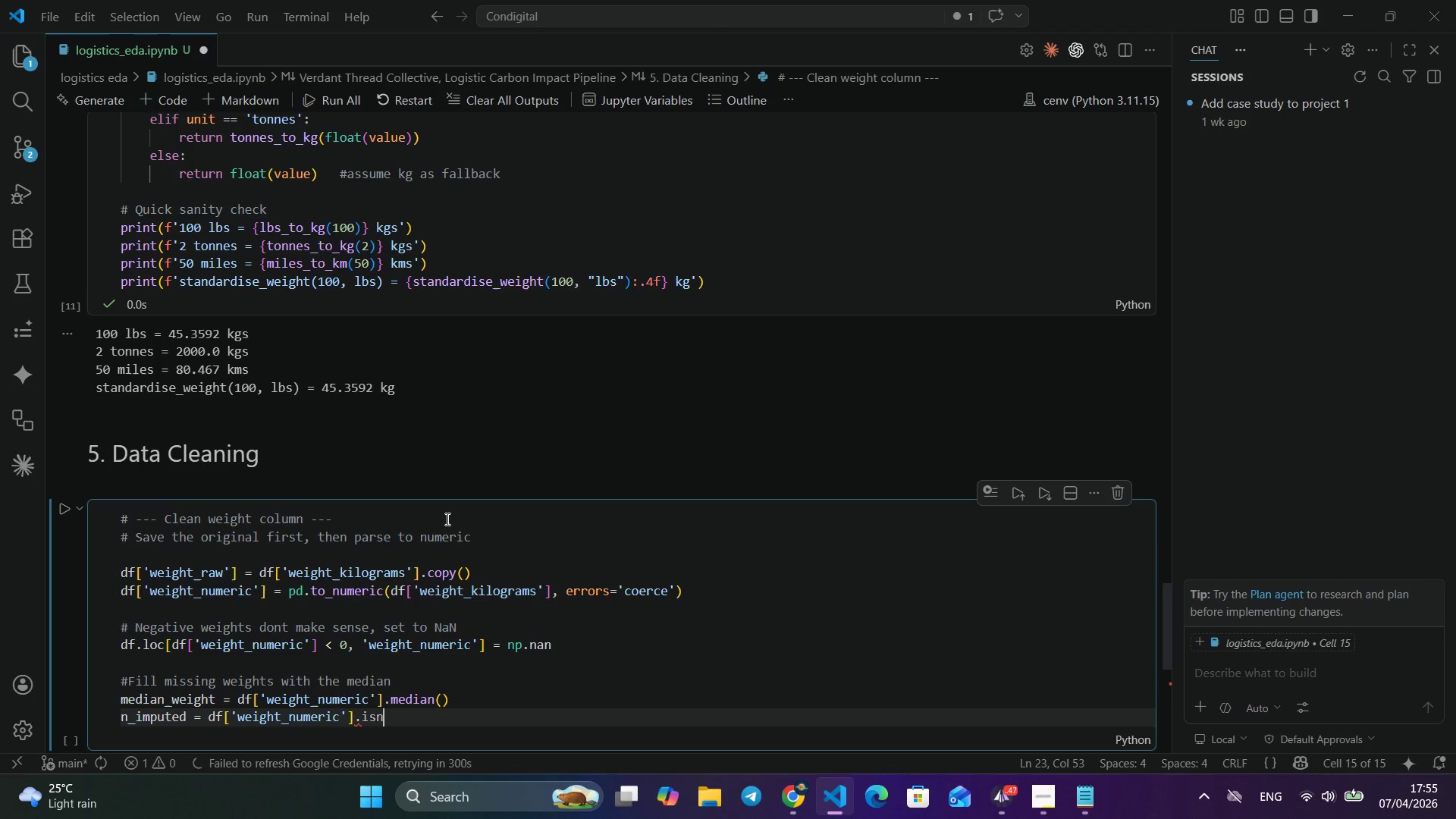 
key(Control+Backspace)
 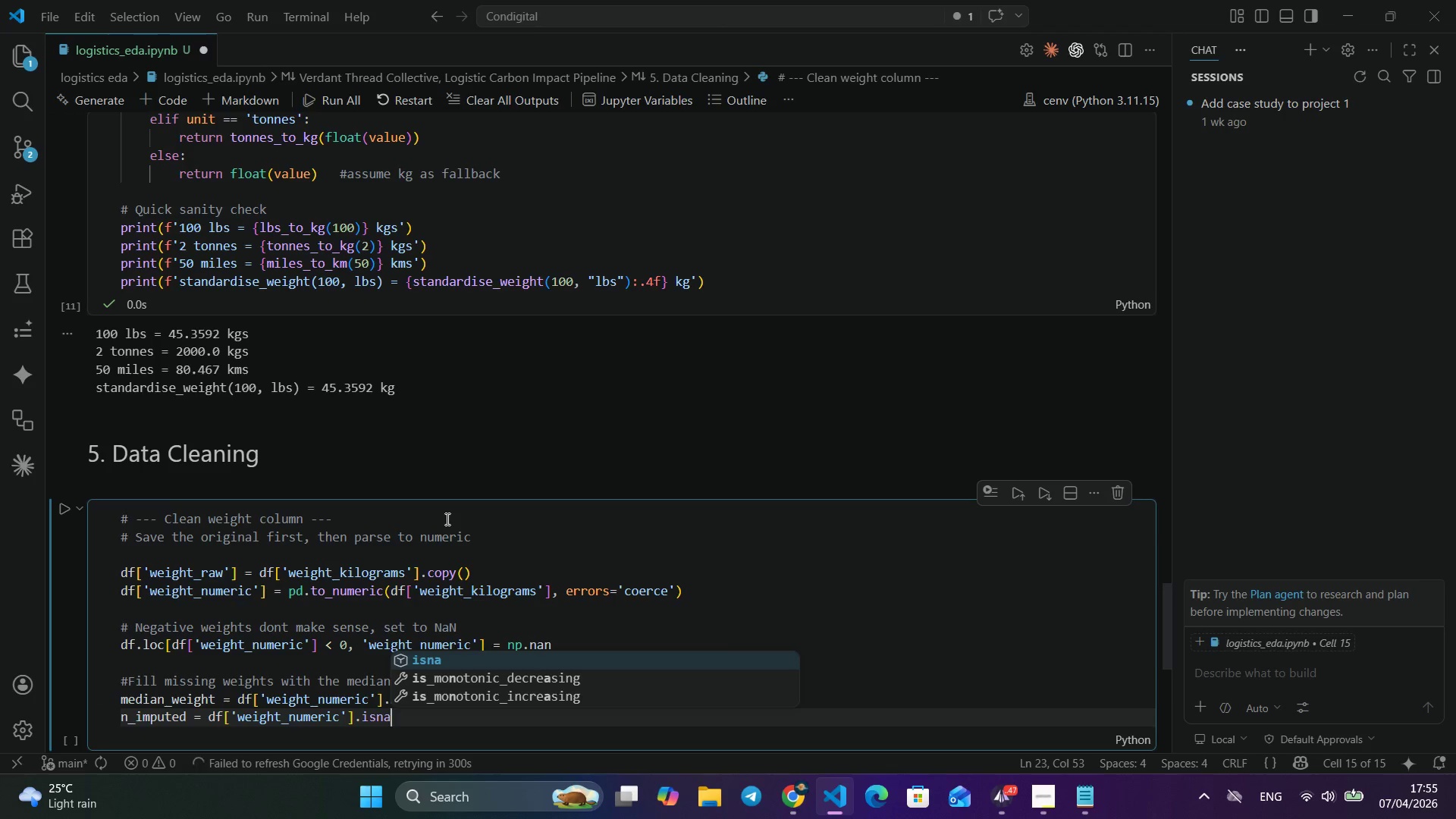 
key(Control+I)
 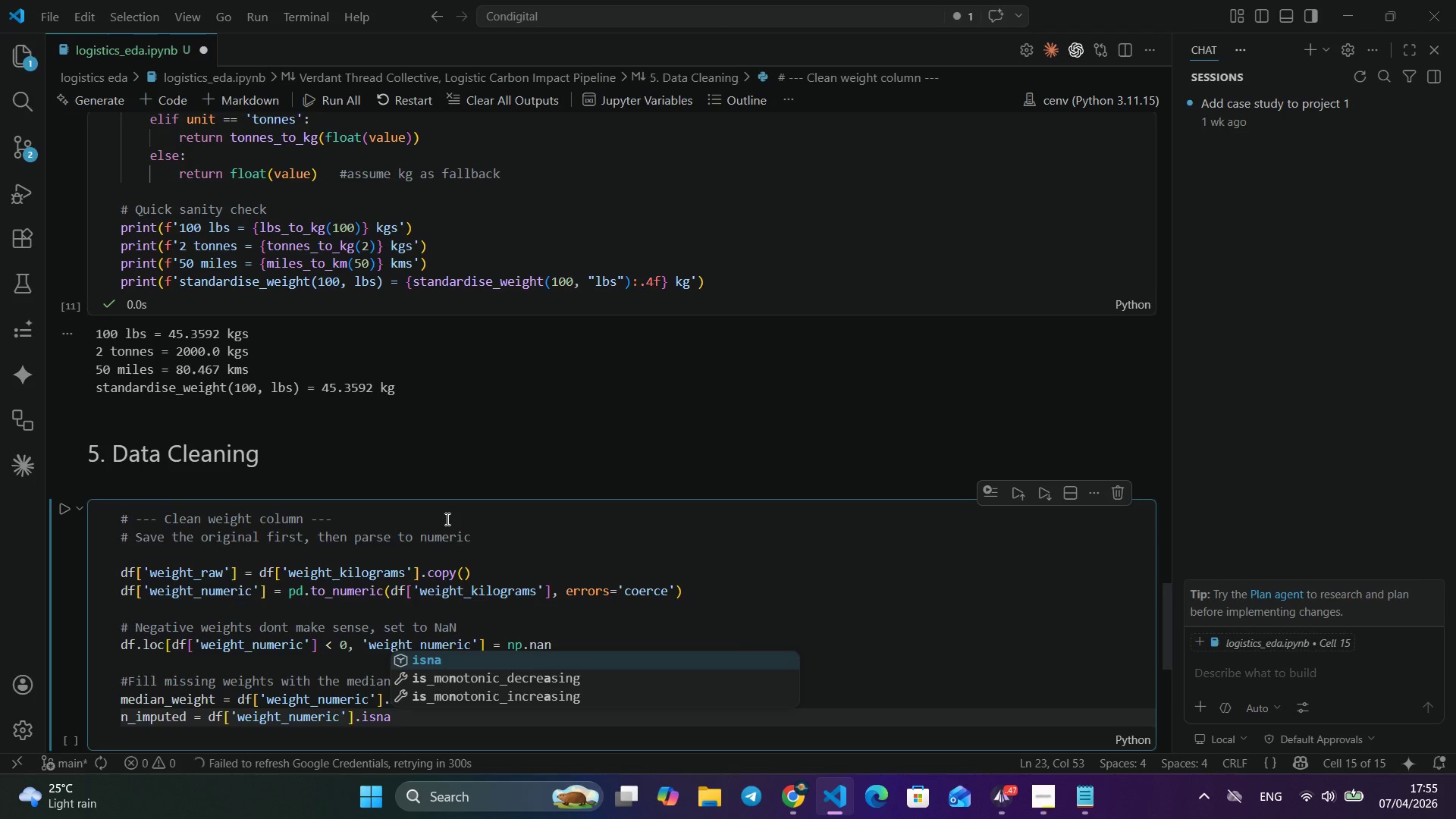 
key(Control+S)
 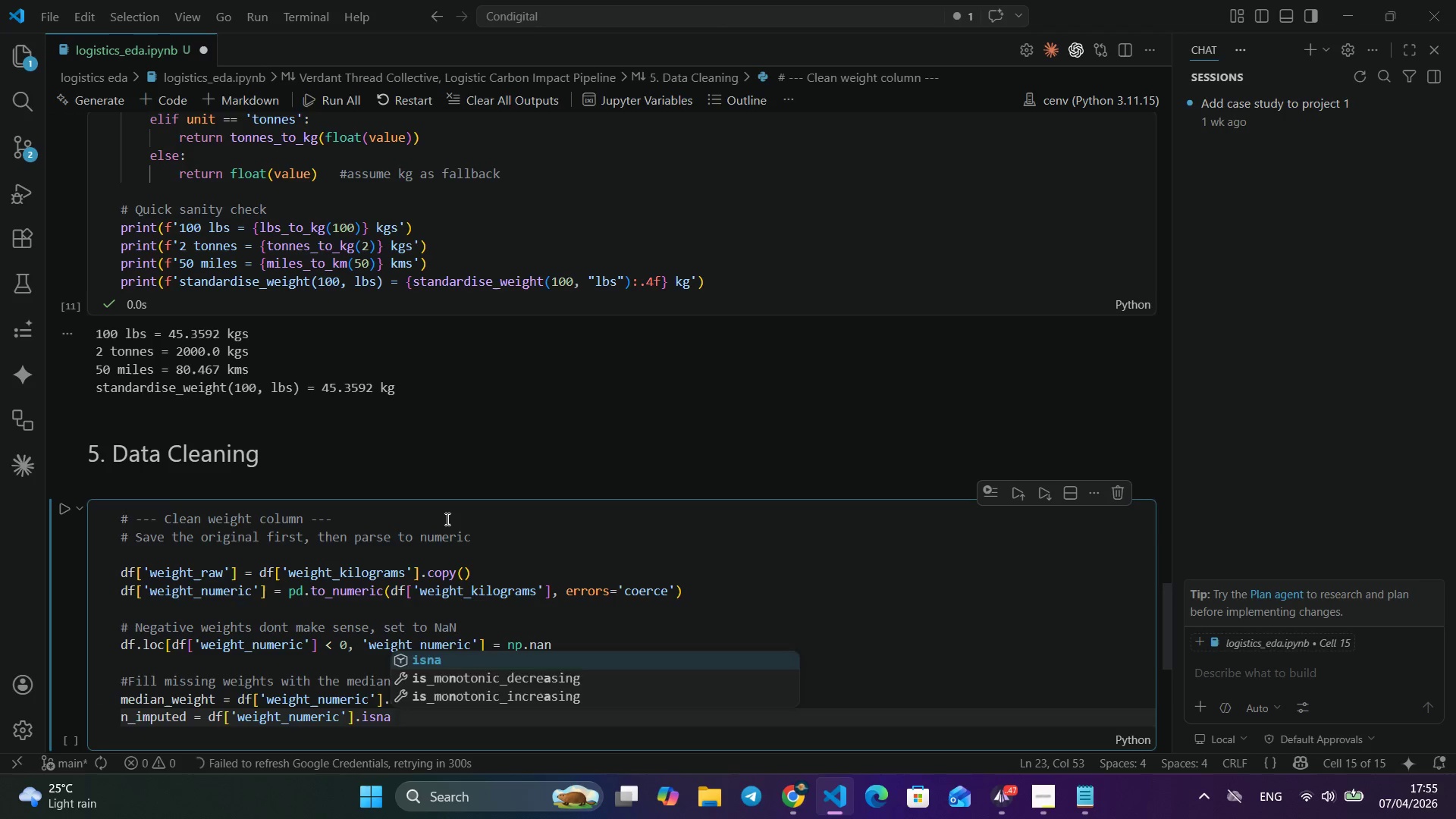 
key(Control+N)
 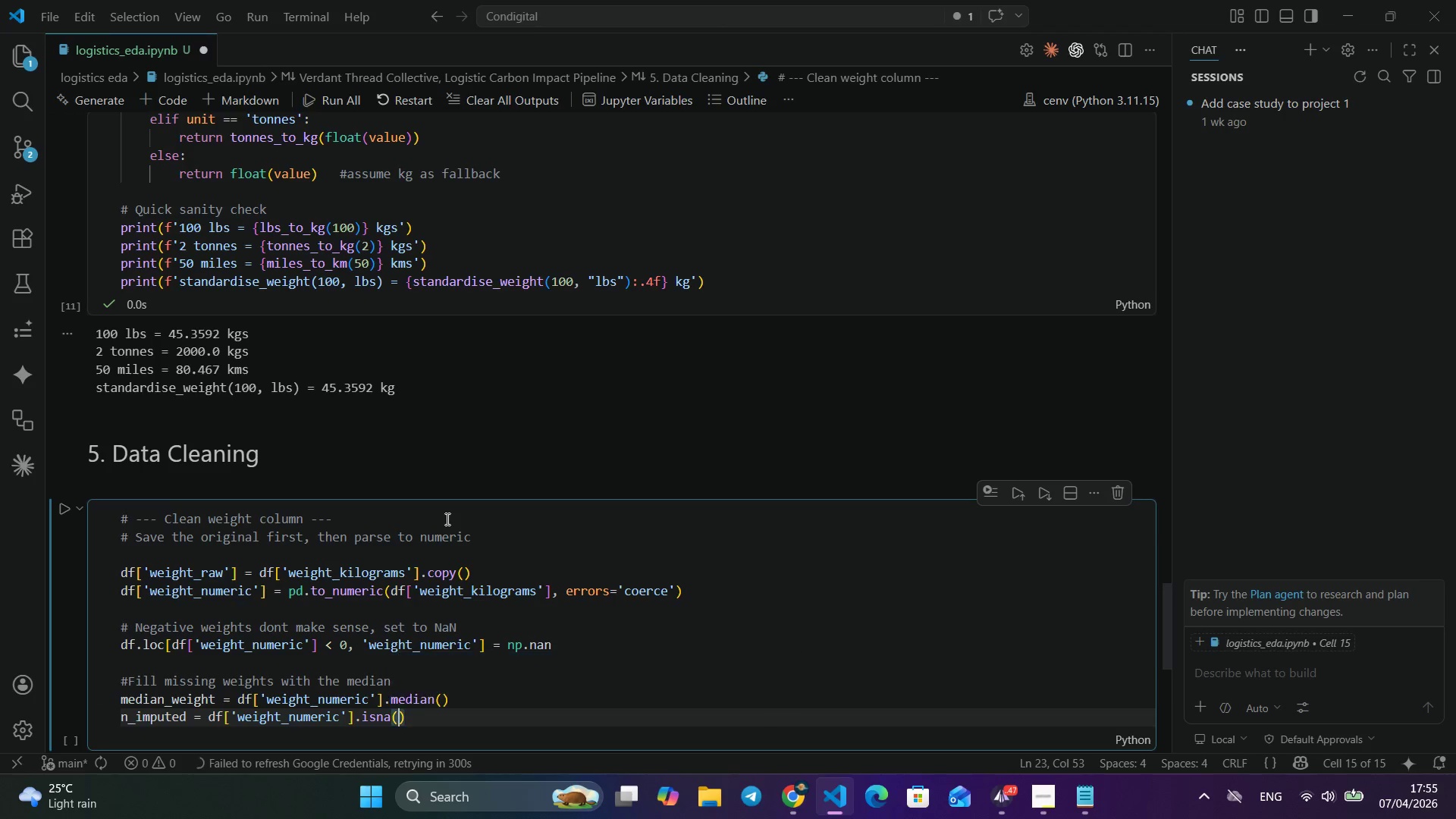 
key(Control+A)
 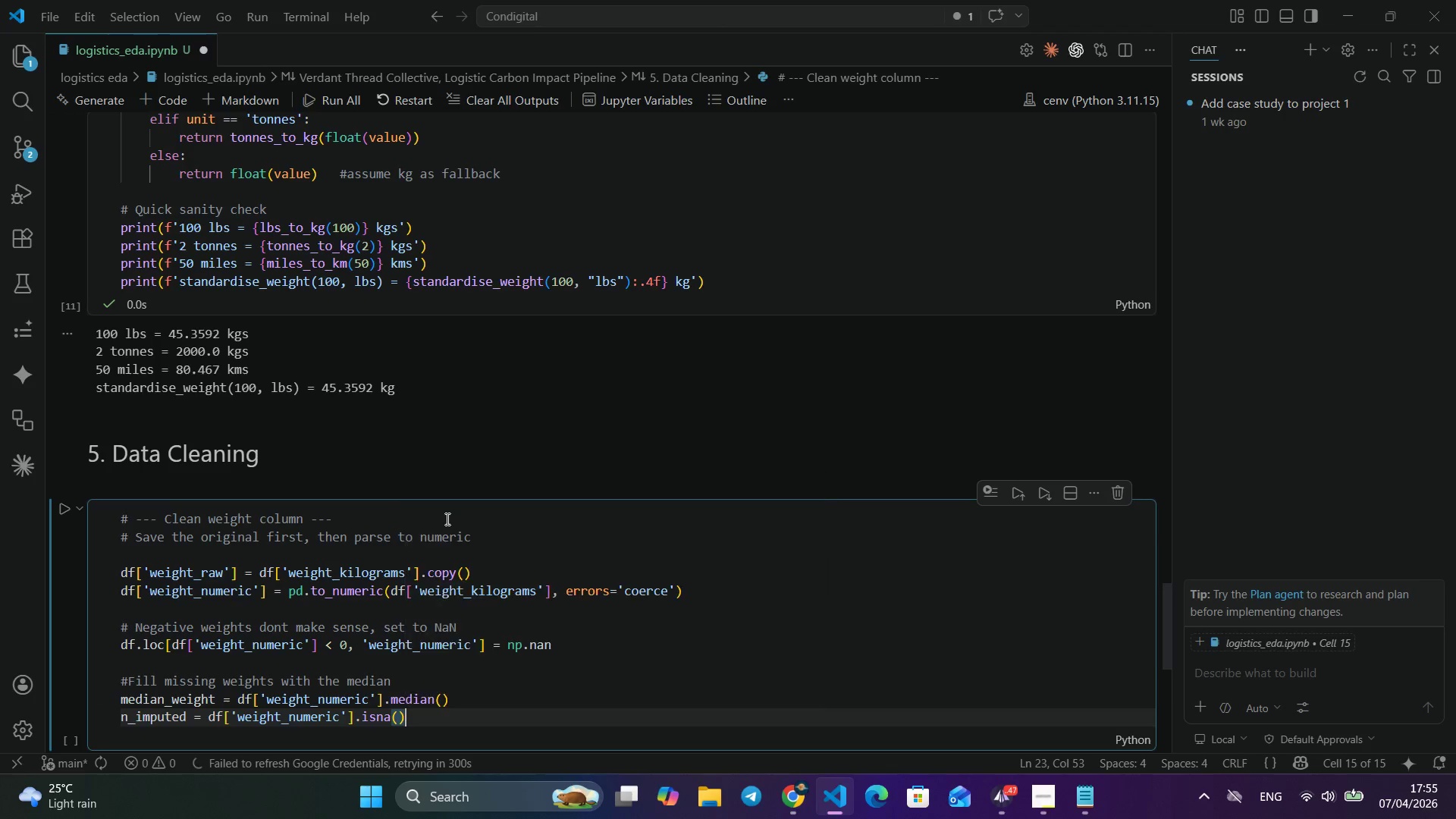 
key(Control+Shift+ShiftLeft)
 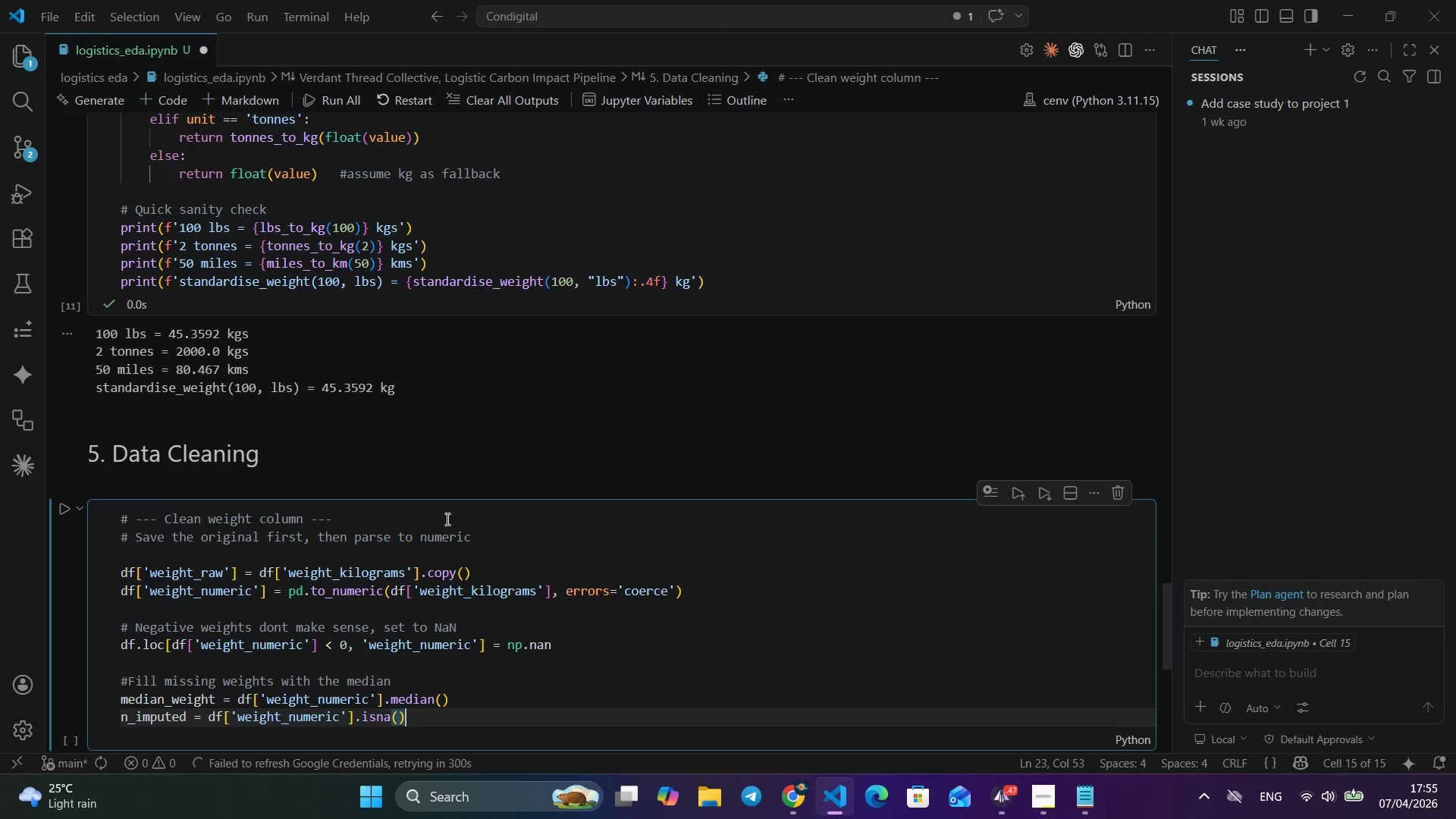 
key(Control+Shift+9)
 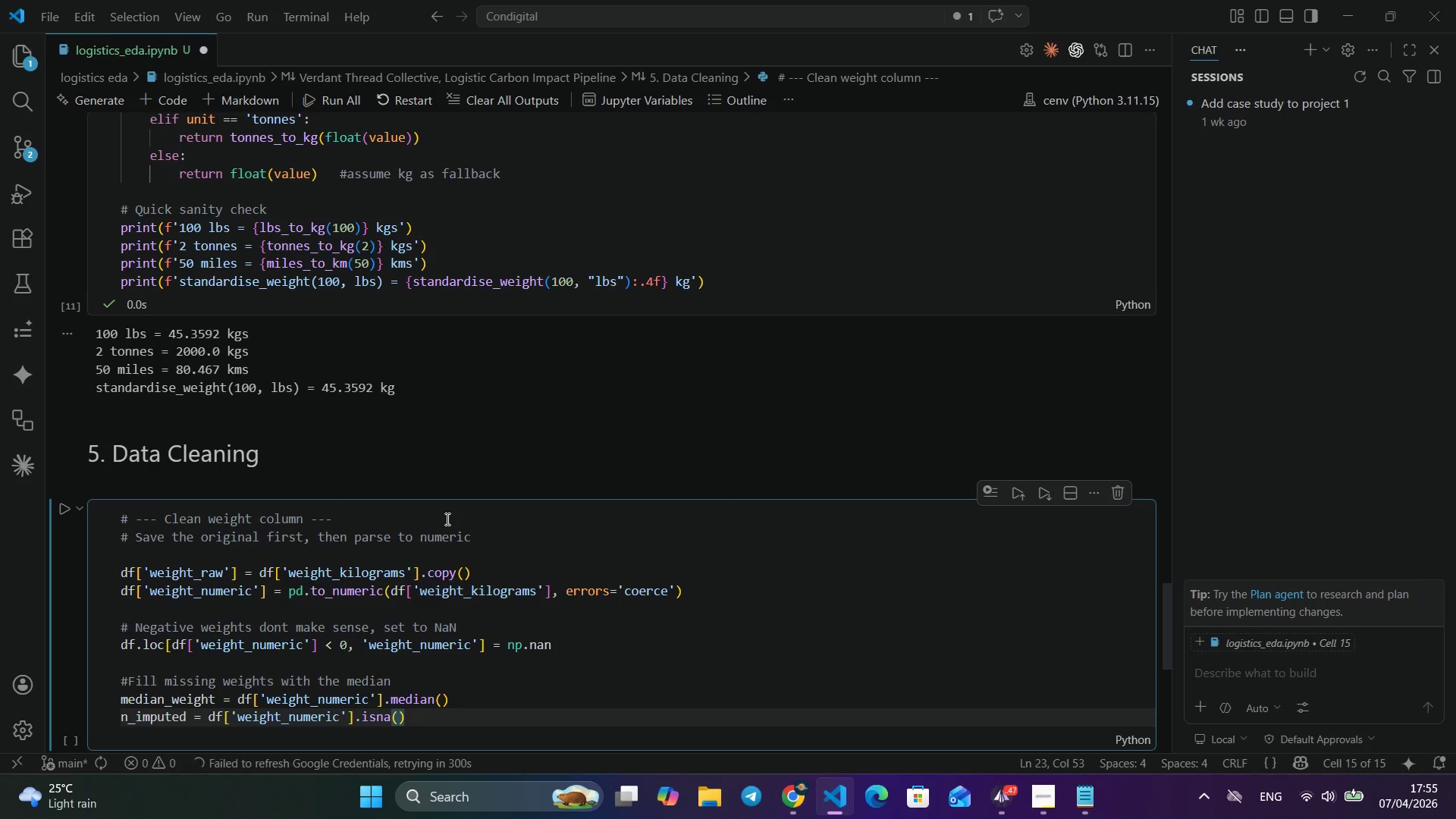 
key(Control+ArrowRight)
 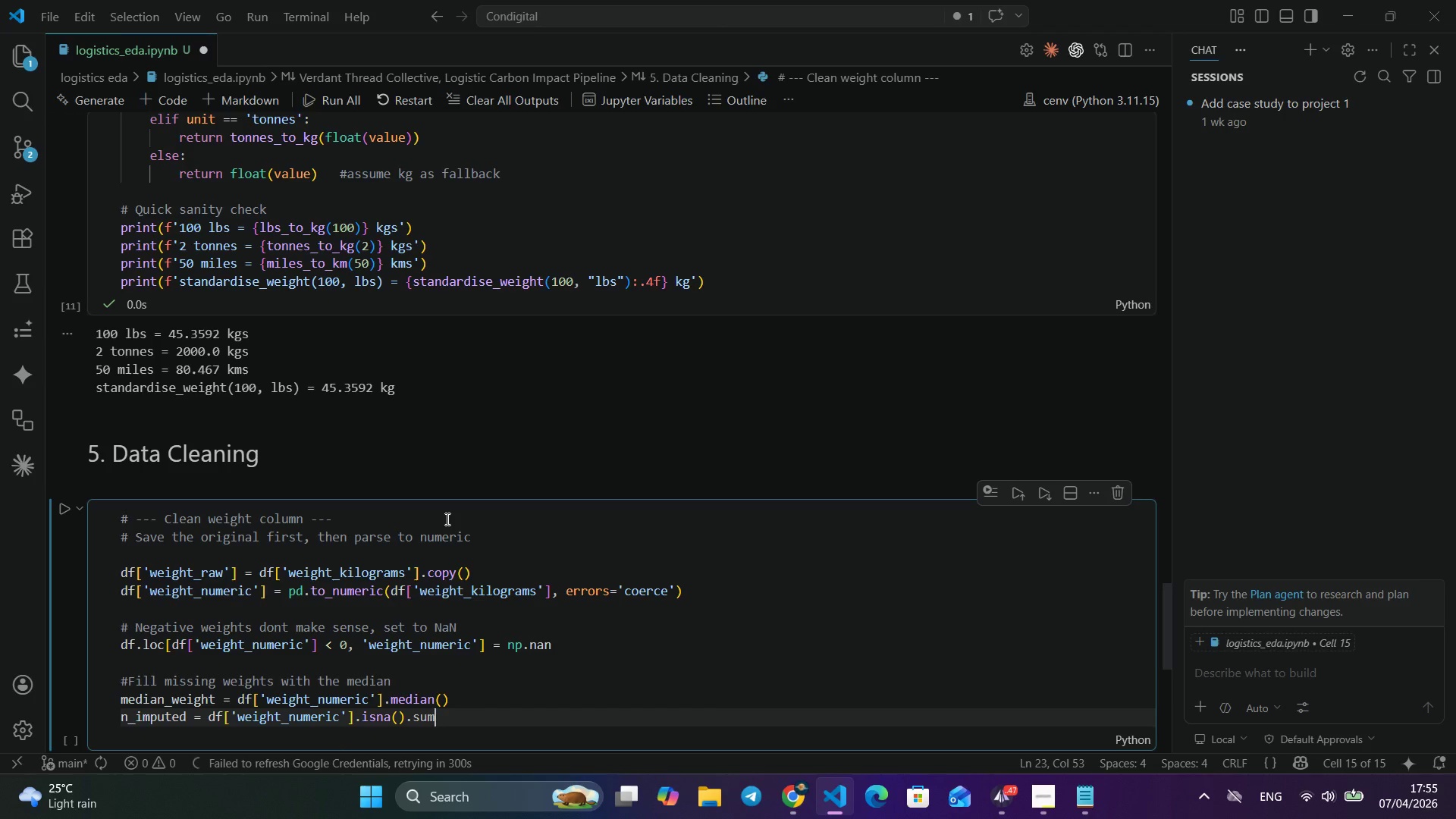 
key(Control+Period)
 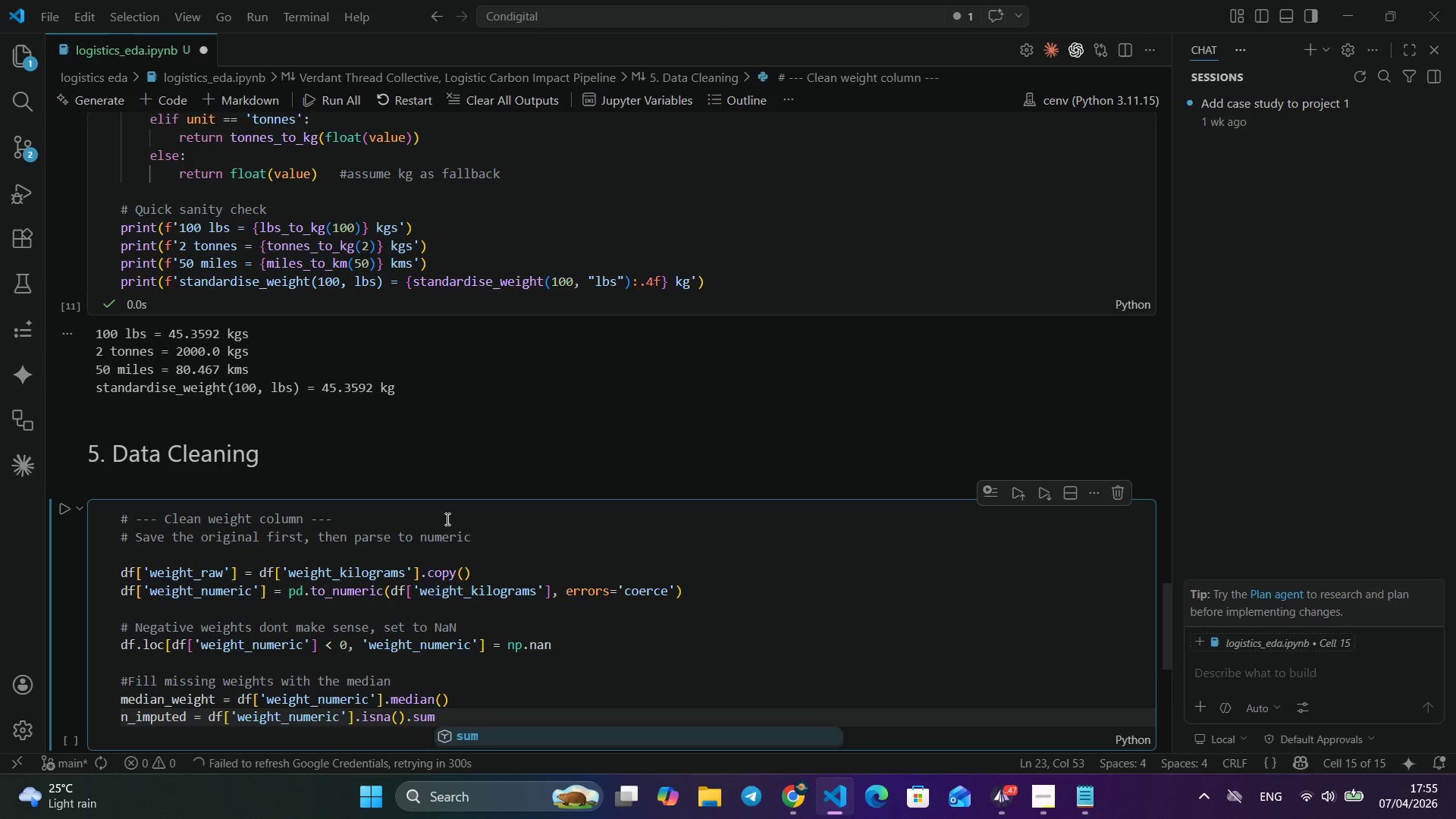 
key(Control+S)
 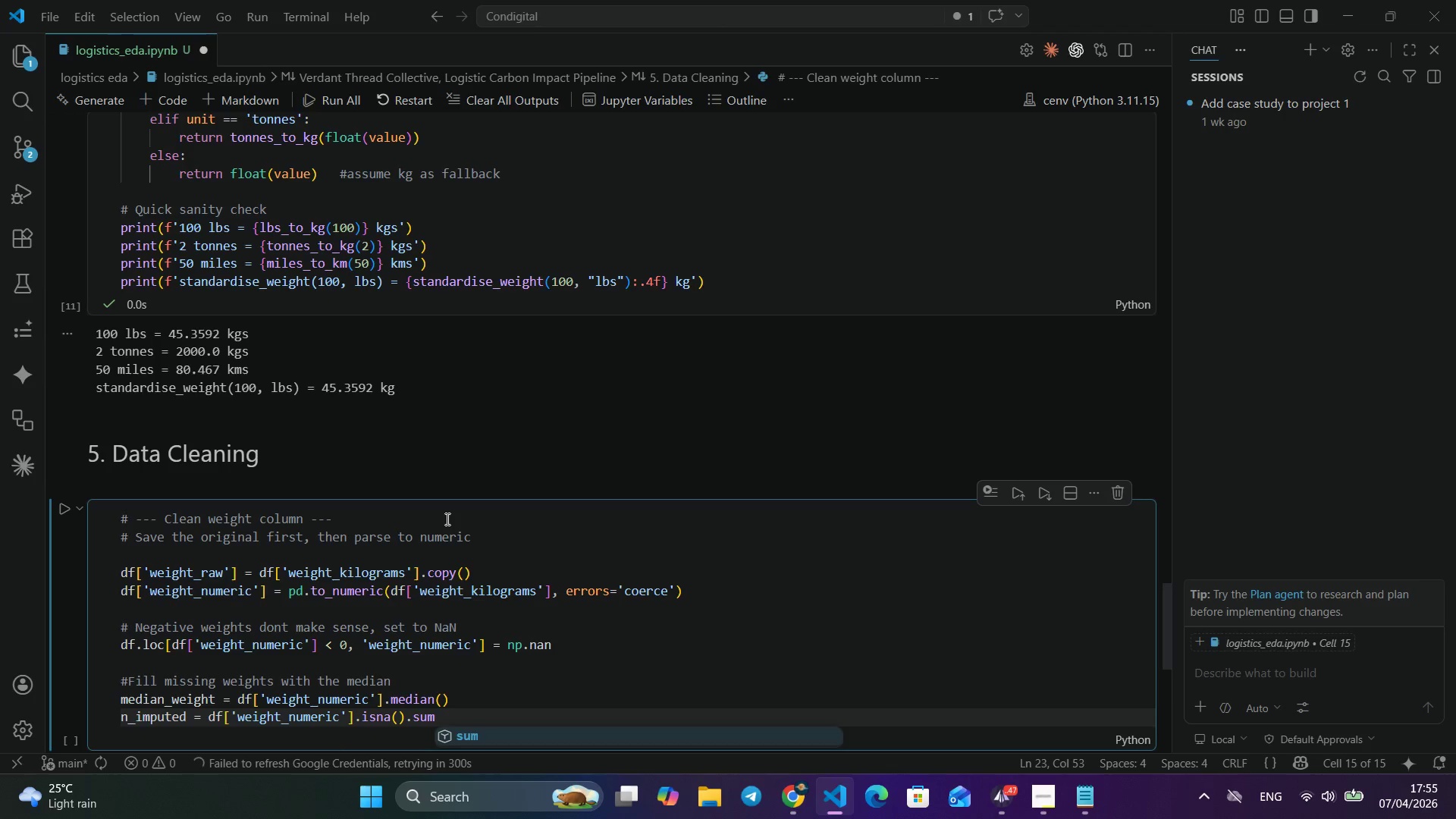 
key(Control+U)
 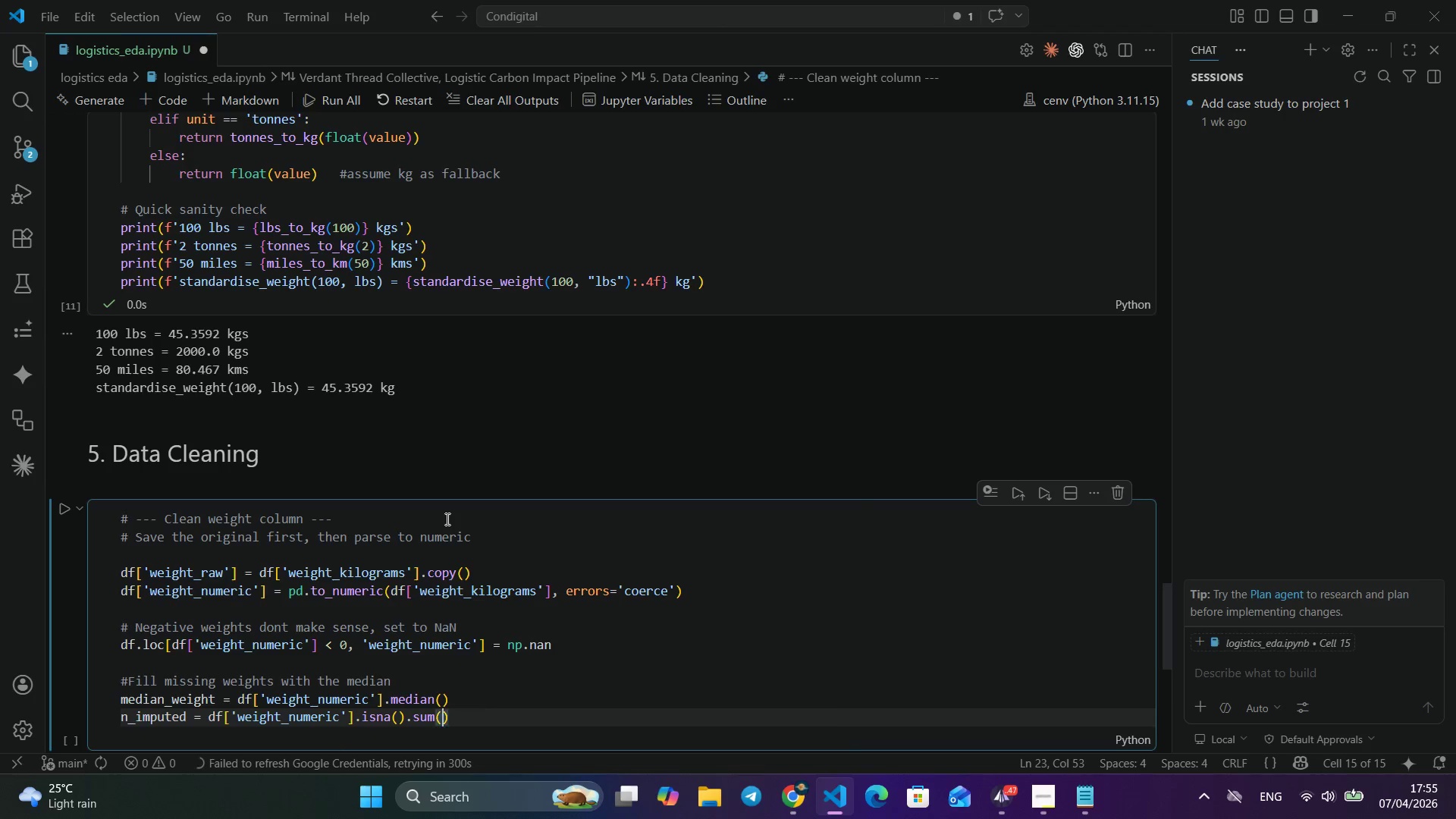 
key(Control+M)
 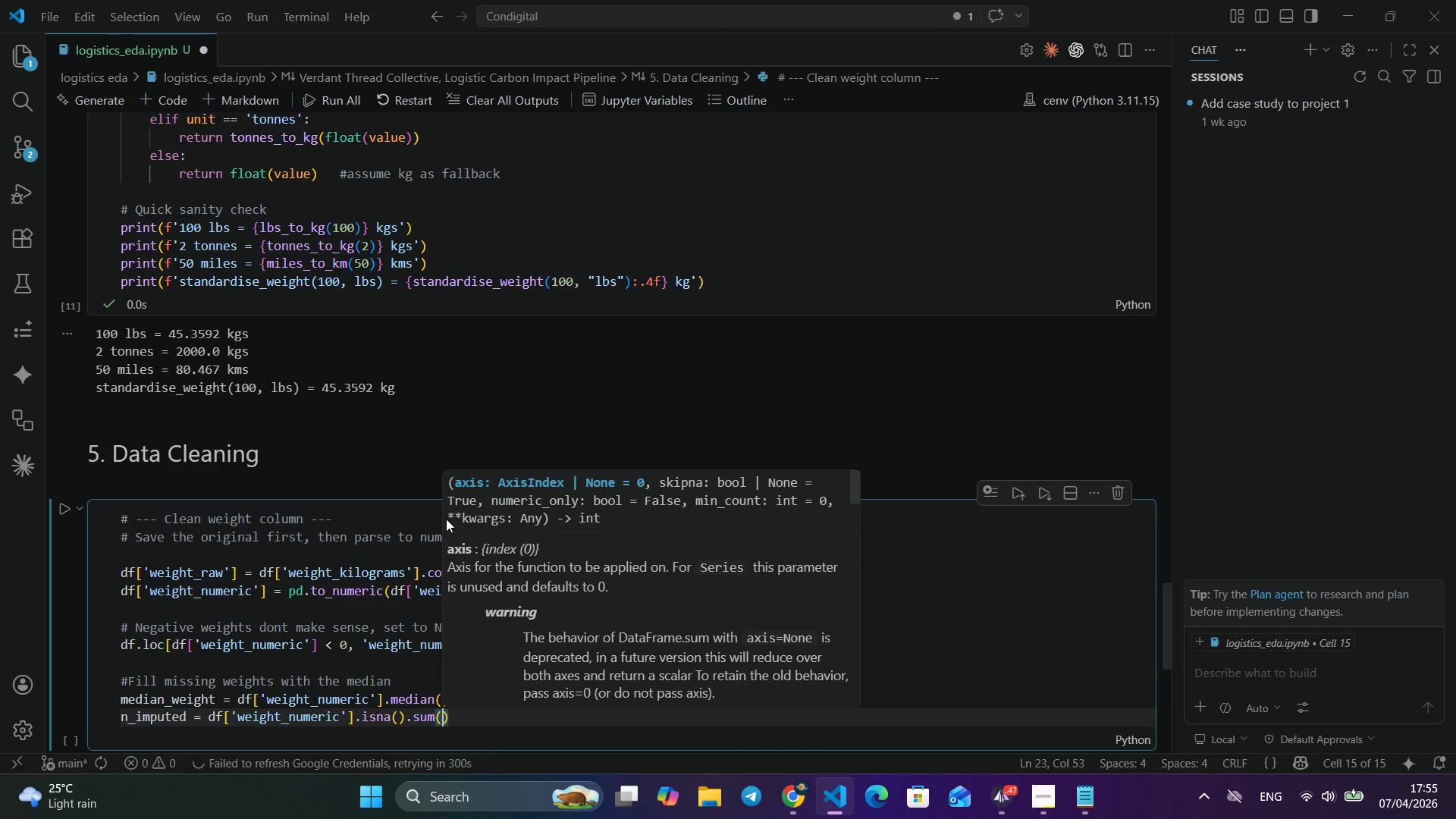 
key(Control+Shift+9)
 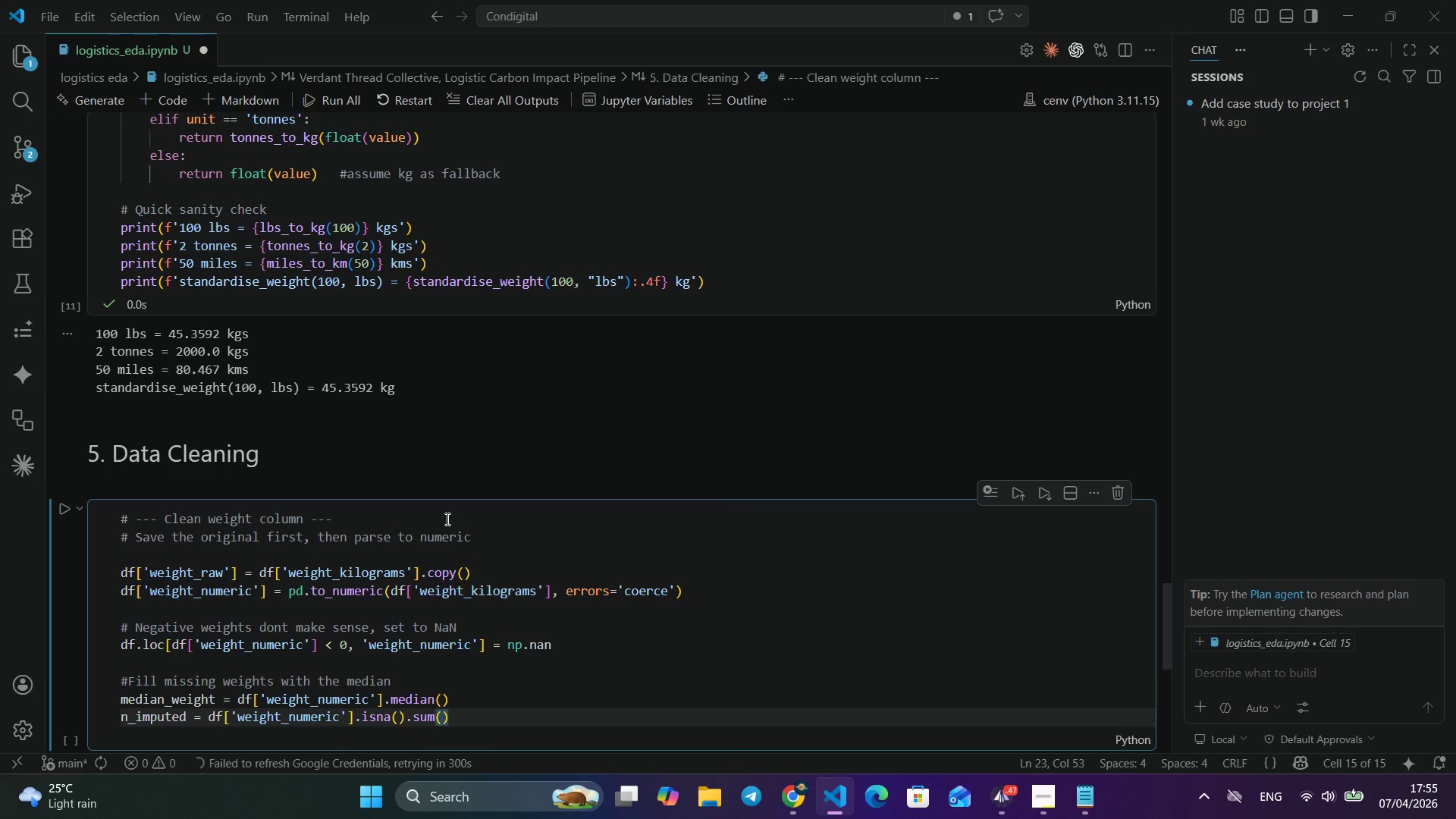 
key(Control+ArrowRight)
 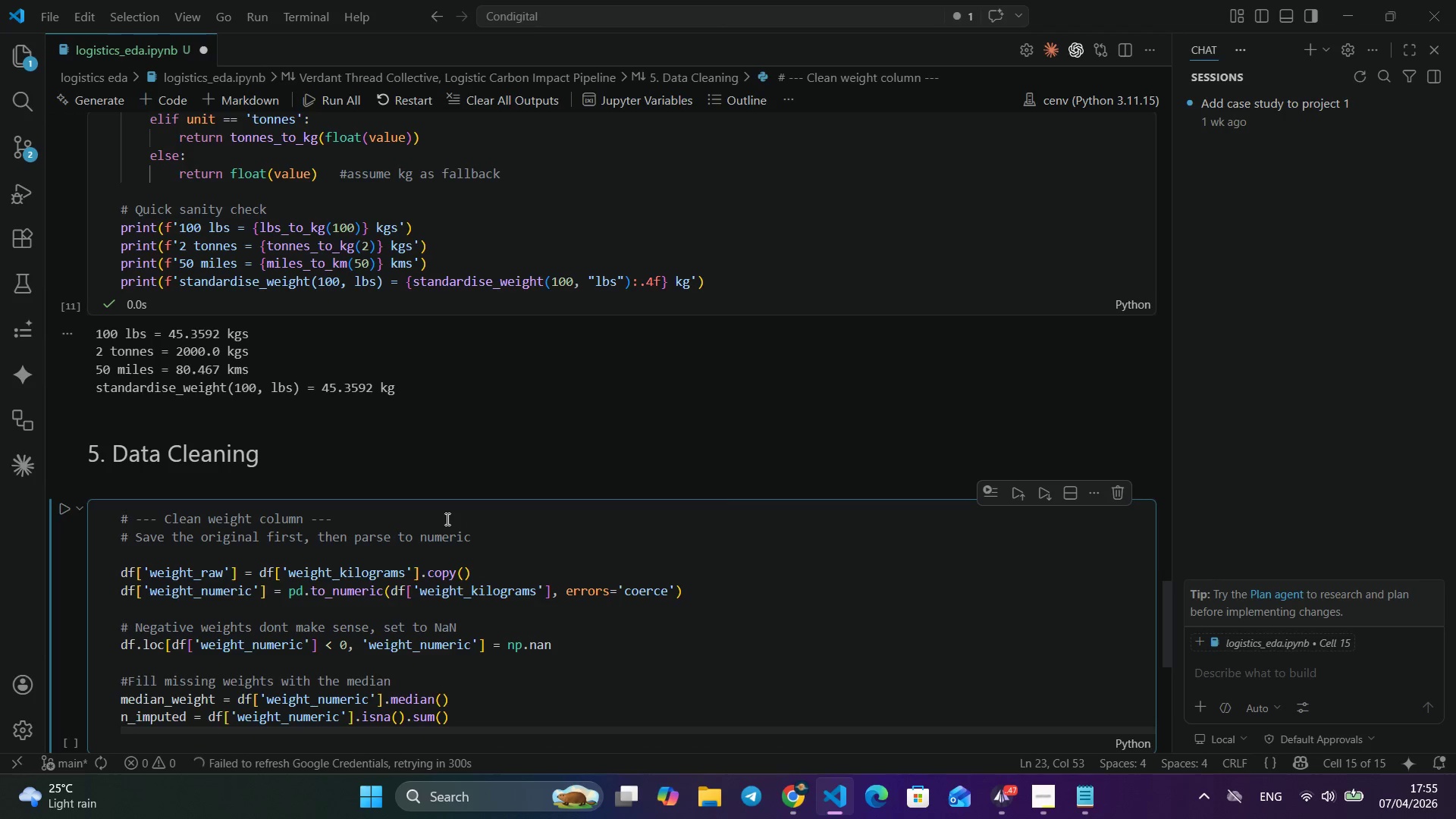 
key(Control+Enter)
 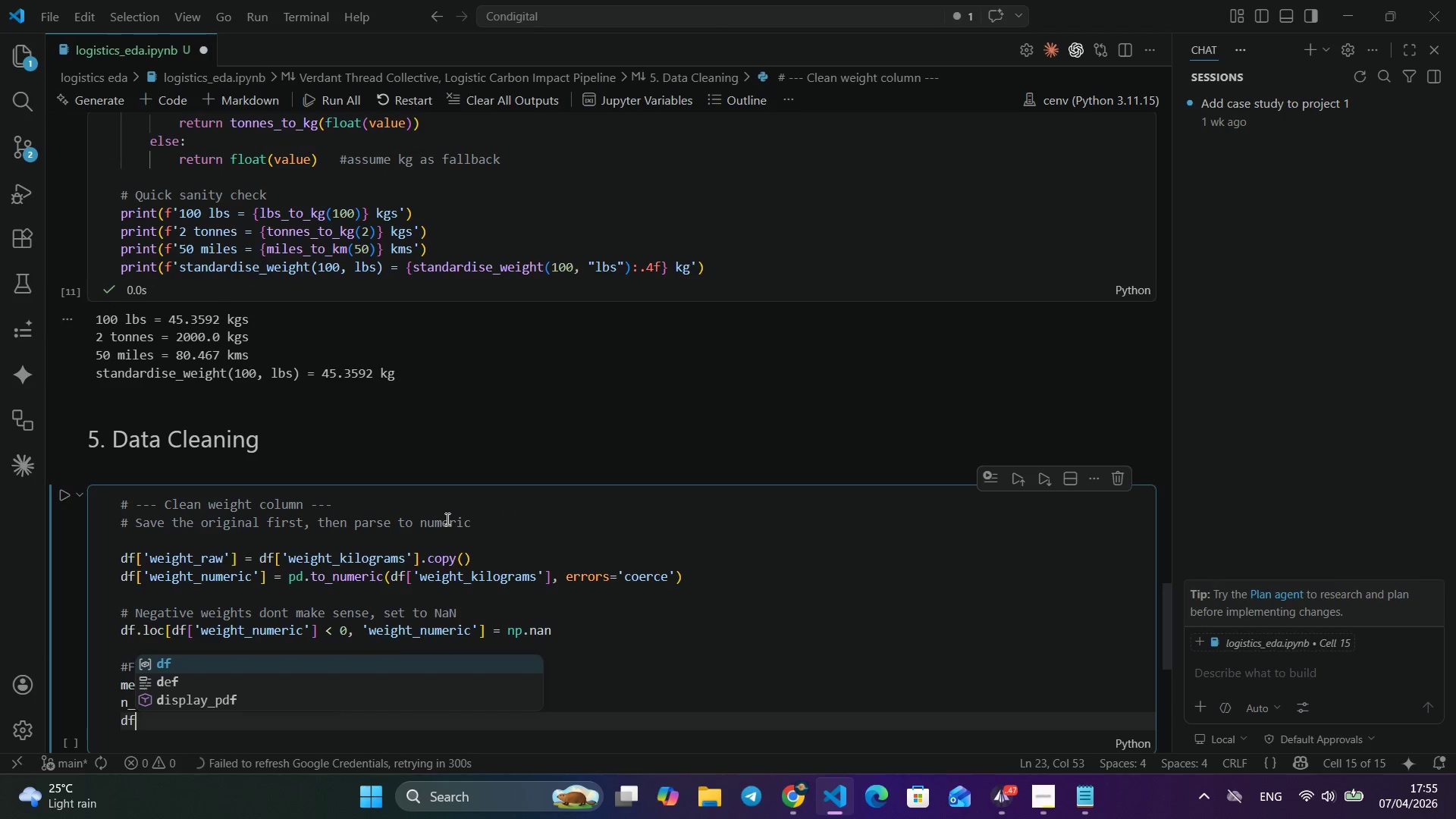 
key(Control+D)
 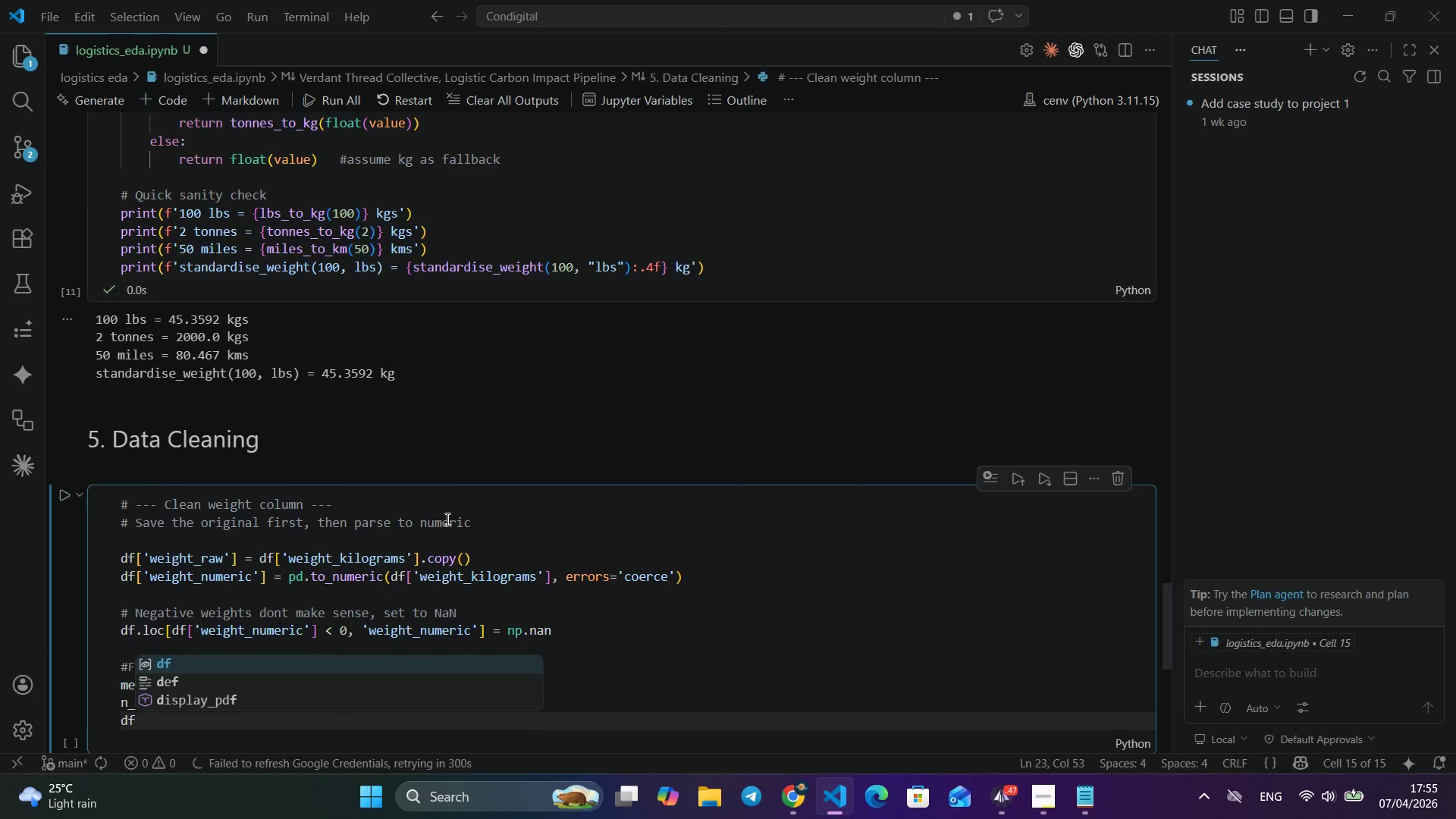 
key(Control+F)
 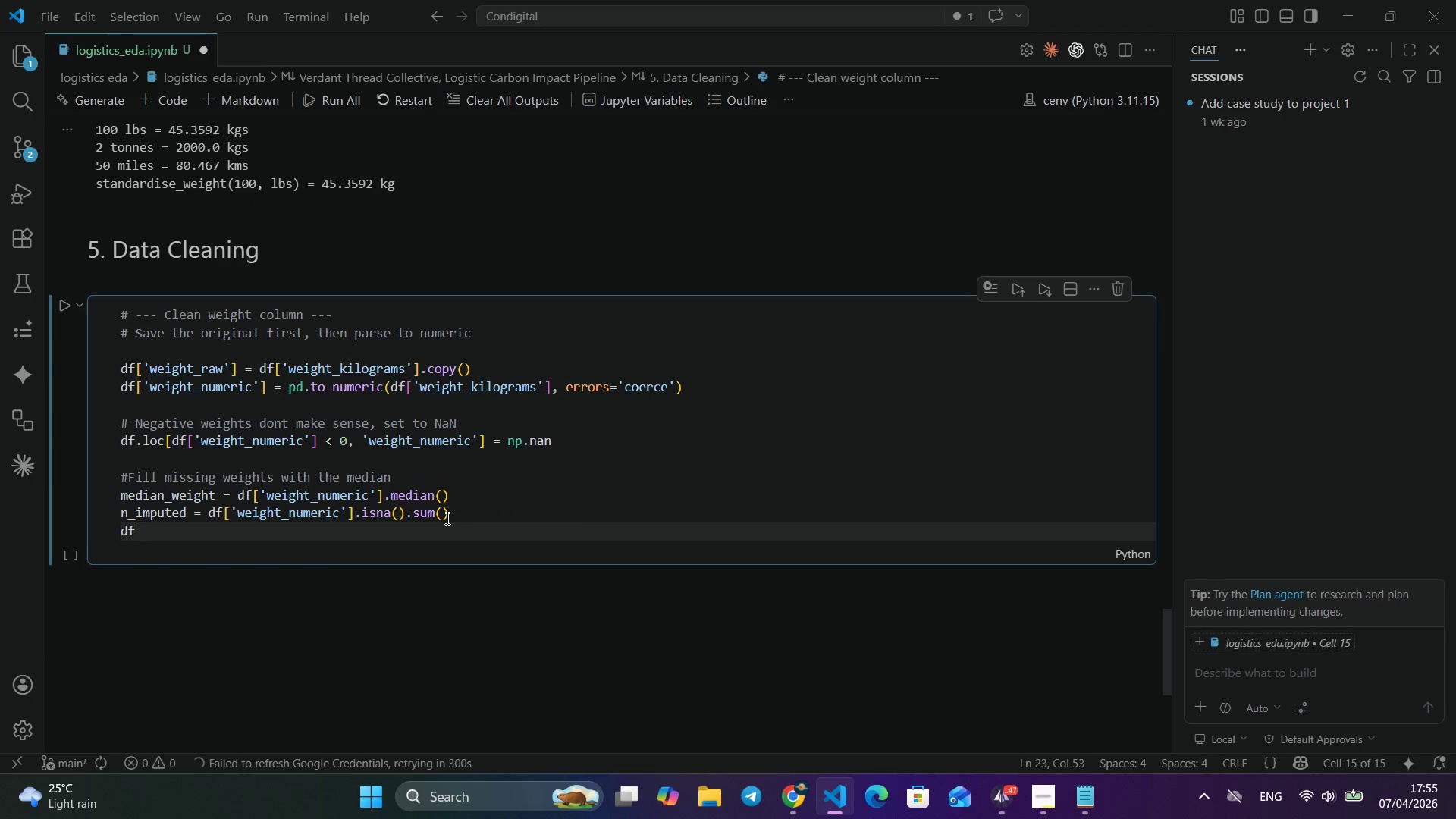 
scroll: coordinate [446, 518], scroll_direction: down, amount: 4.0
 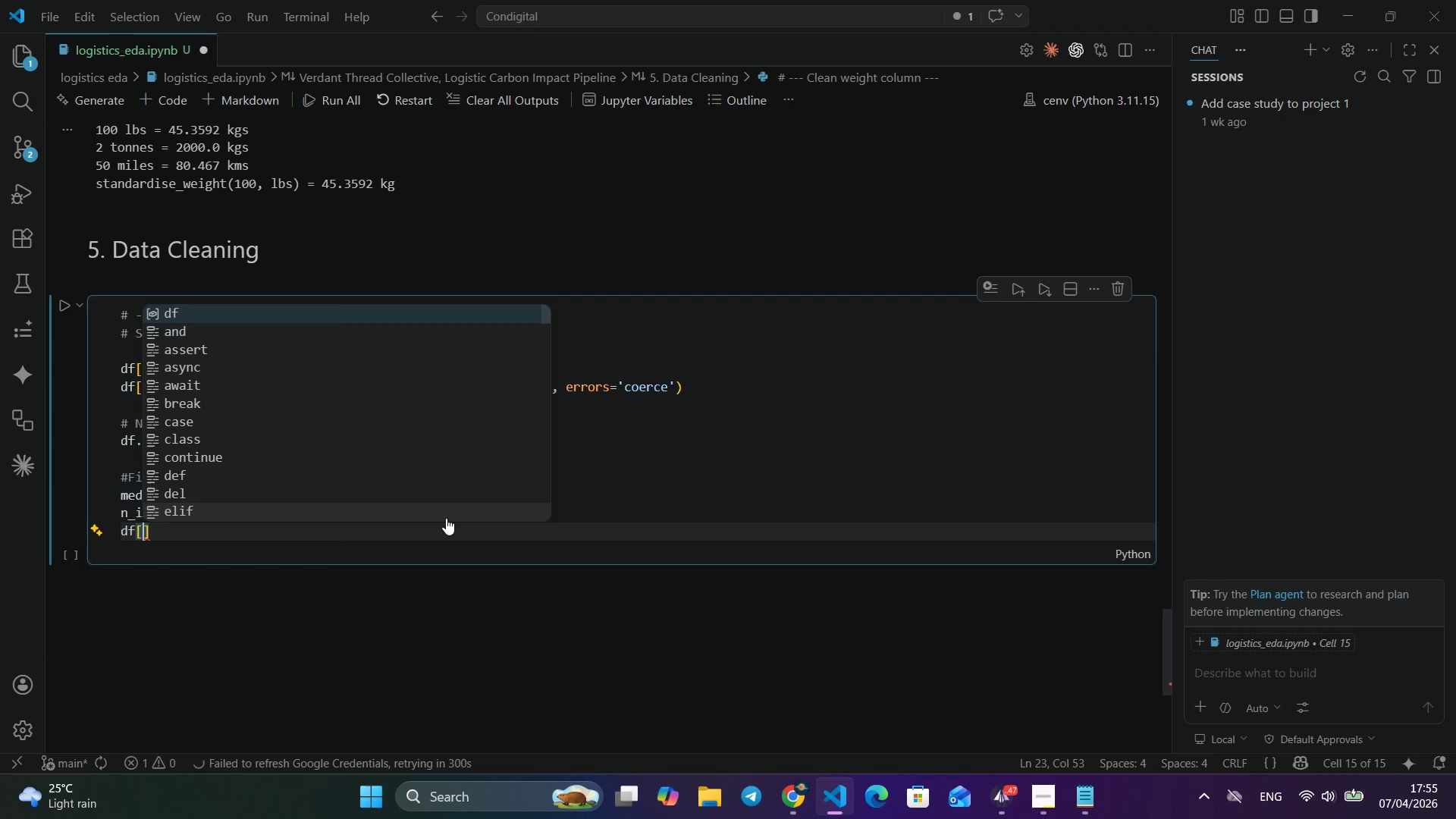 
key(Control+BracketLeft)
 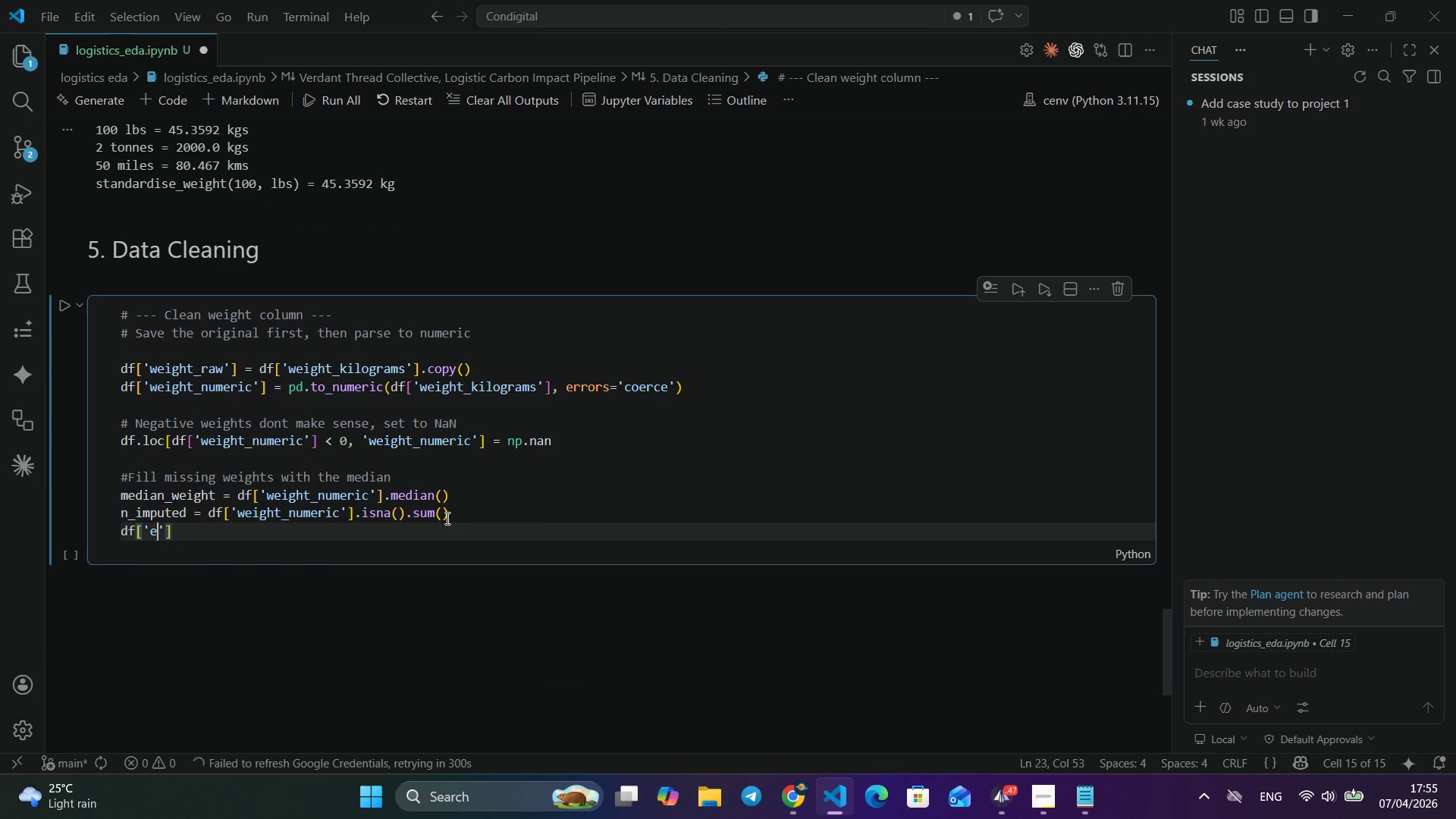 
key(Control+Quote)
 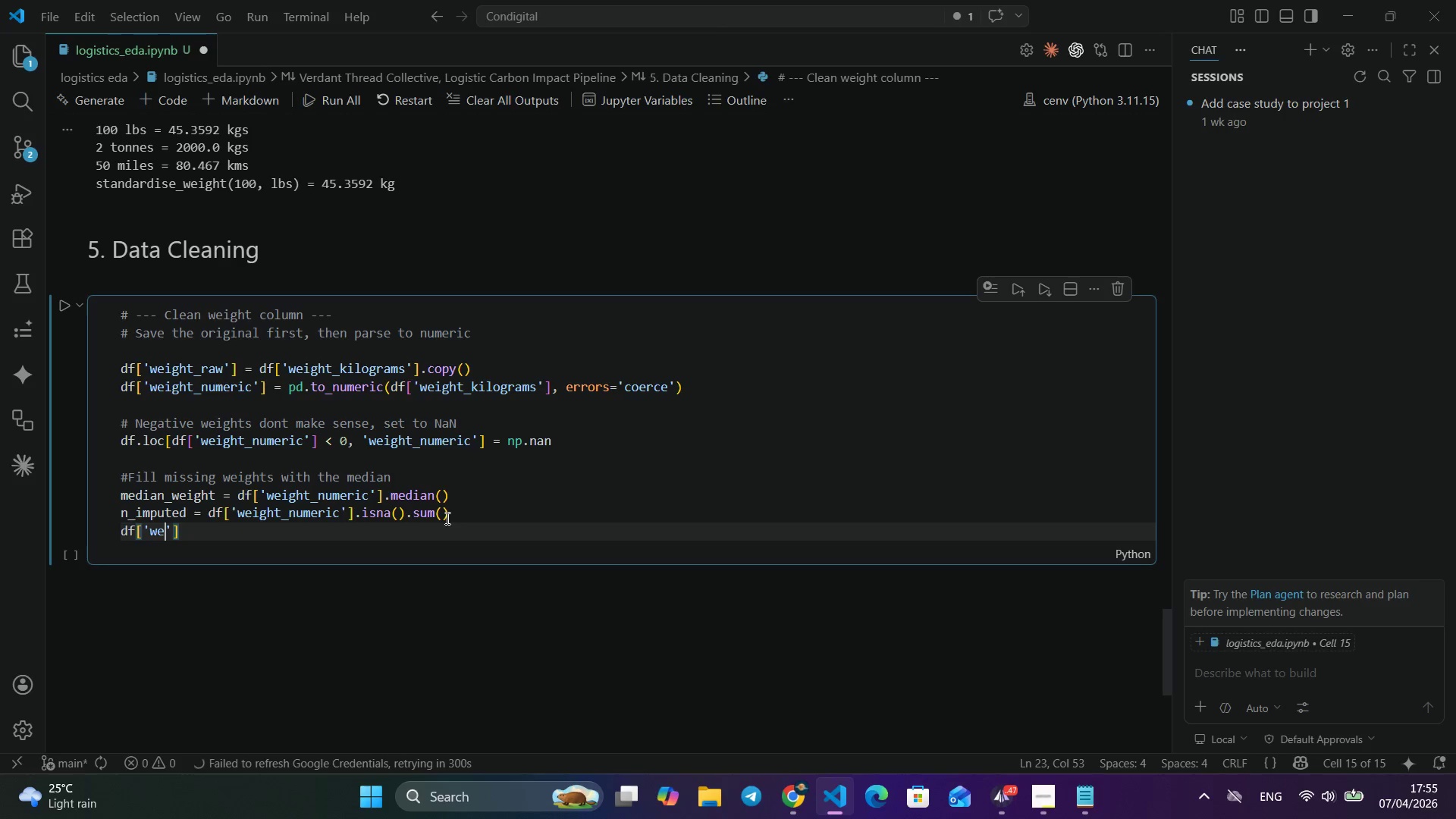 
key(Control+E)
 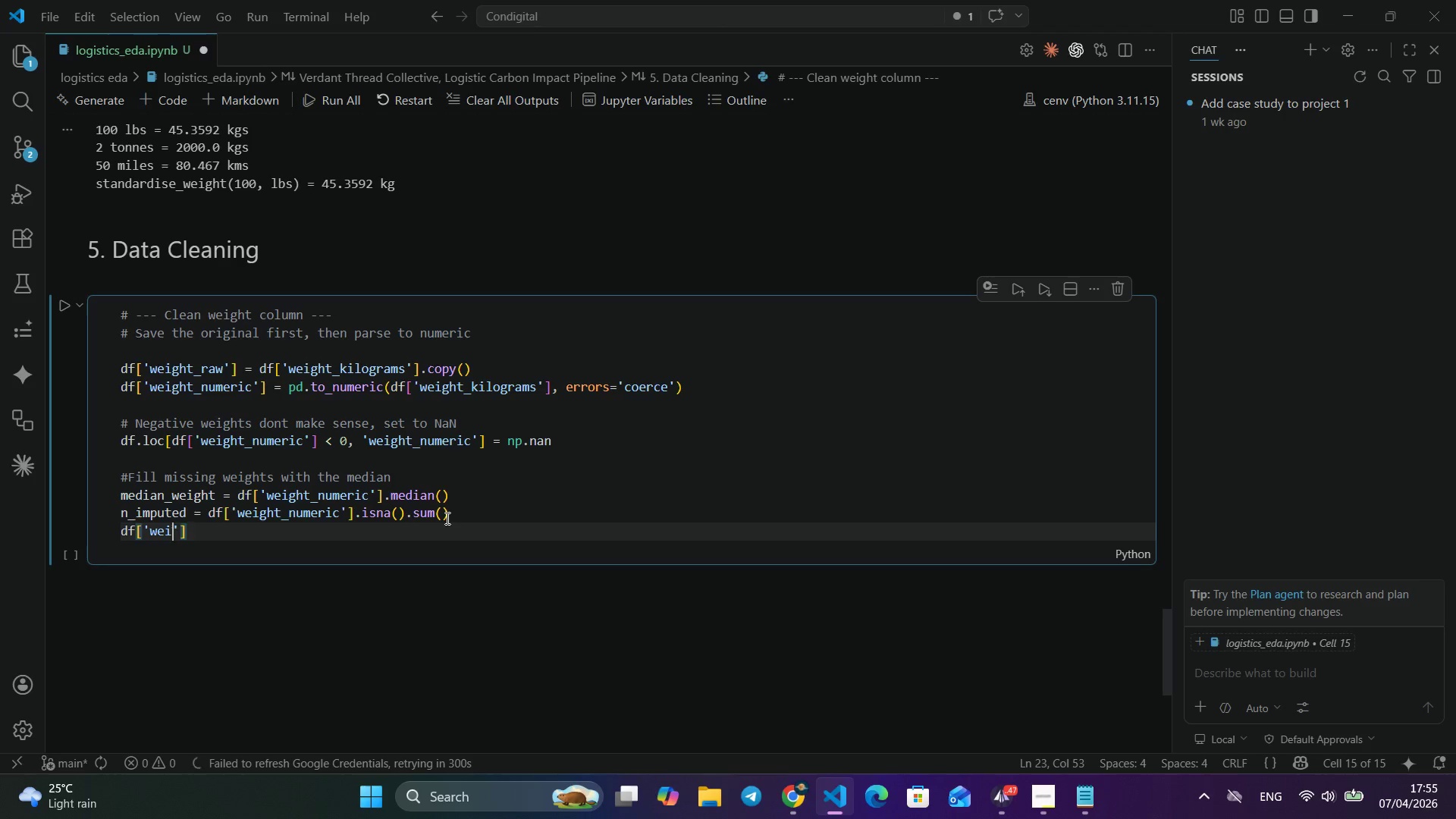 
key(Control+Backspace)
 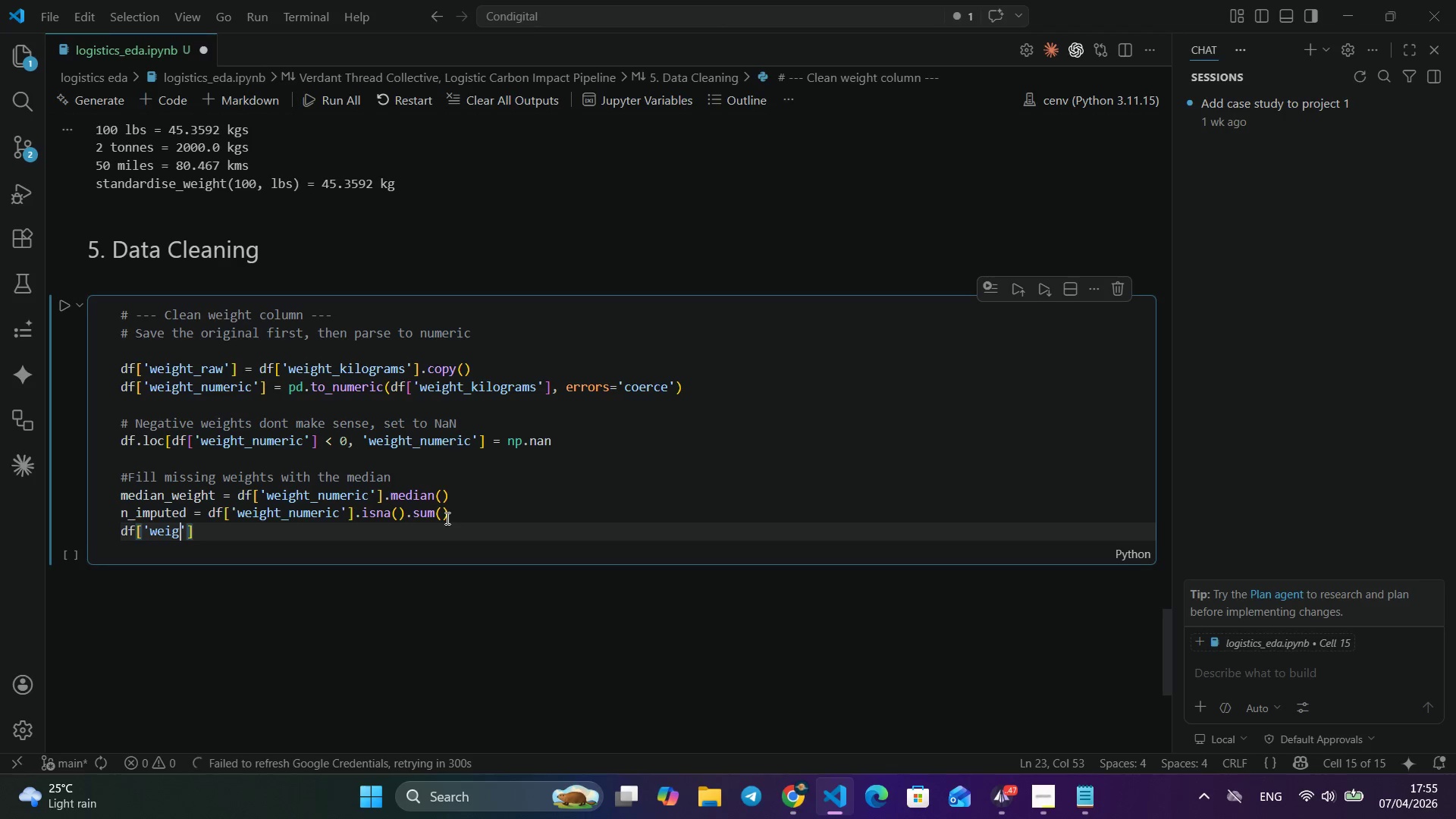 
key(Control+W)
 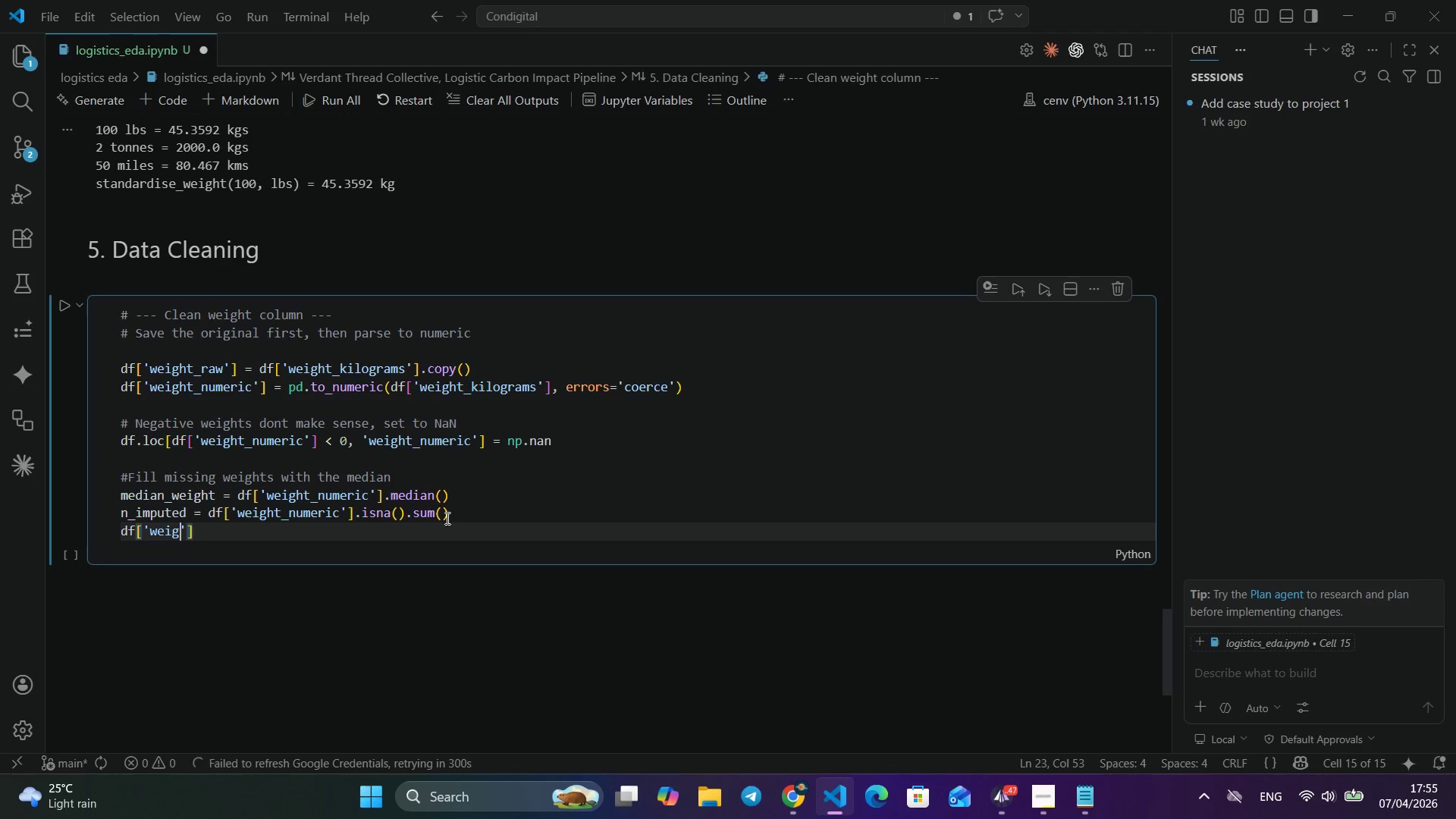 
key(Control+E)
 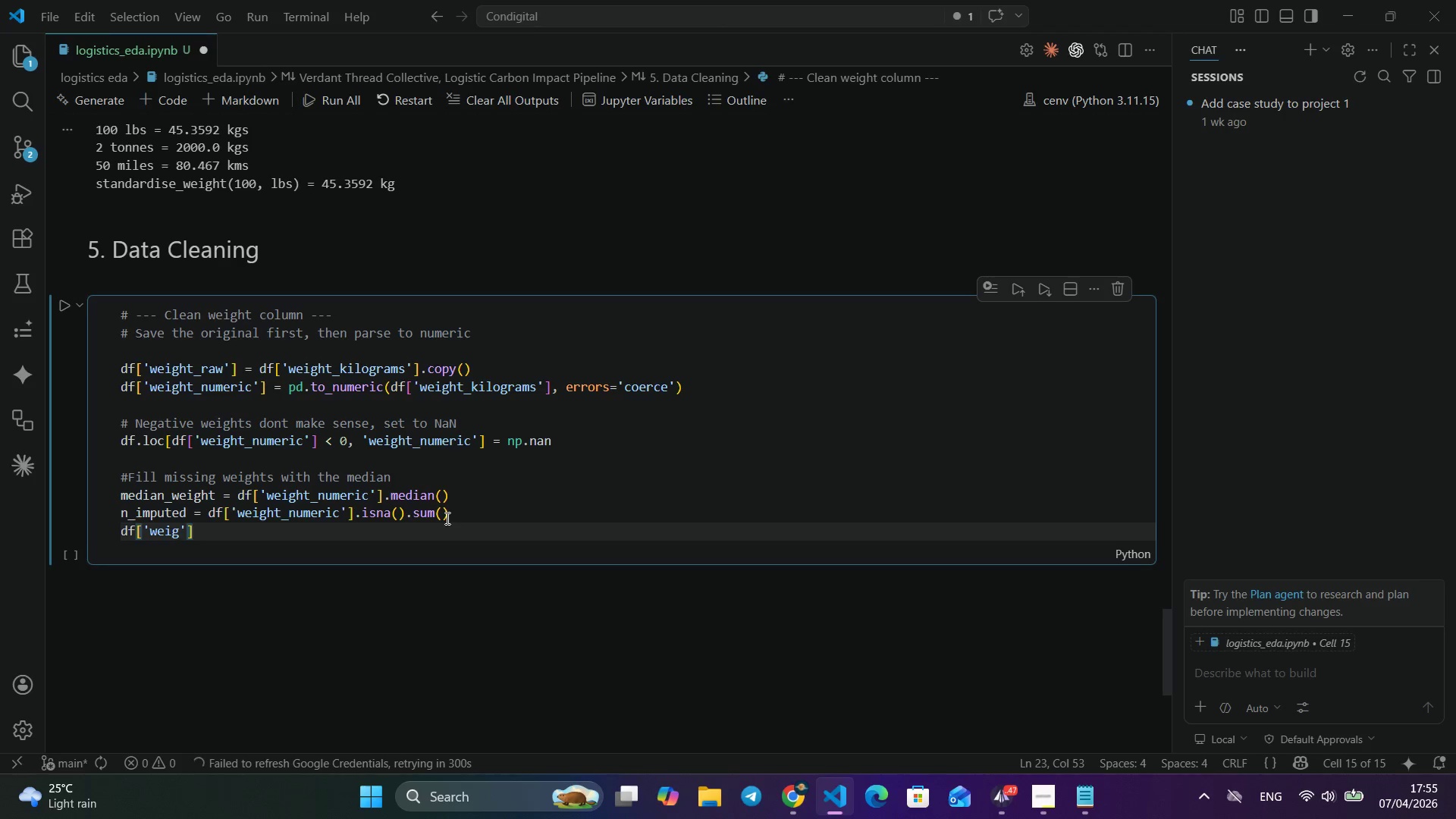 
key(Control+I)
 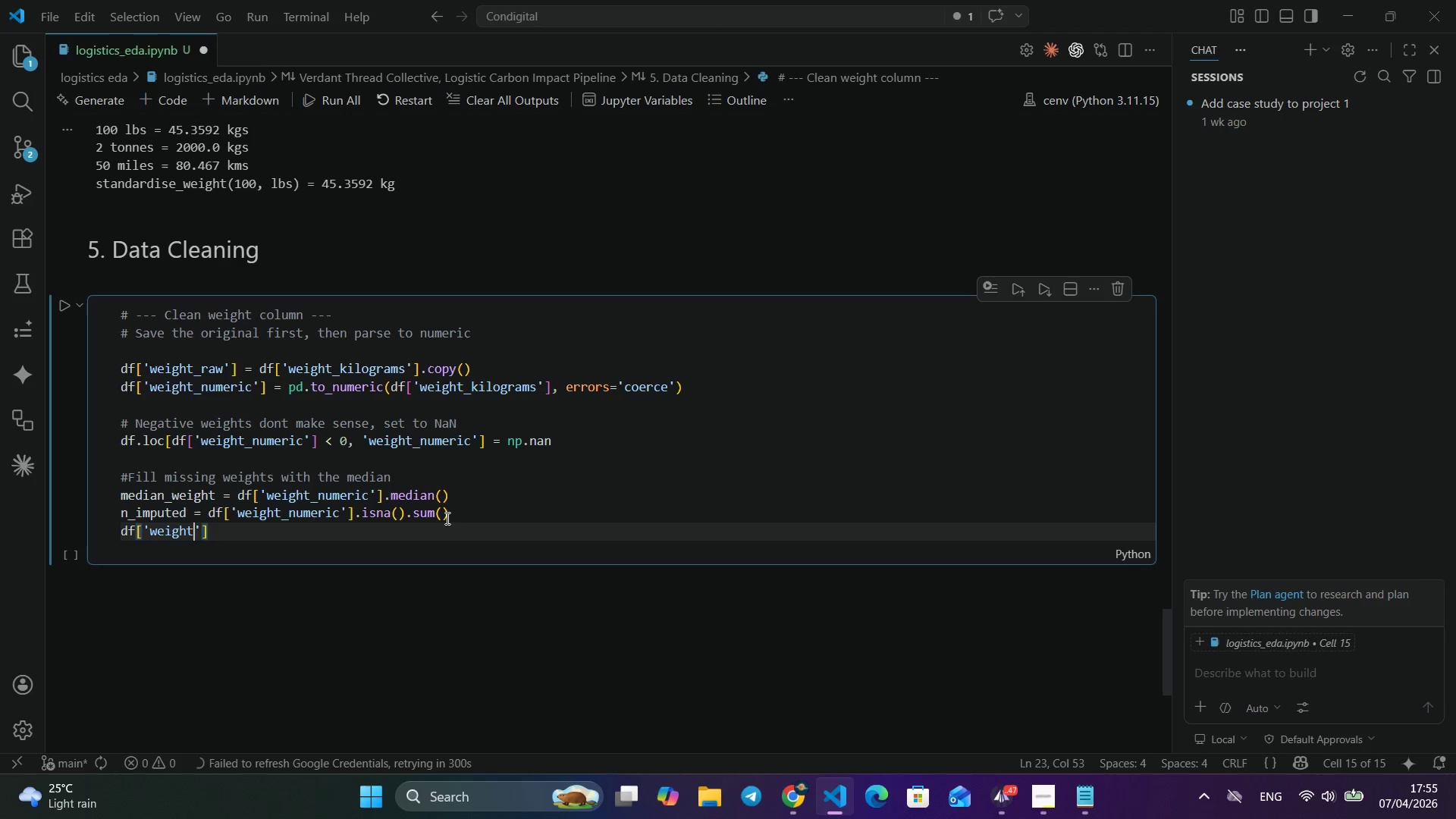 
key(Control+G)
 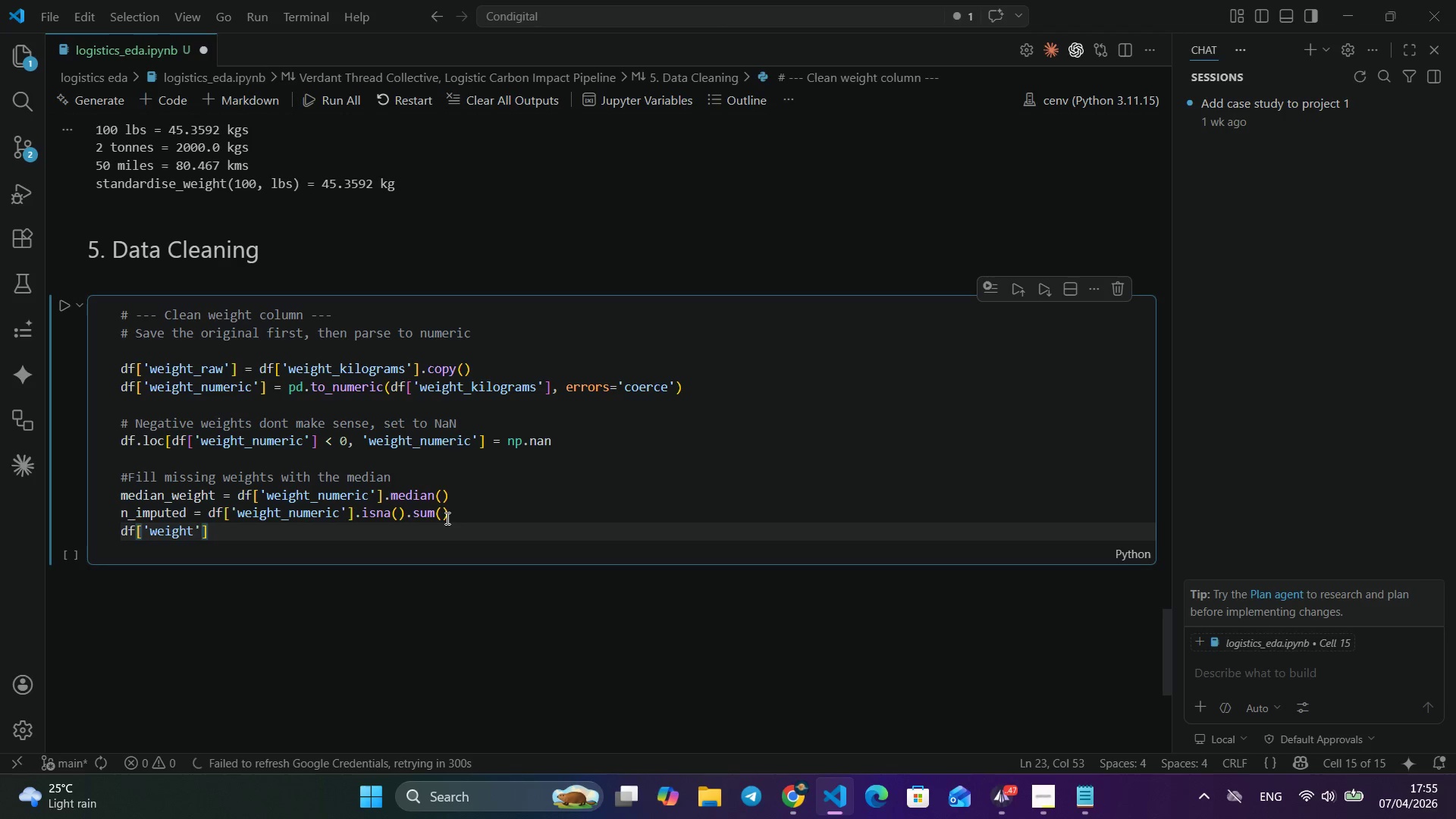 
key(Control+H)
 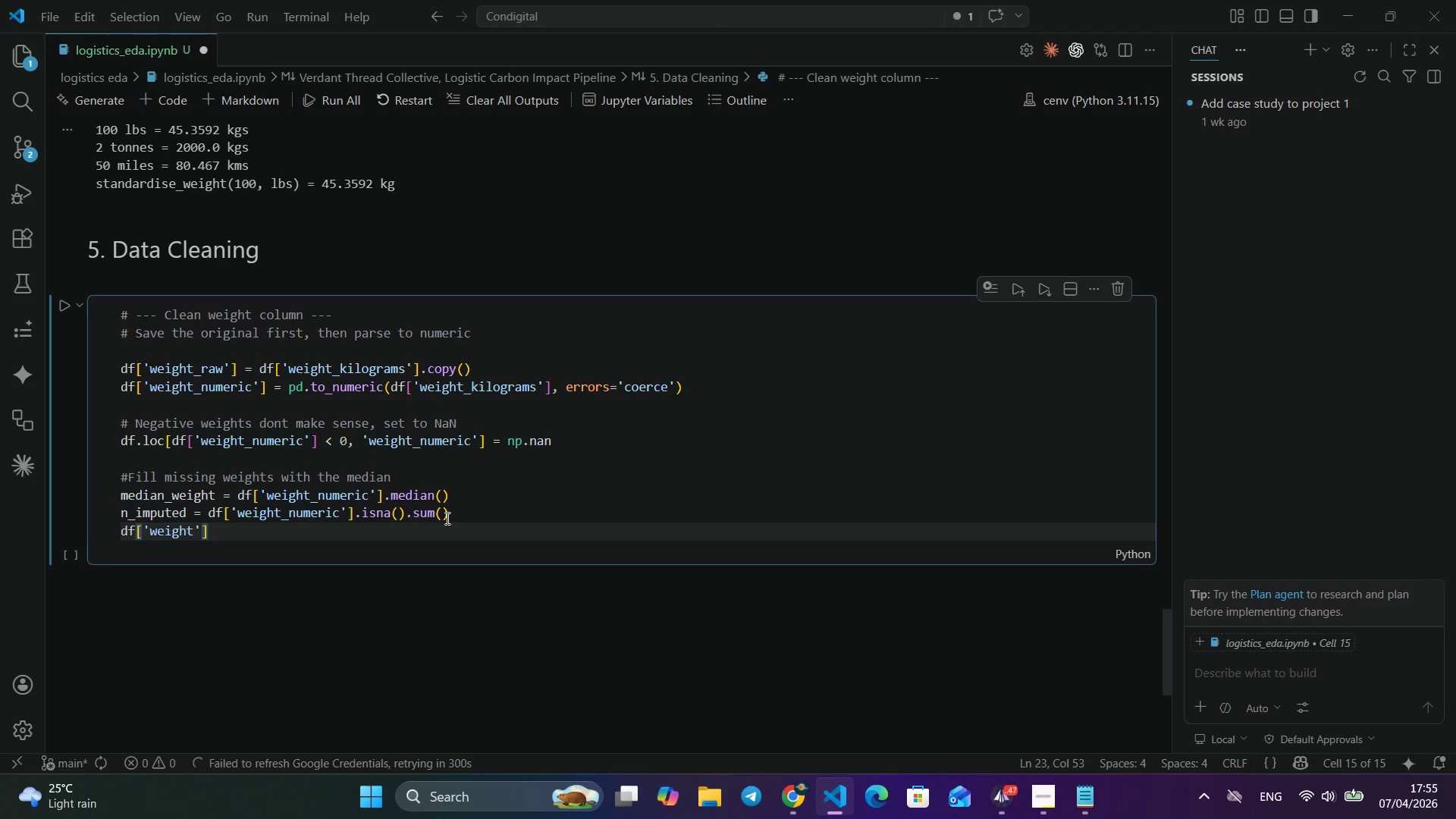 
key(Control+T)
 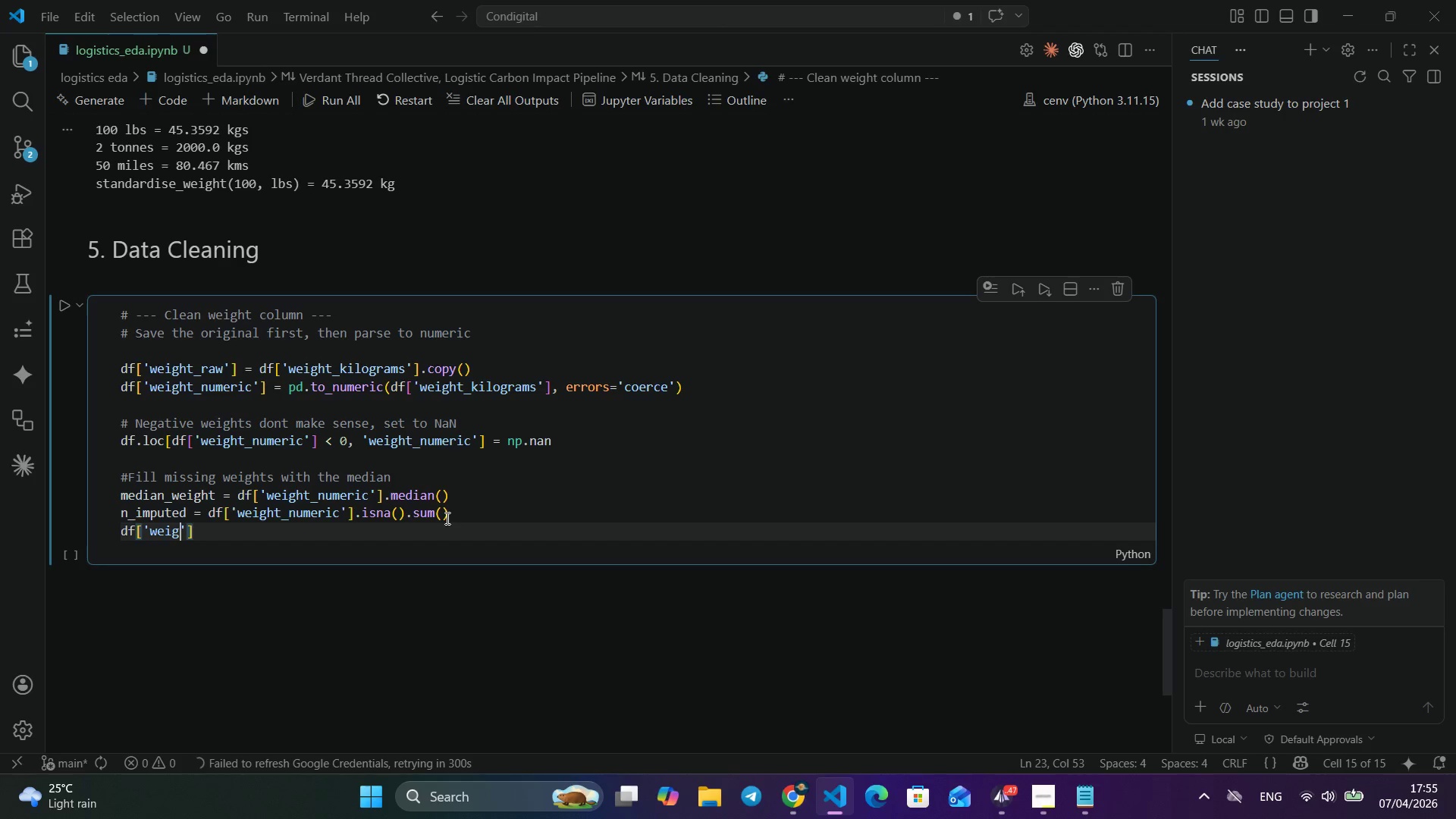 
key(Control+Backspace)
 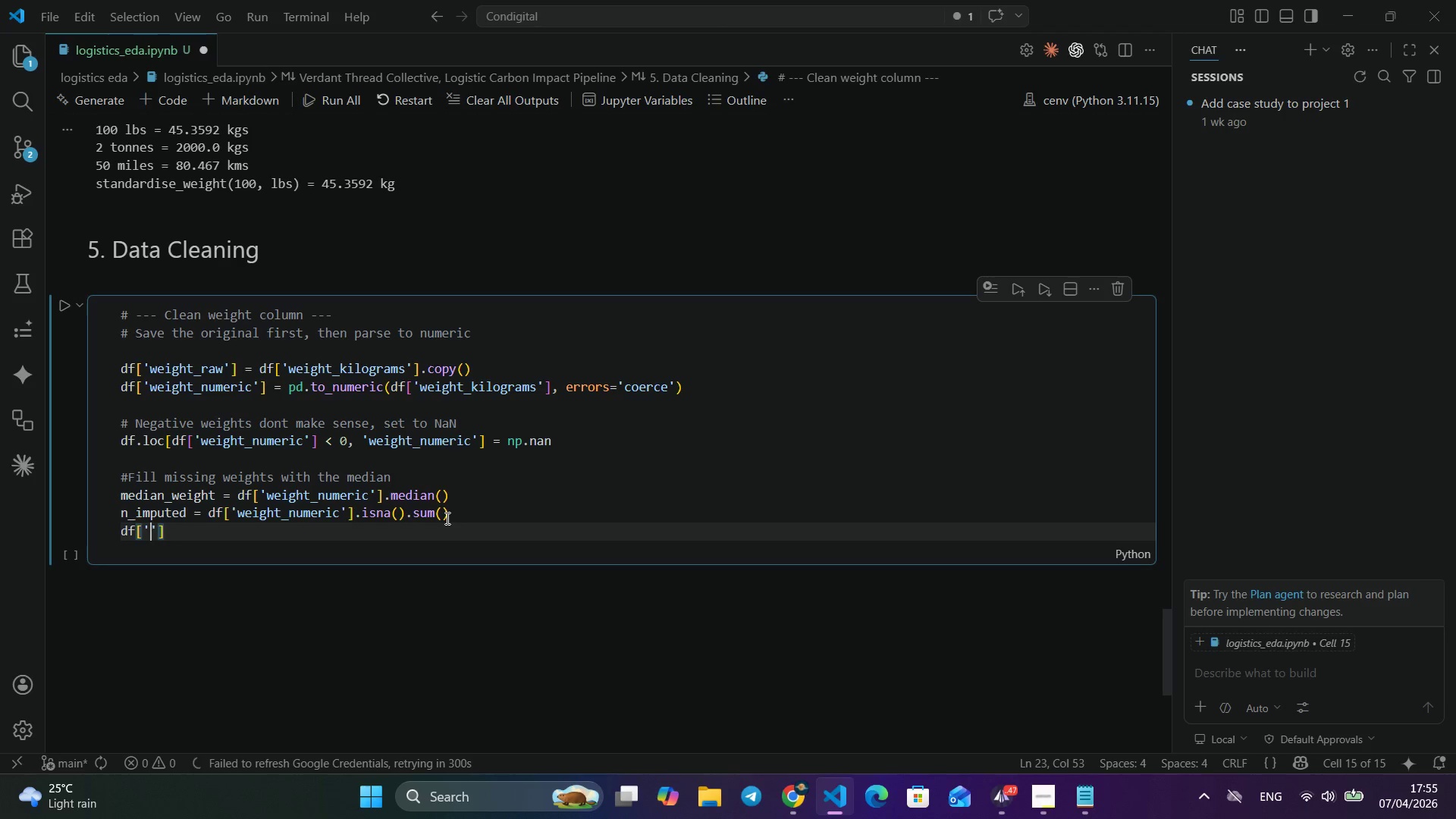 
key(Control+Backspace)
 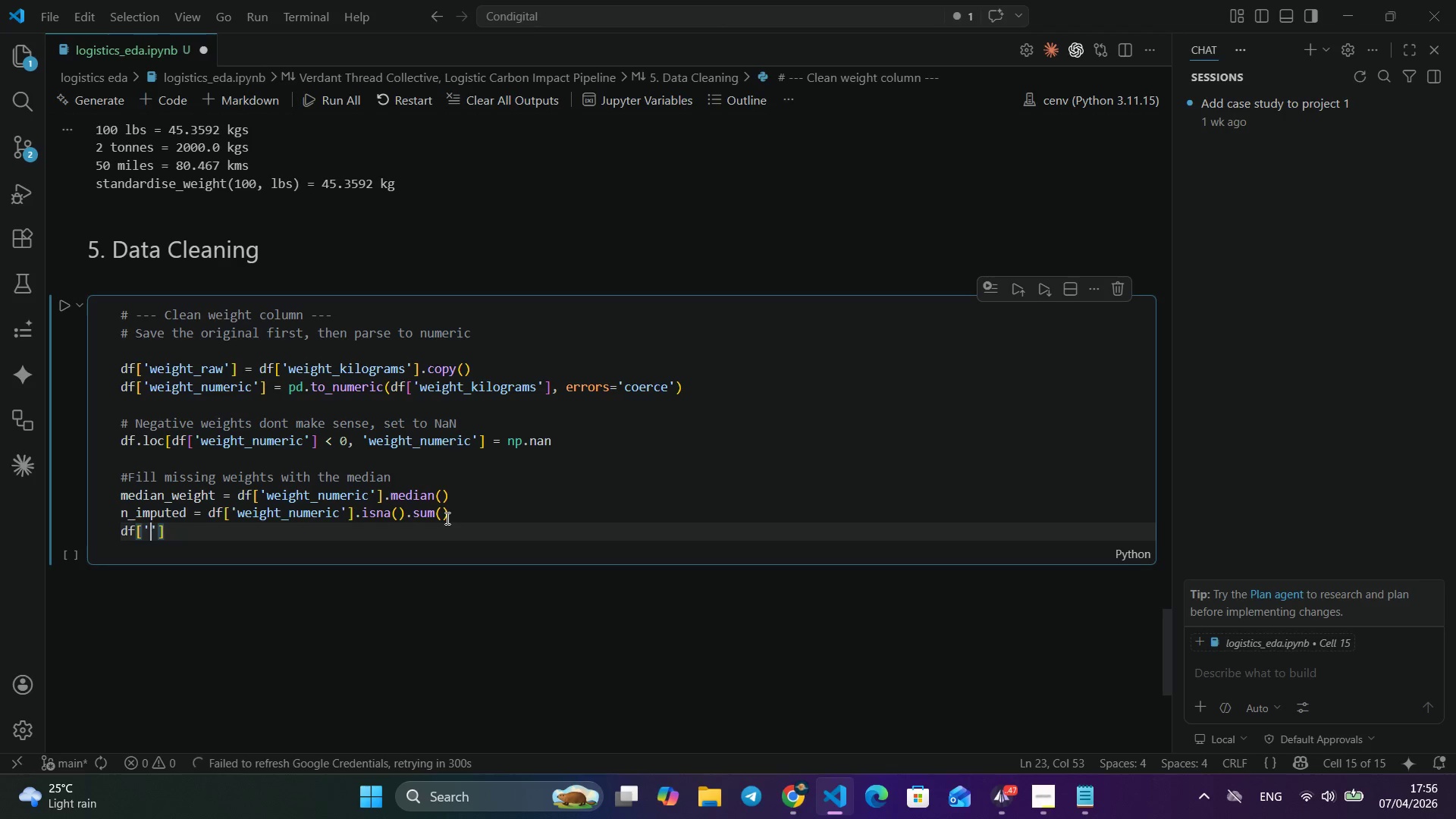 
key(Control+Backspace)
 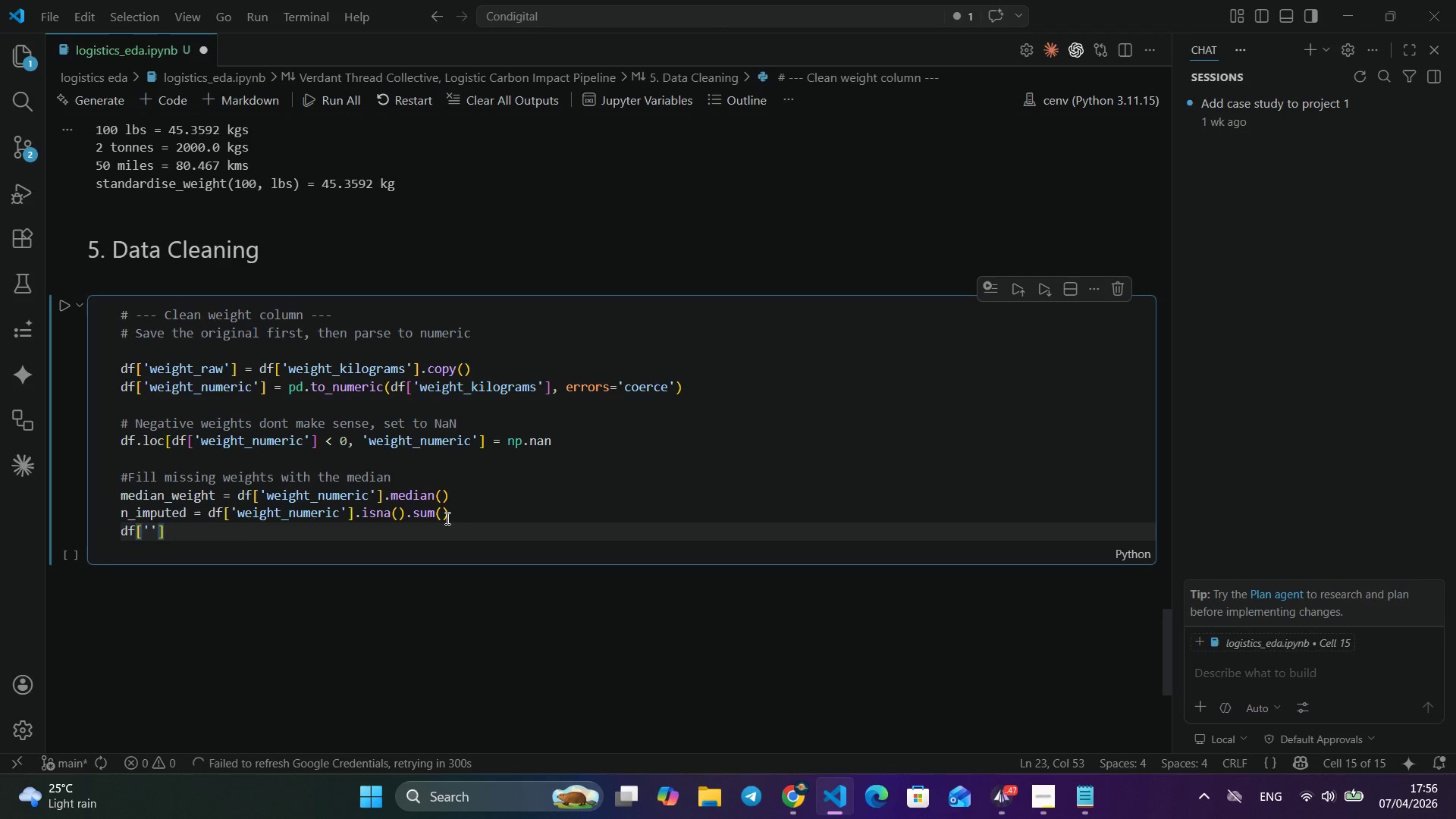 
key(Control+Backspace)
 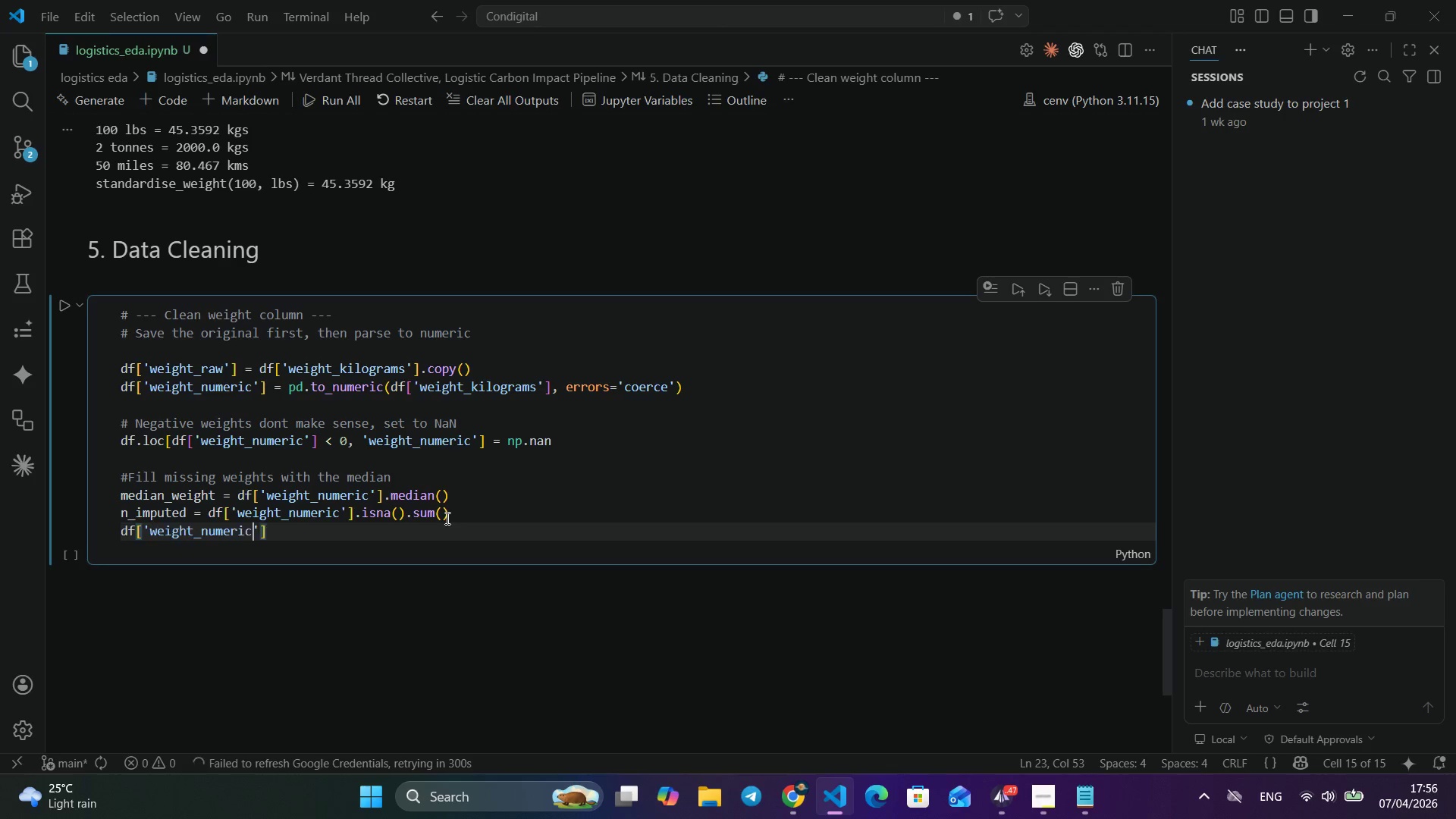 
key(Control+Backspace)
 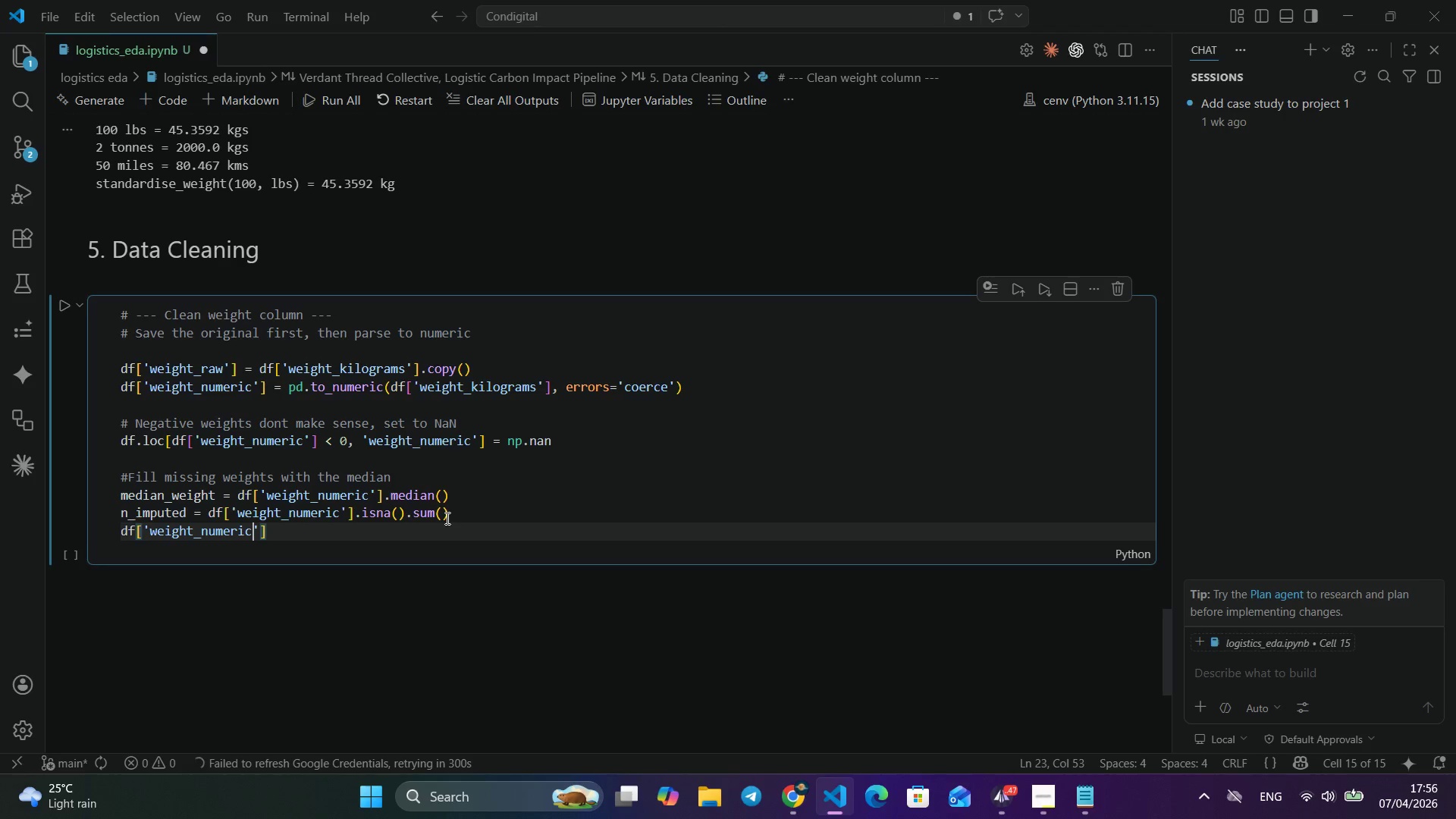 
key(Control+Backspace)
 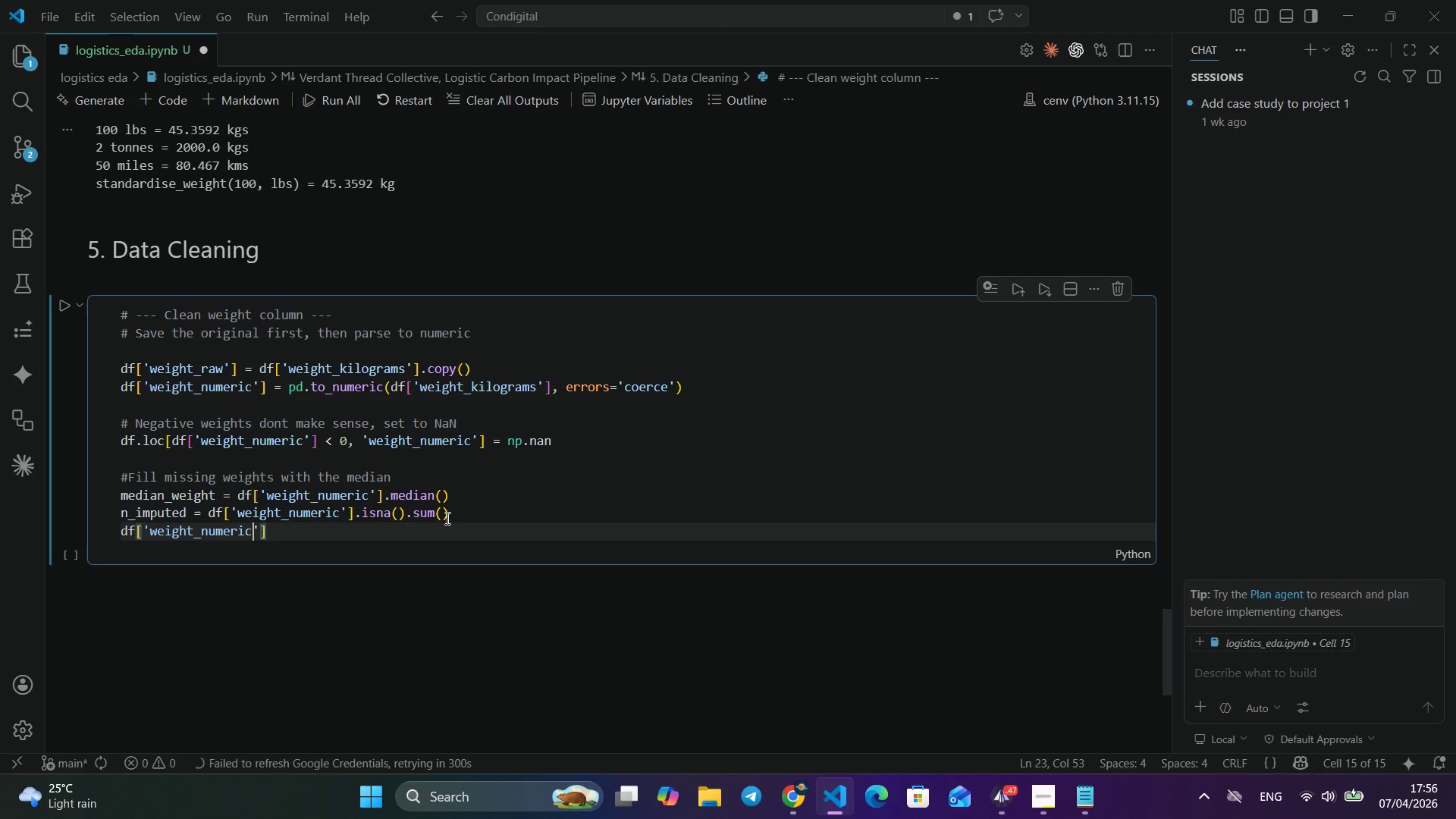 
key(Control+V)
 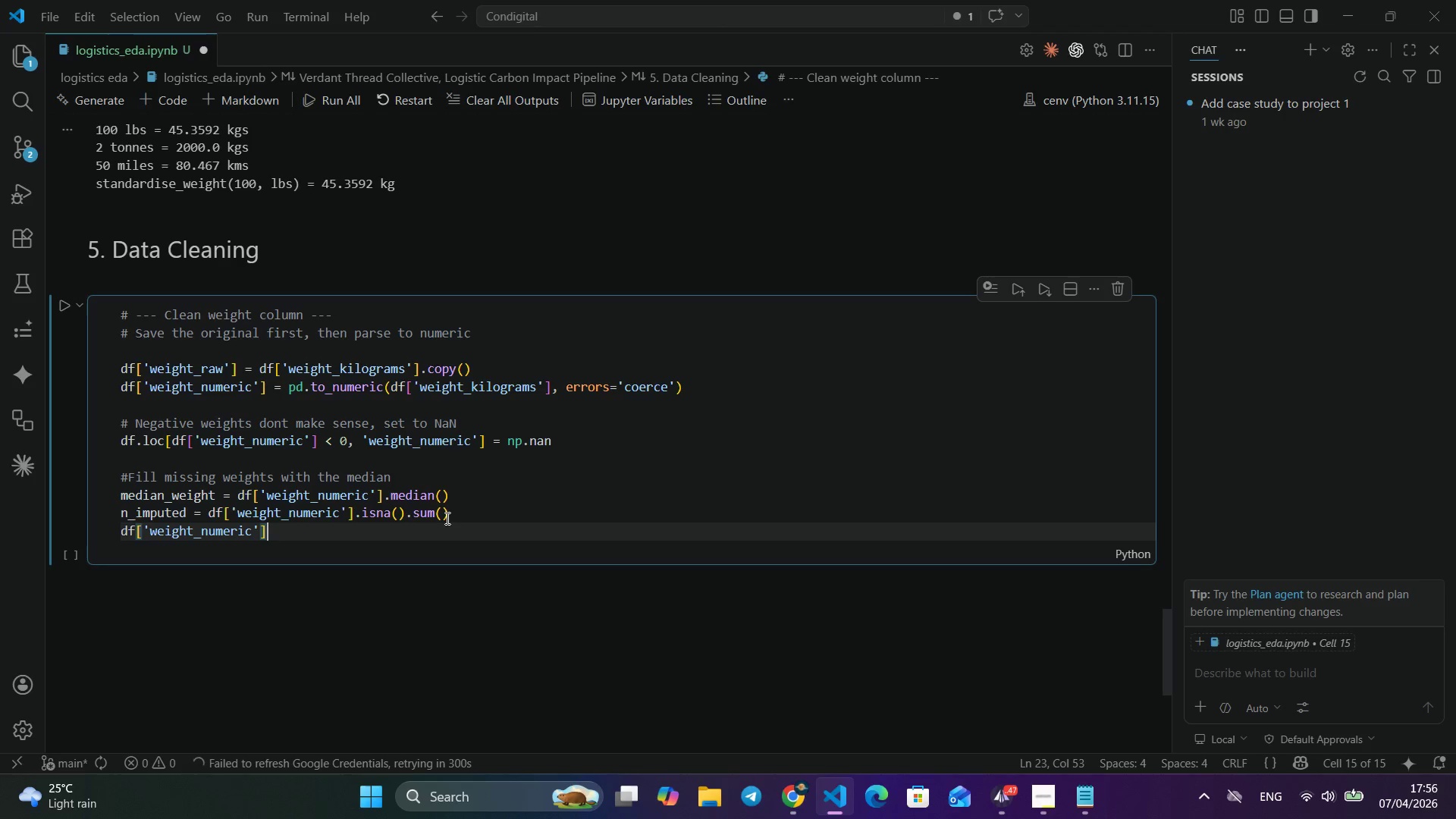 
key(ArrowRight)
 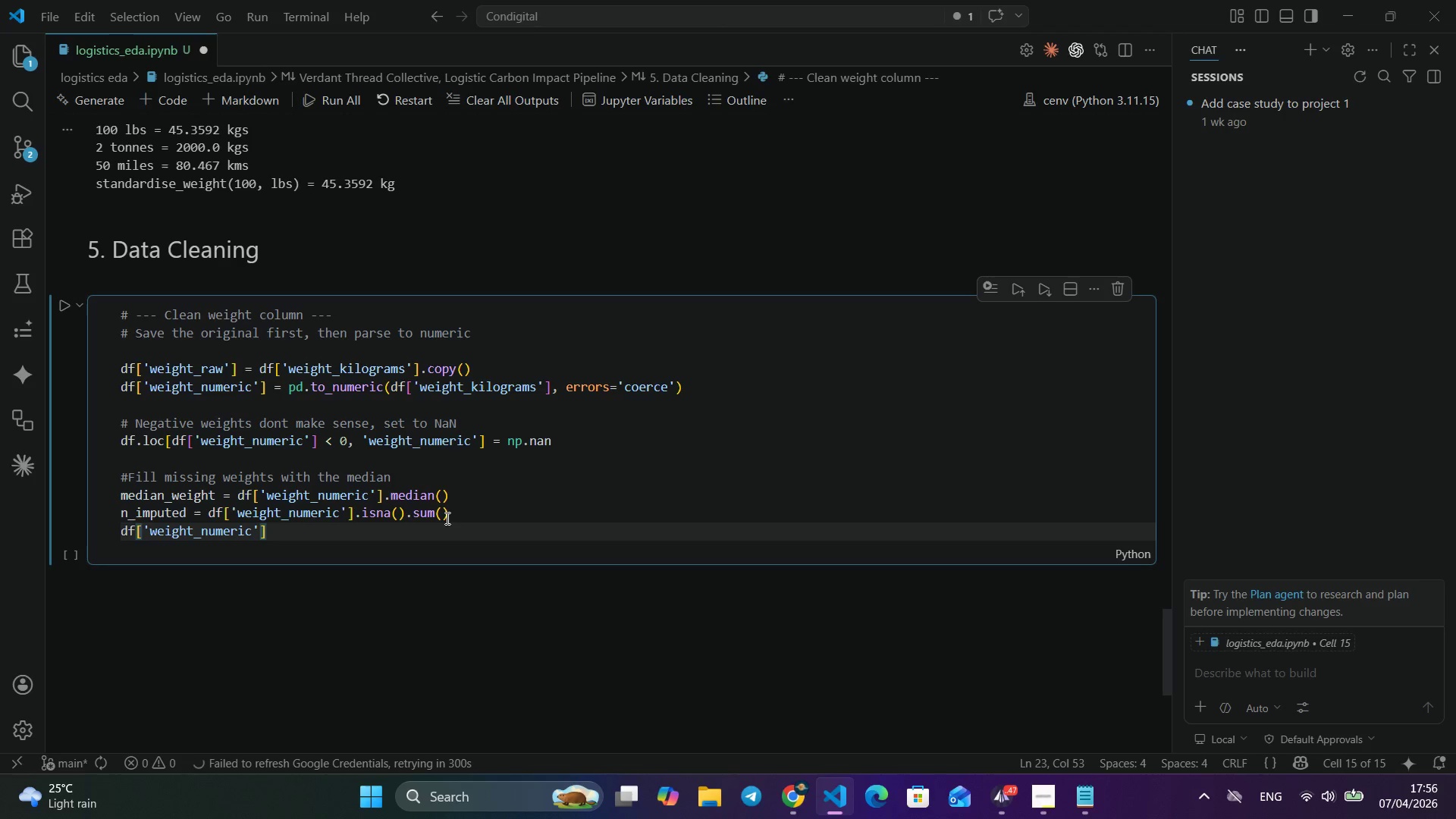 
key(ArrowRight)
 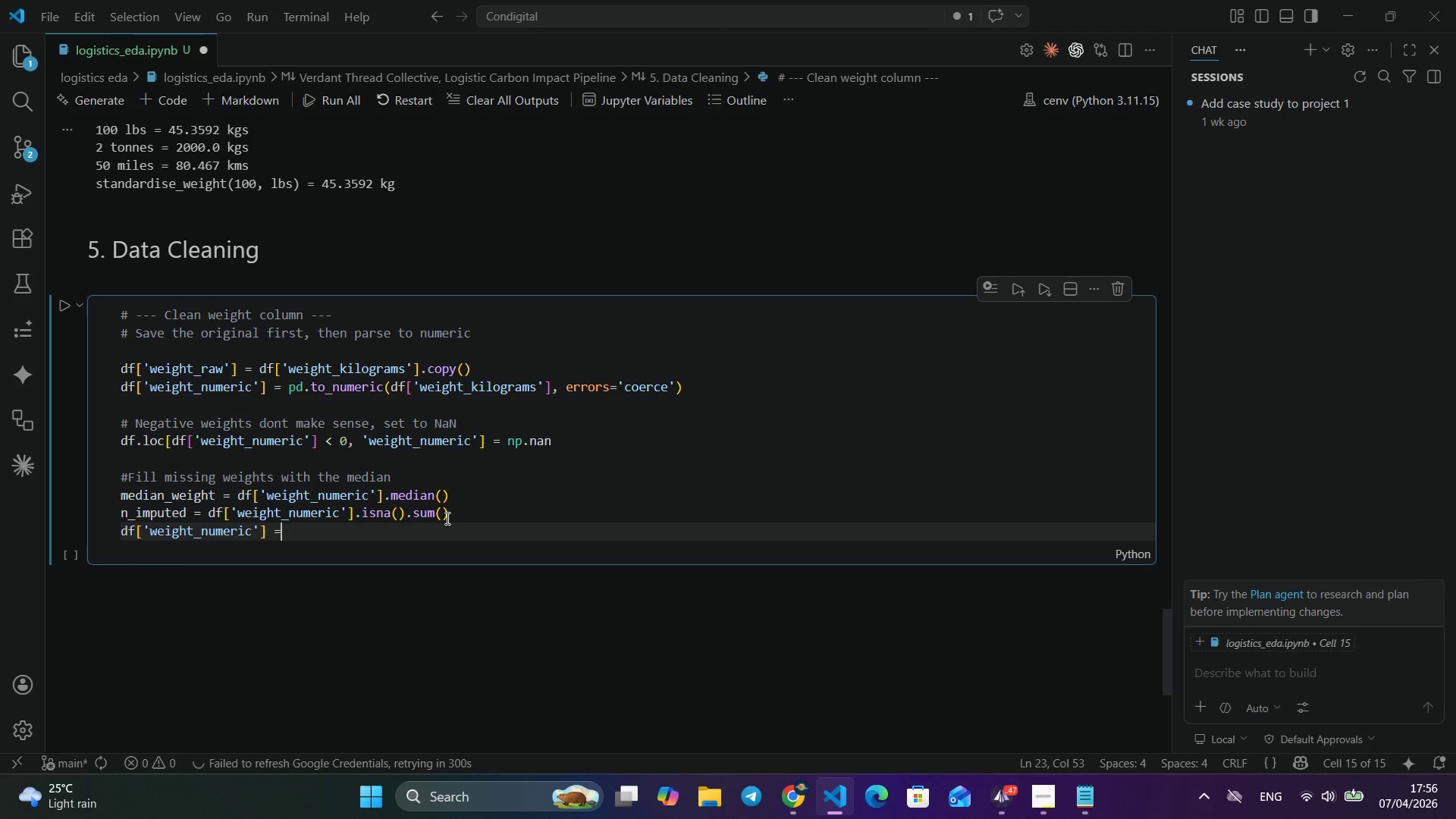 
type( = df['we)
key(Backspace)
key(Backspace)
 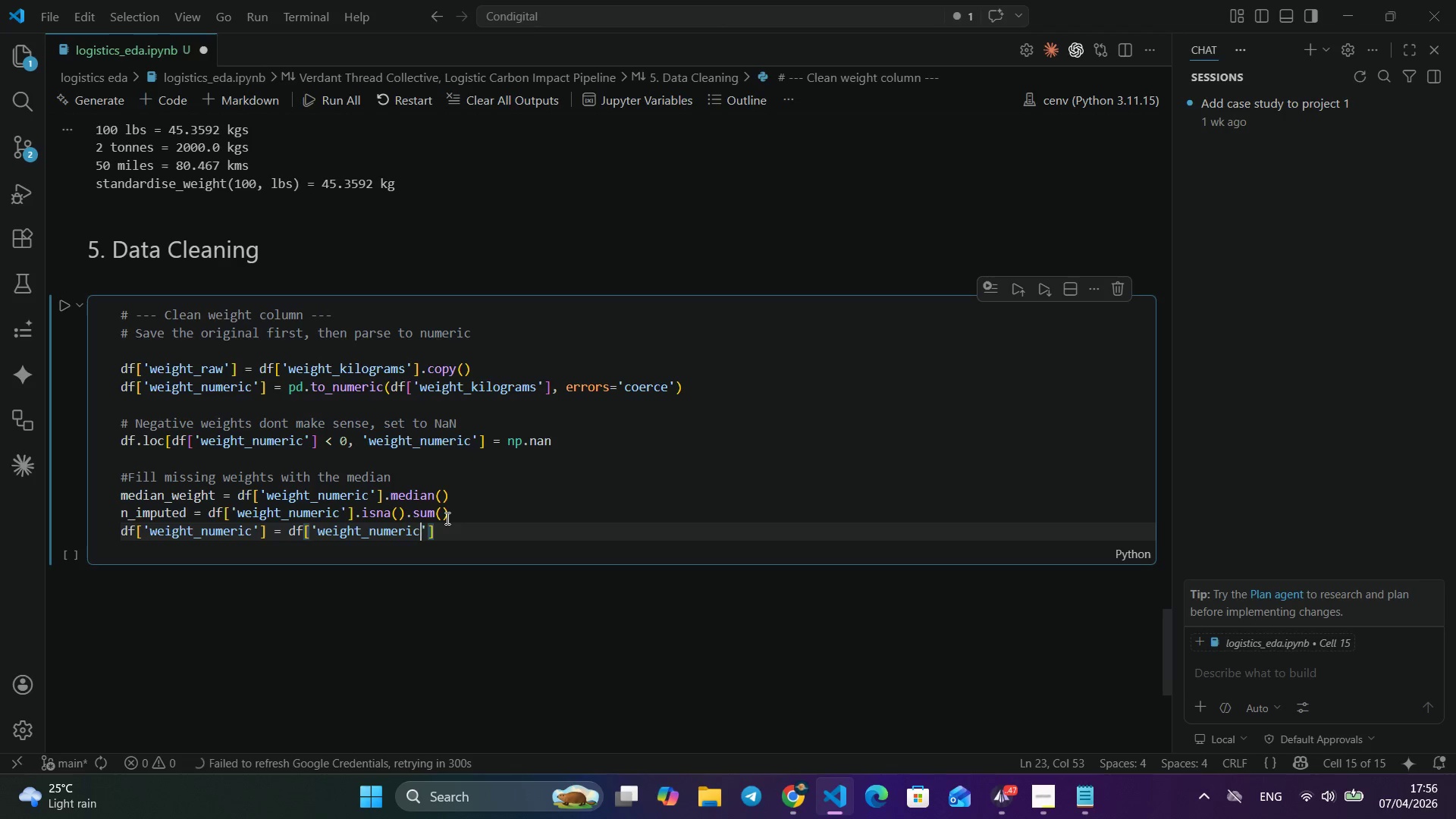 
key(Control+V)
 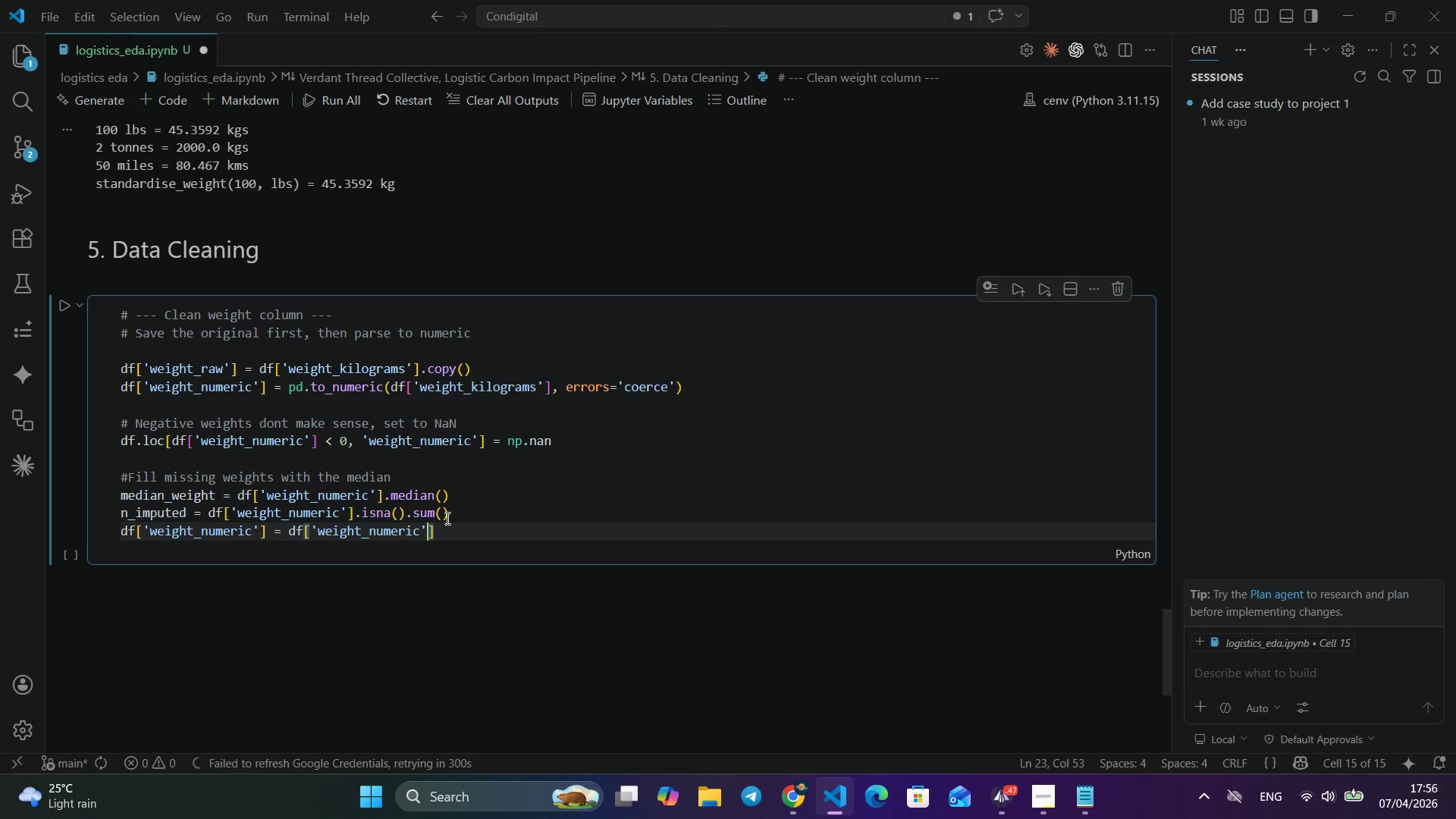 
key(ArrowRight)
 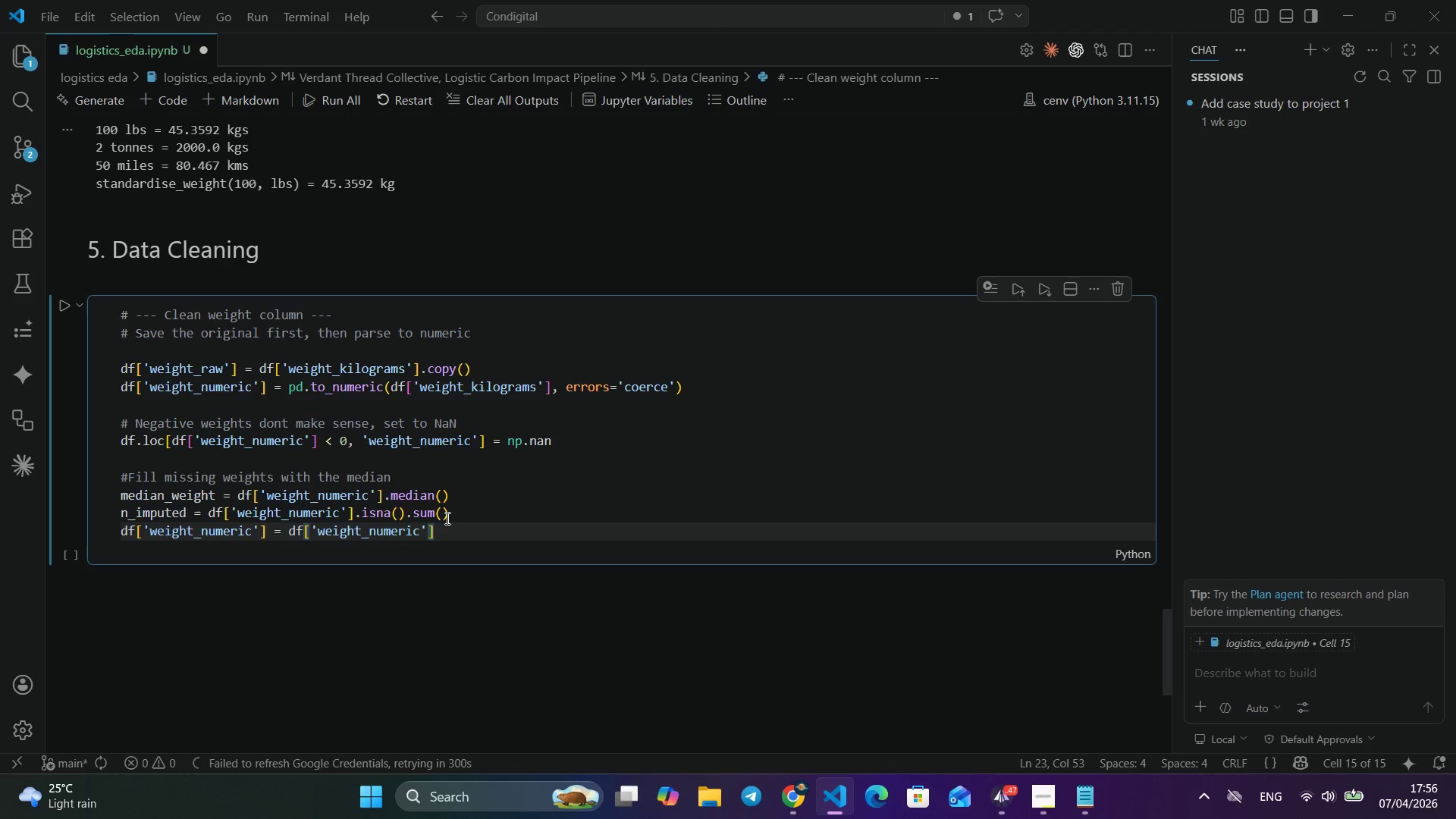 
key(ArrowRight)
 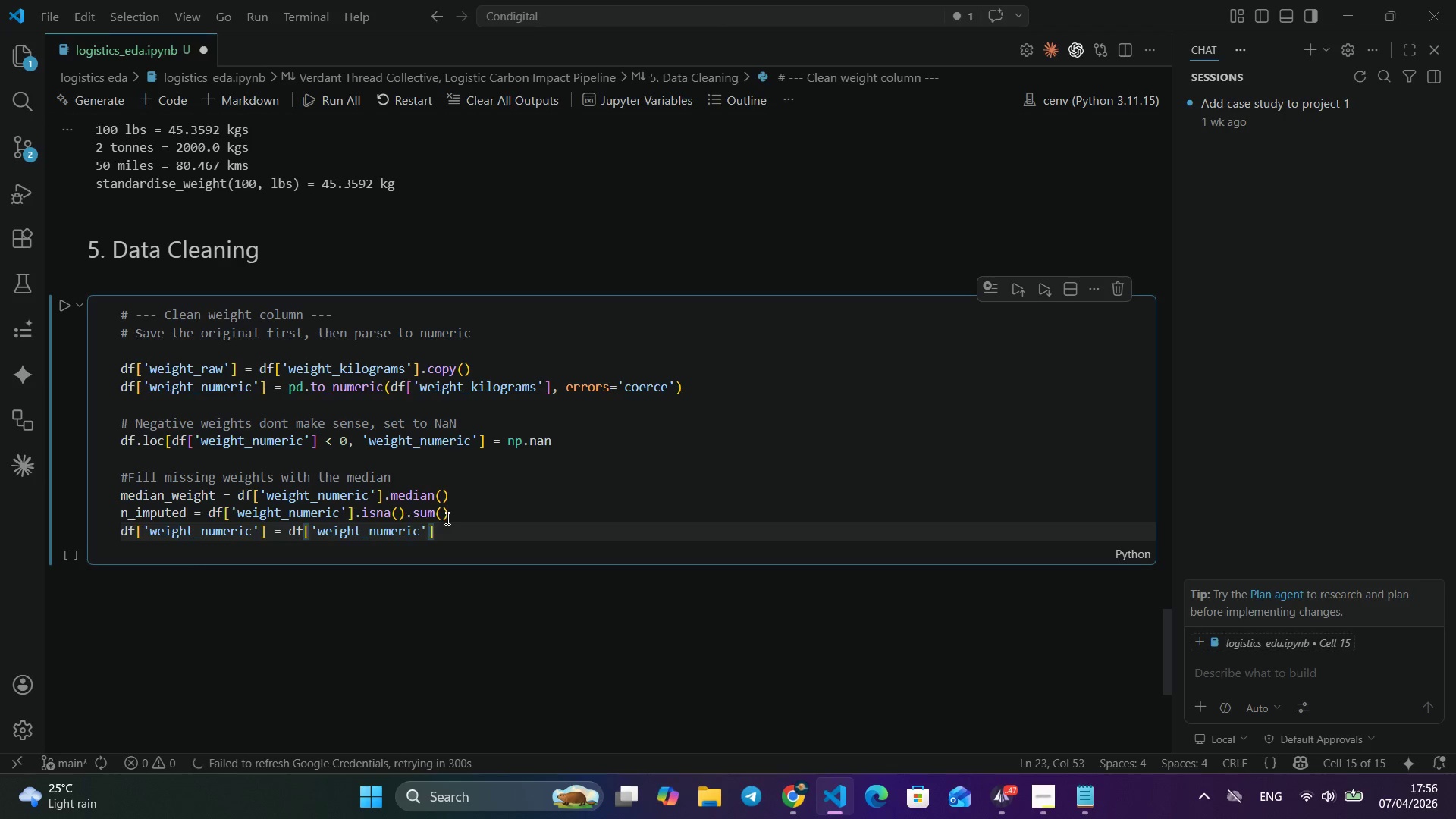 
wait(8.98)
 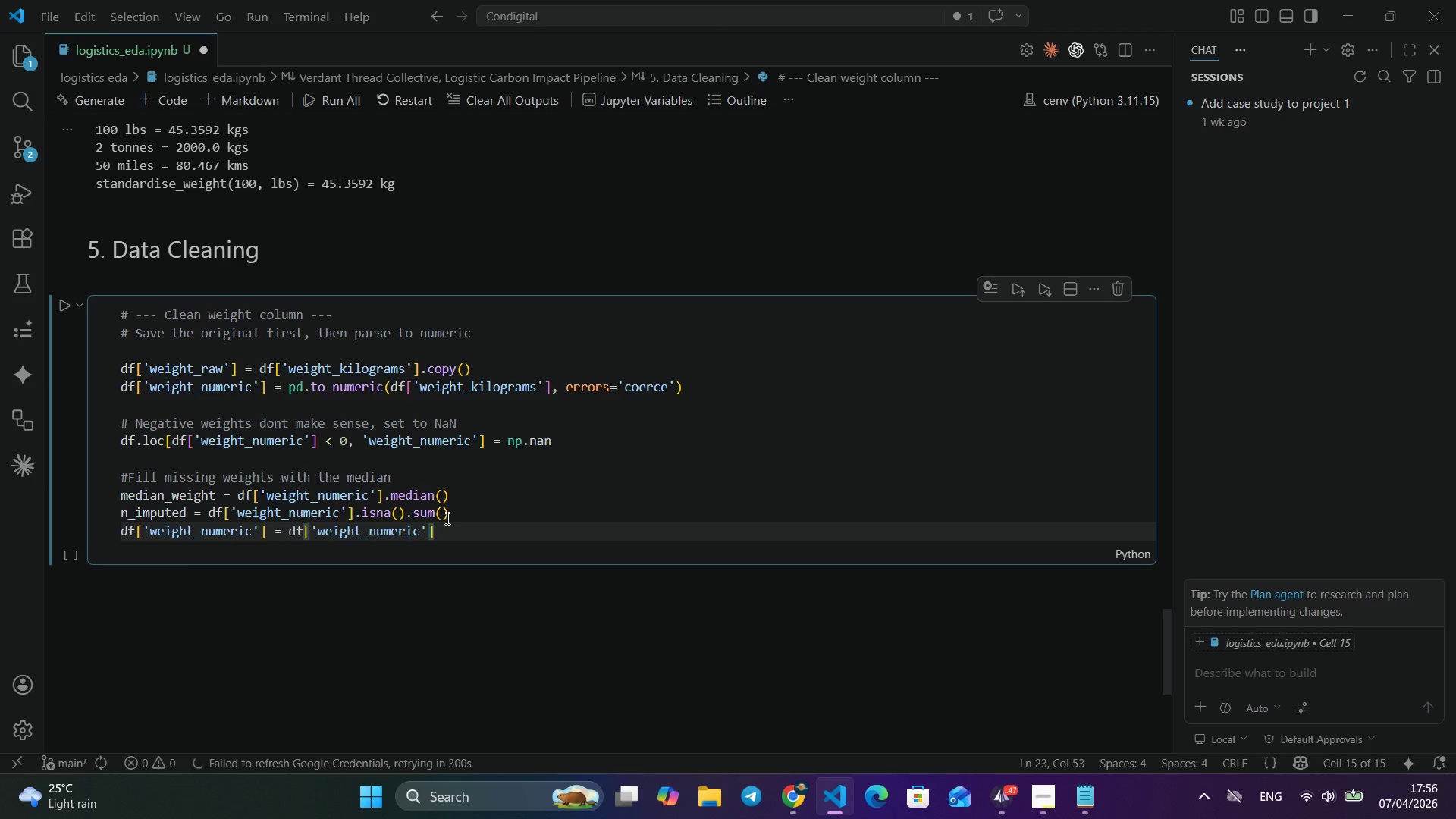 
type(.fillnam)
key(Backspace)
type((median)
 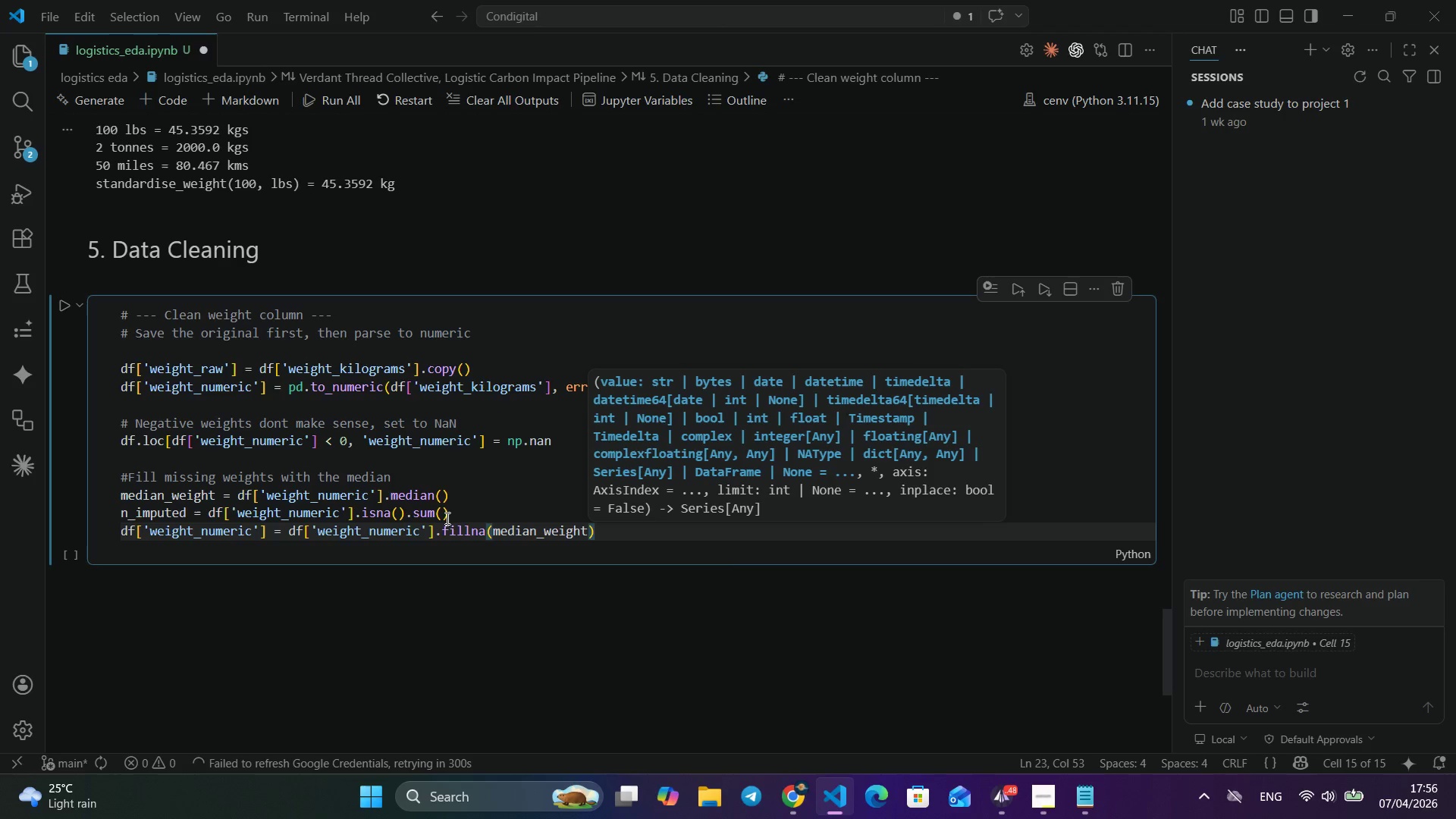 
key(Enter)
 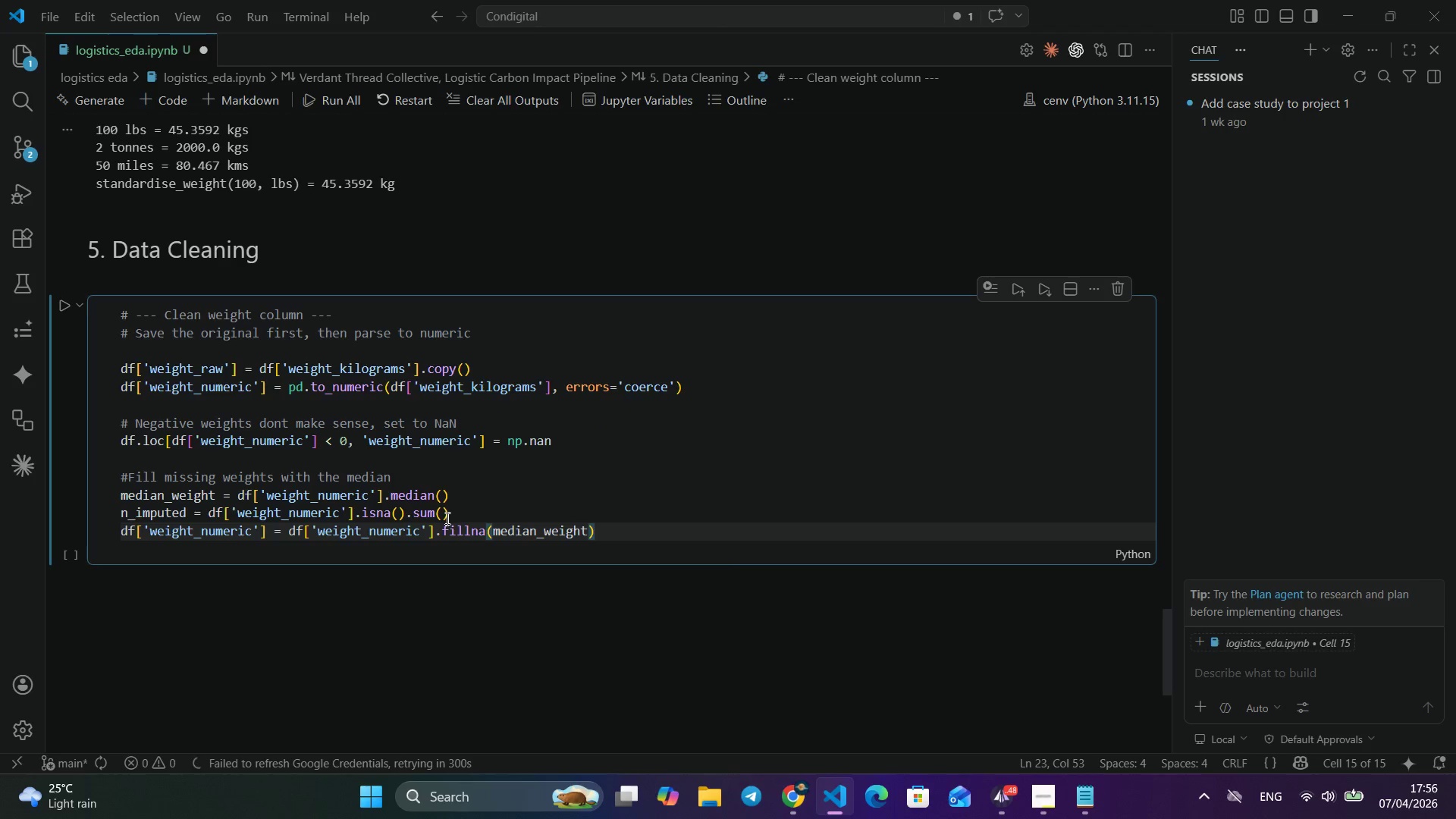 
key(ArrowRight)
 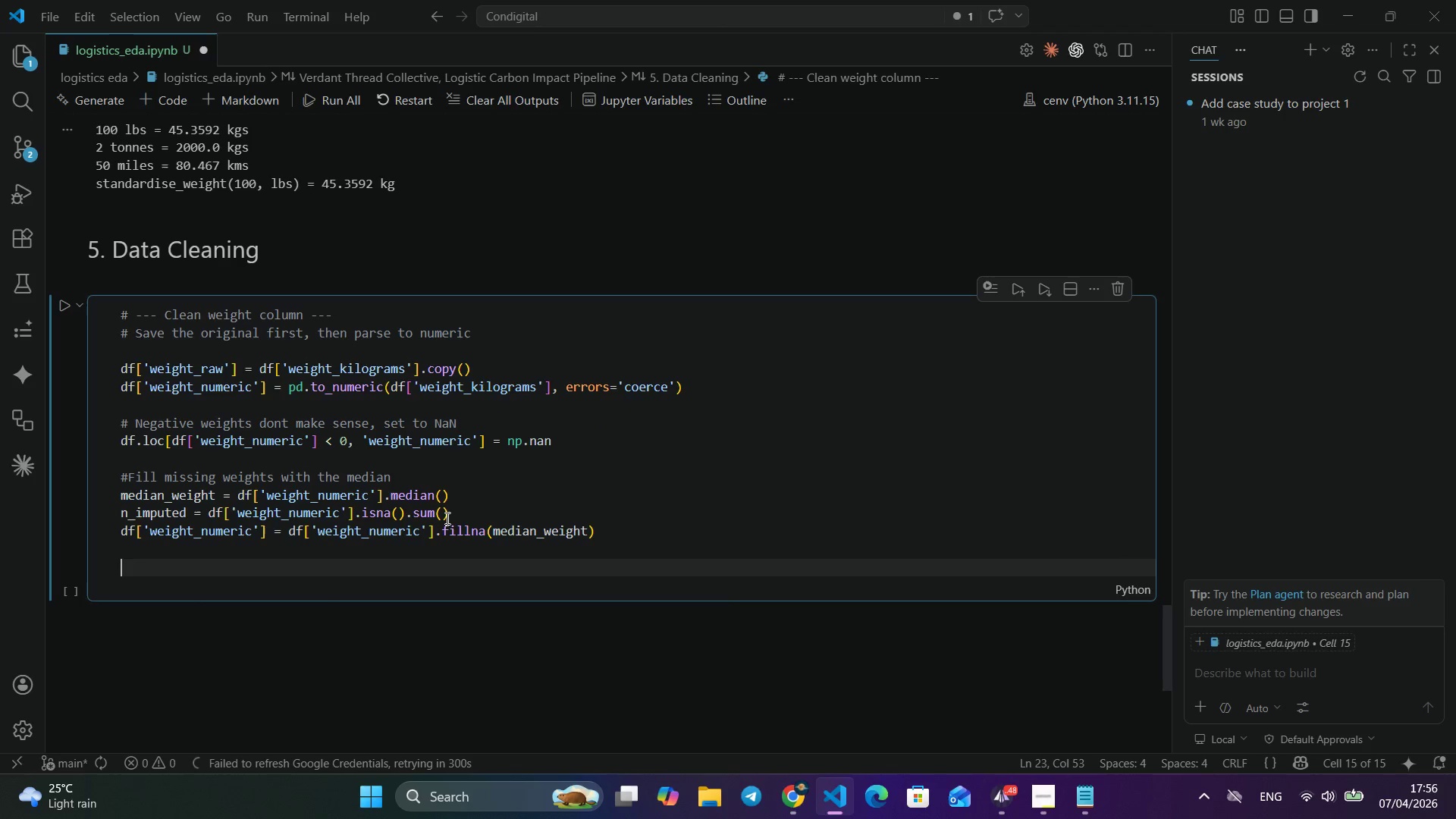 
key(Enter)
 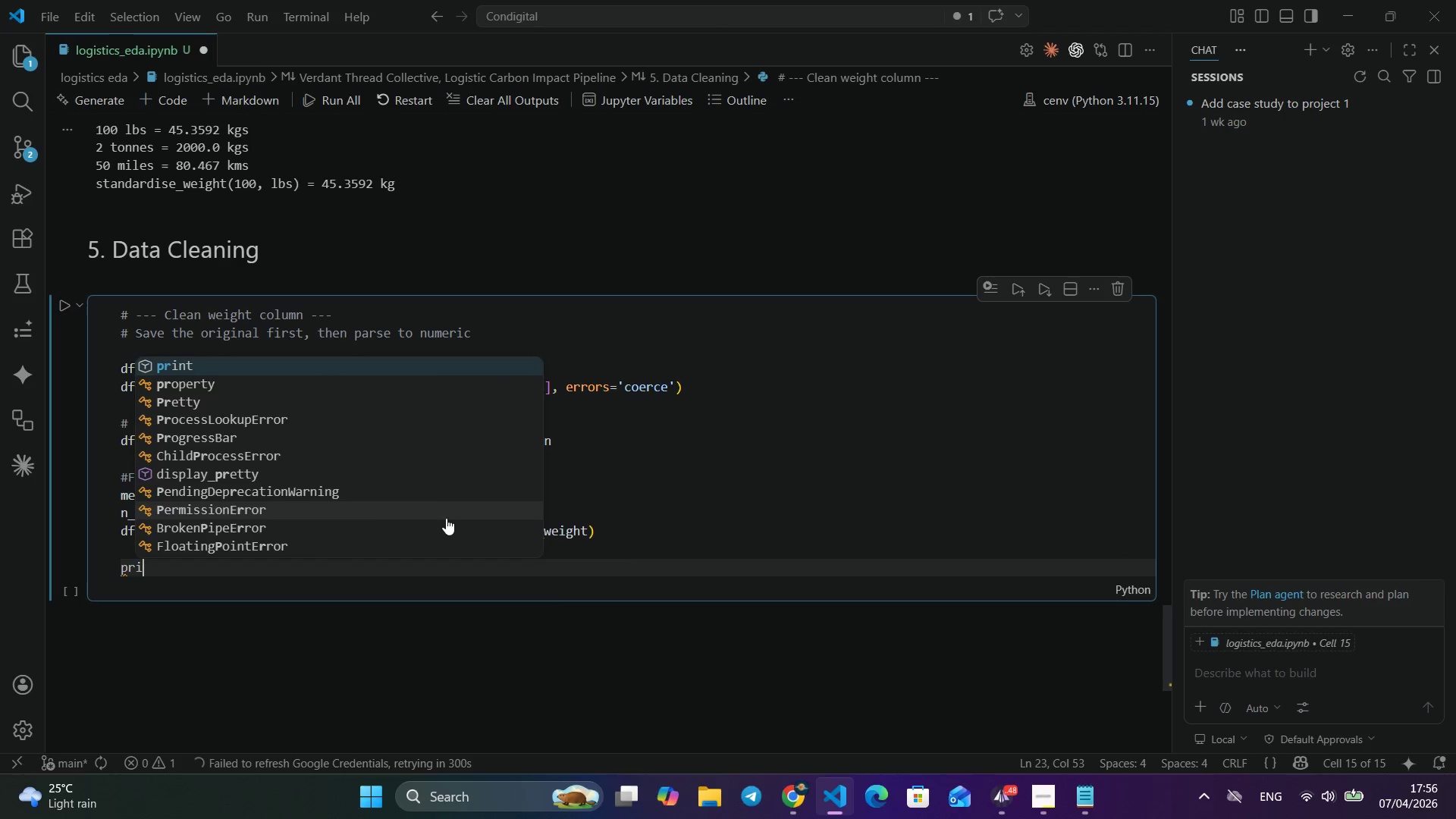 
key(Enter)
 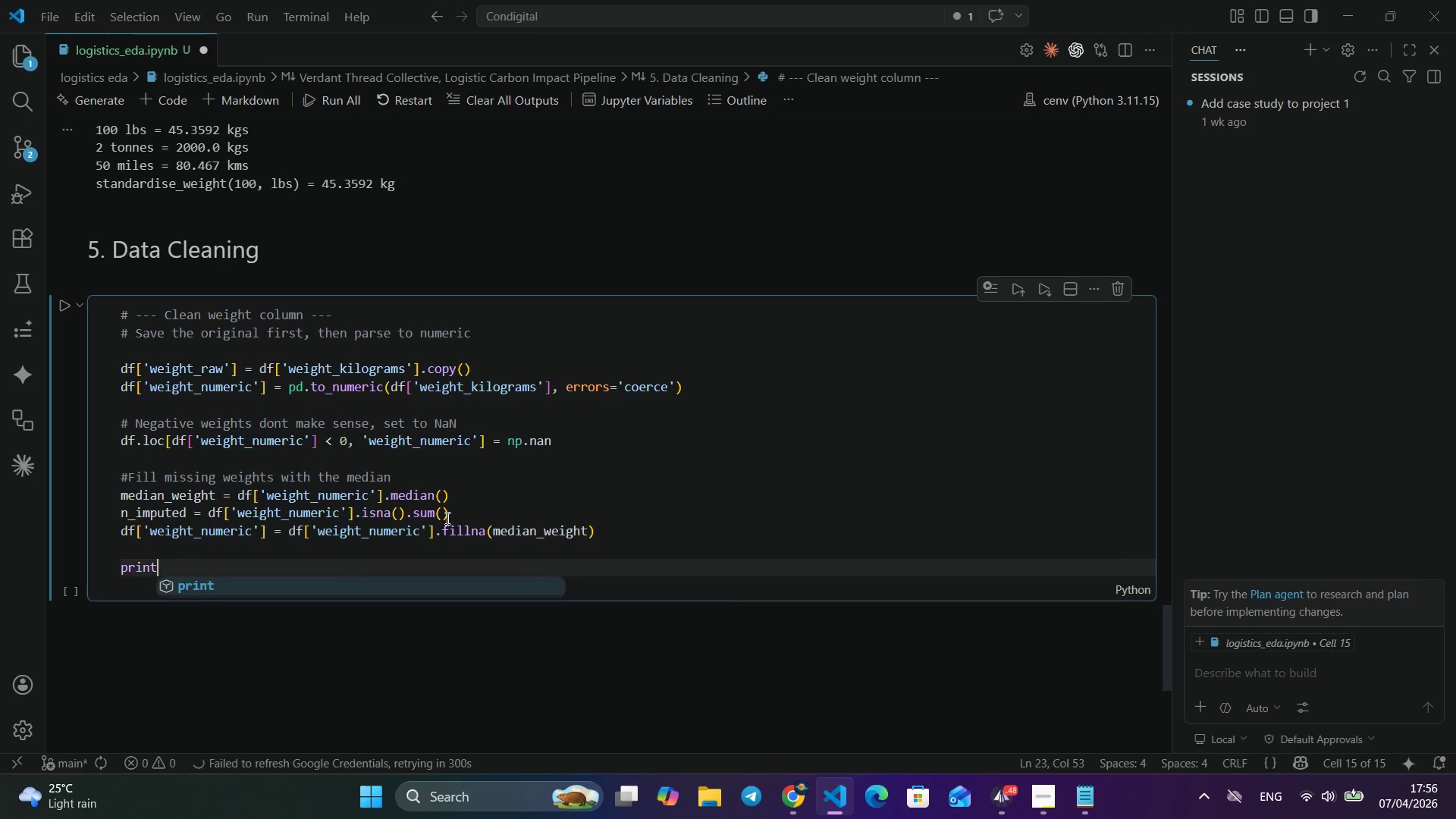 
type(print(f'Rows with unparsed)
key(Backspace)
type(able e)
key(Backspace)
type(weid)
key(Backspace)
type(ght (imputed with median)
 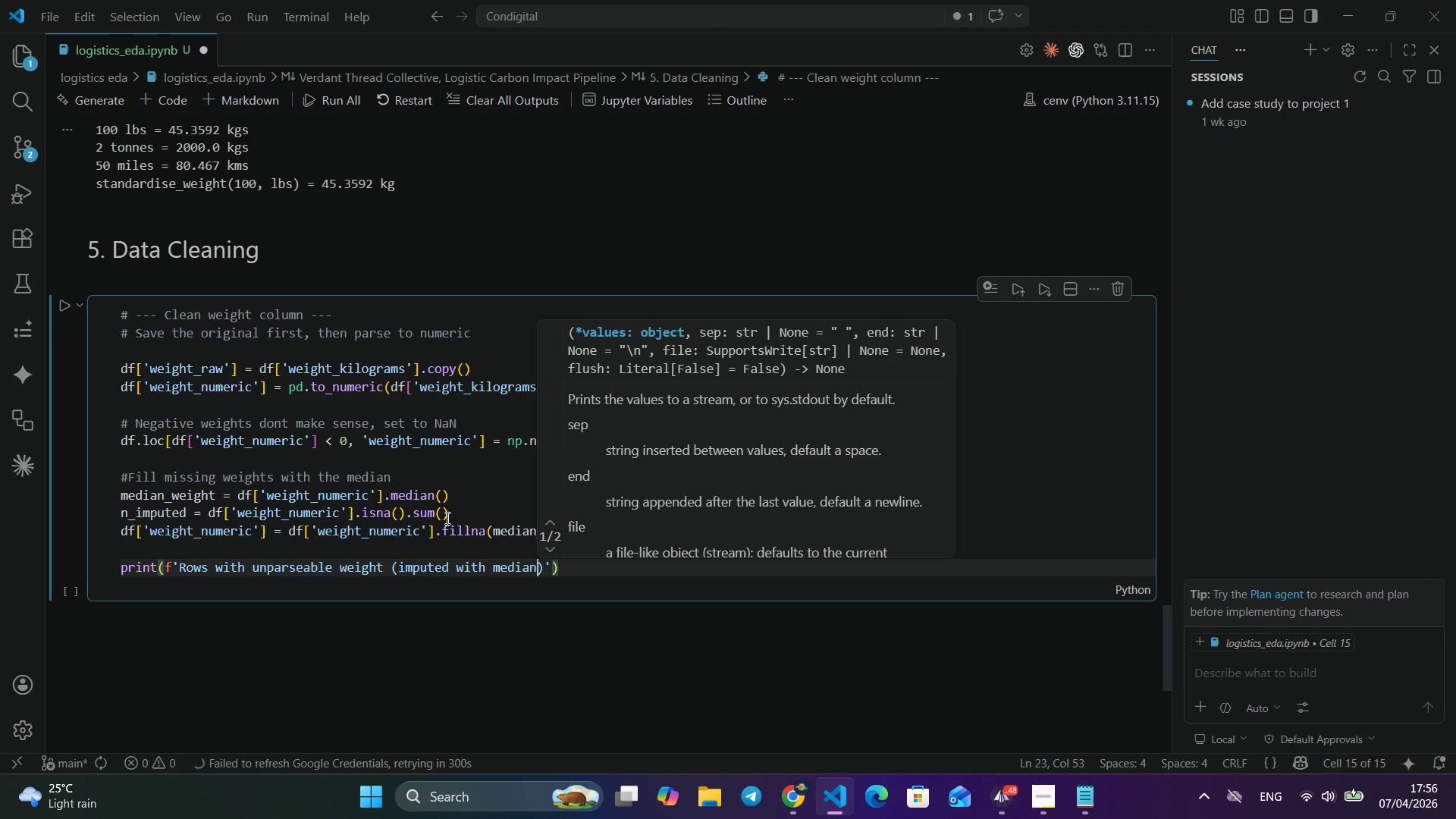 
key(ArrowRight)
 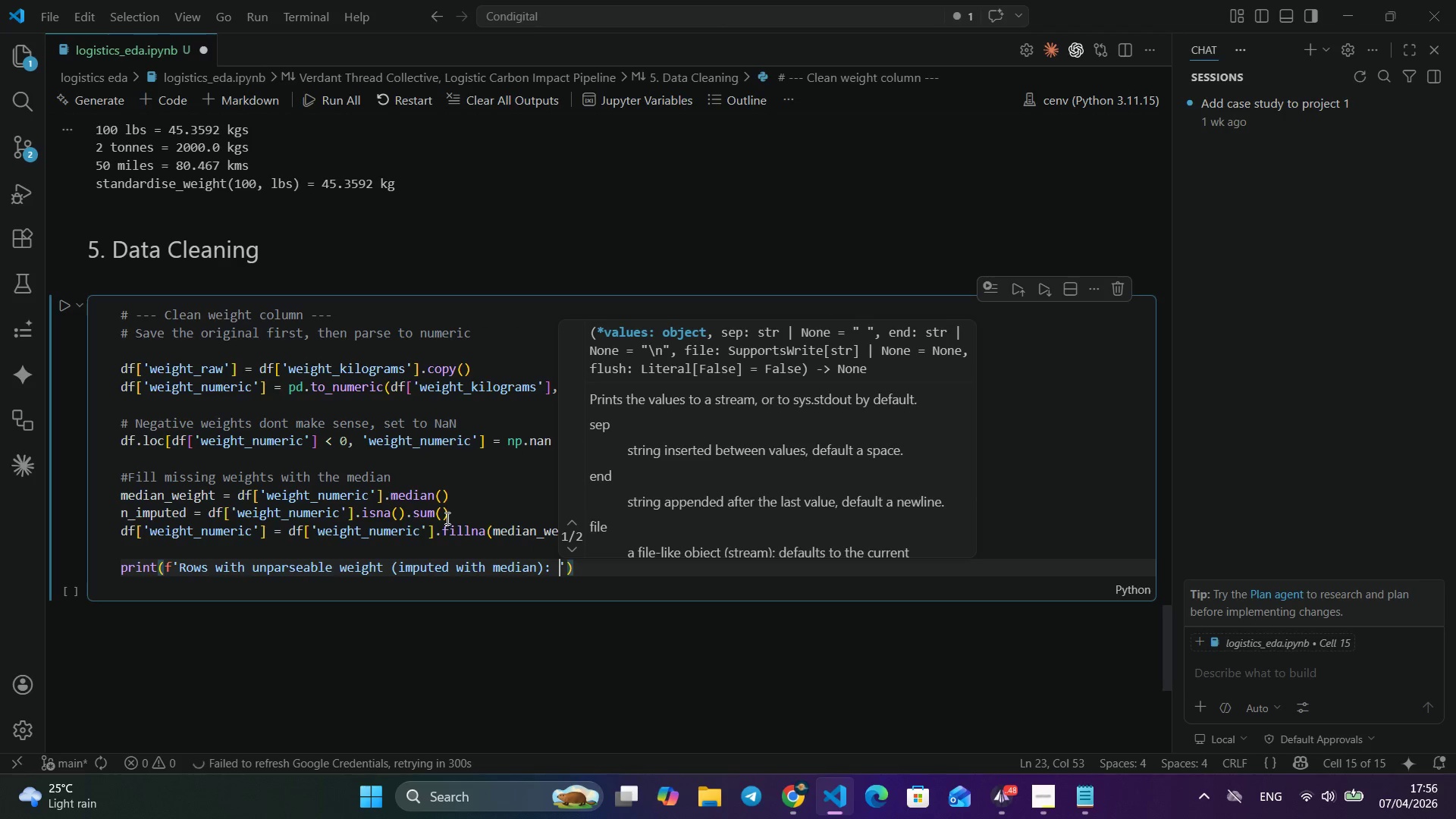 
key(Shift+ShiftLeft)
 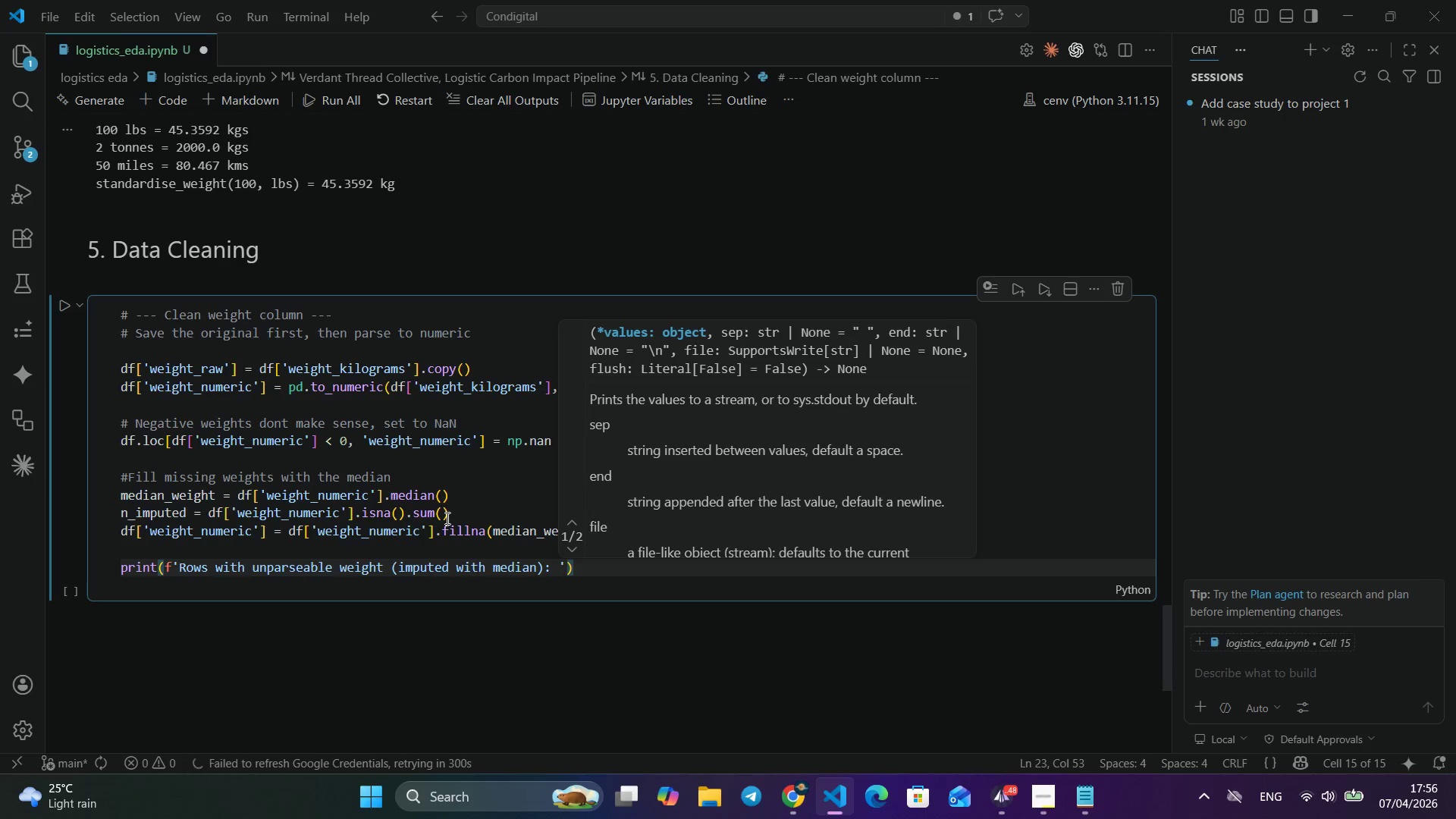 
key(Shift+Semicolon)
 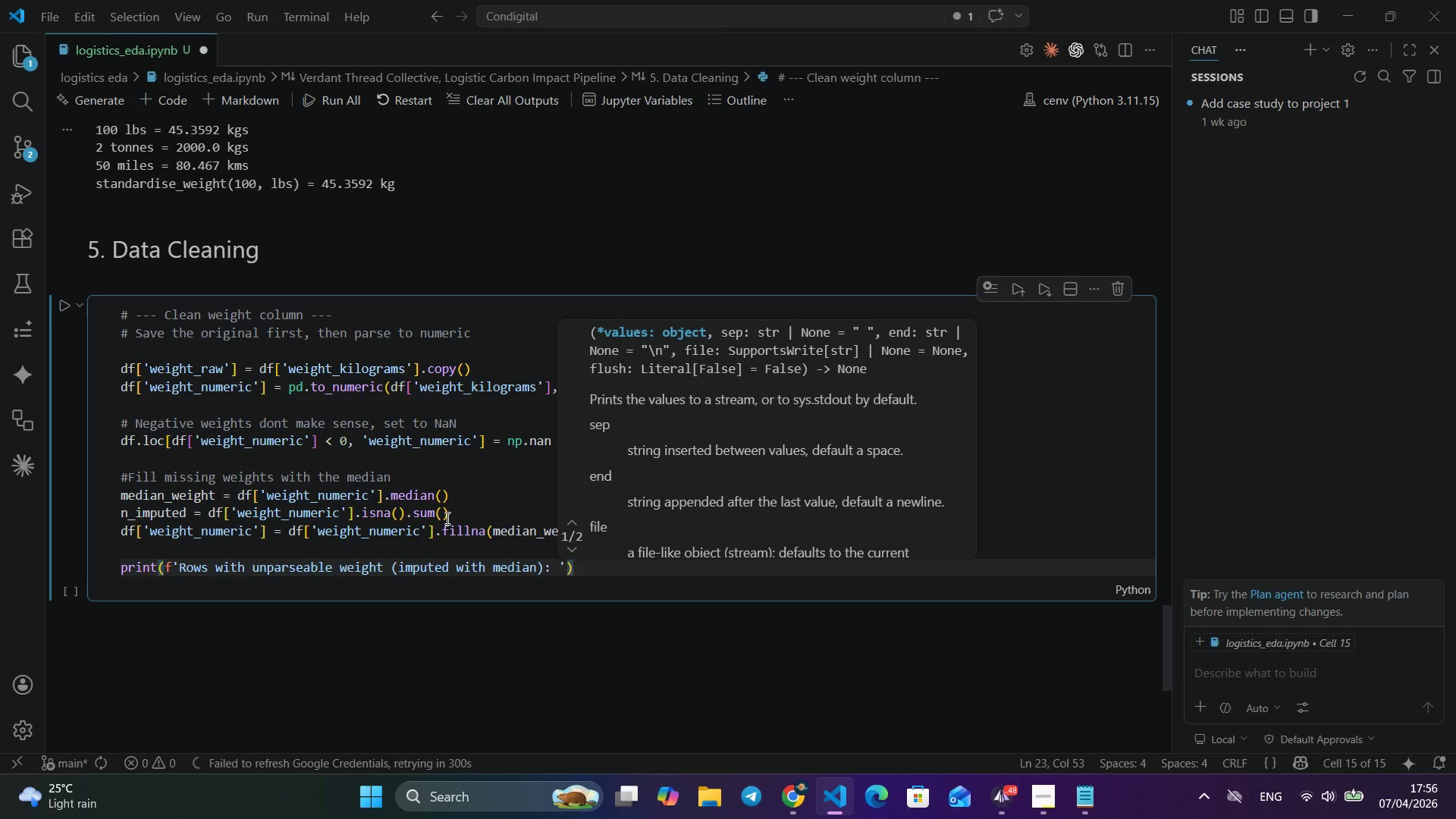 
key(Space)
 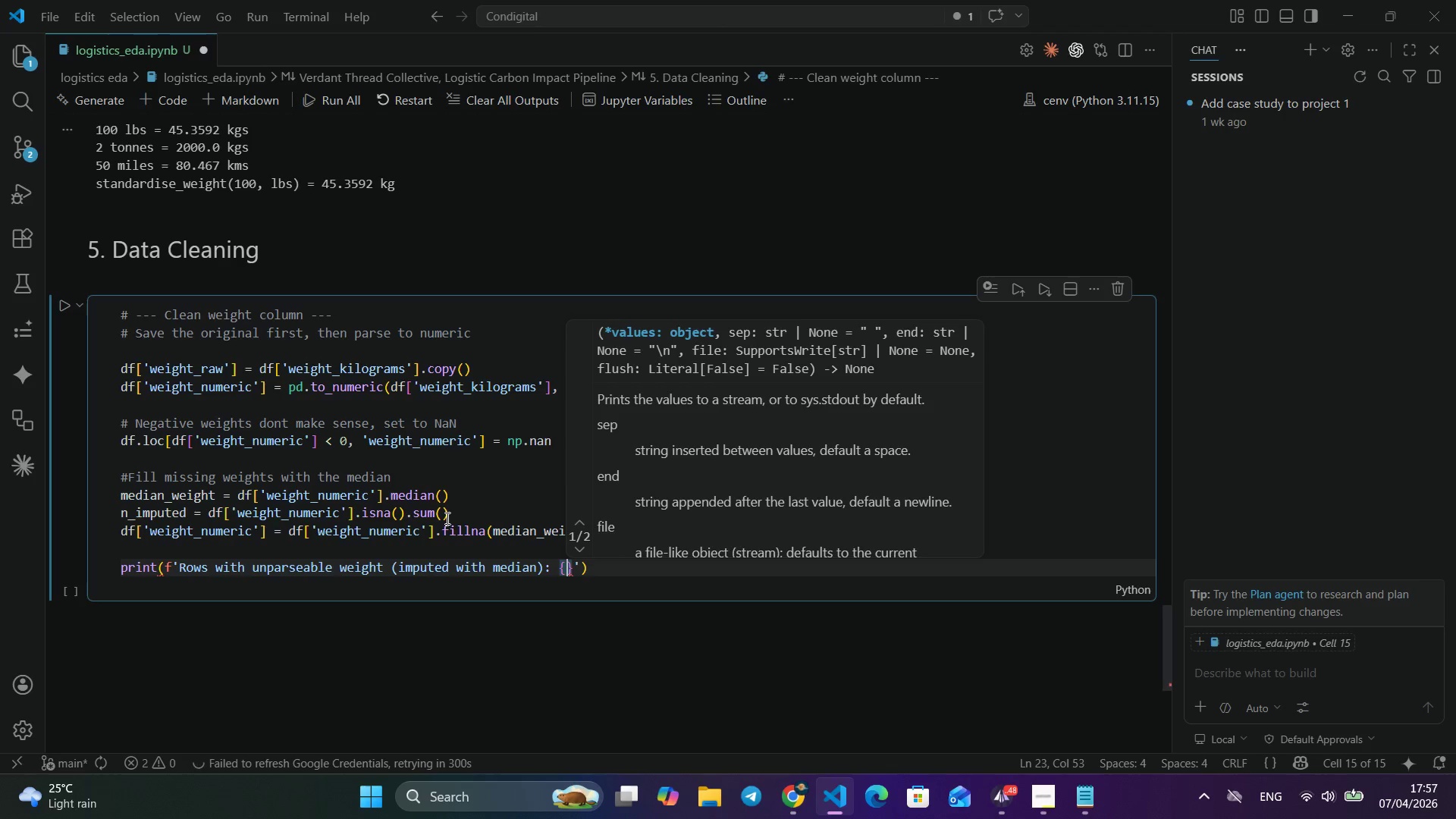 
key(Shift+ShiftLeft)
 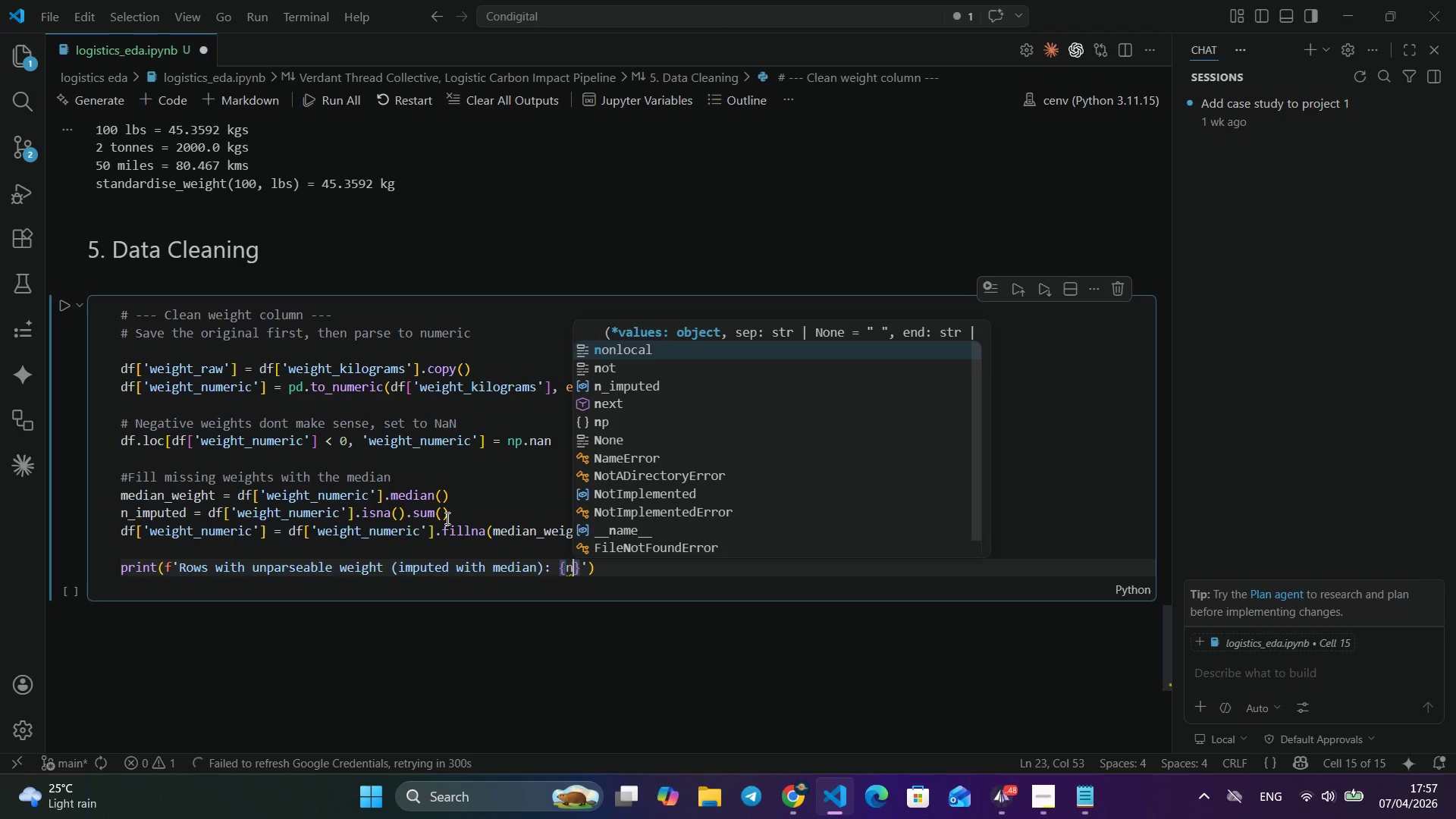 
key(Shift+BracketLeft)
 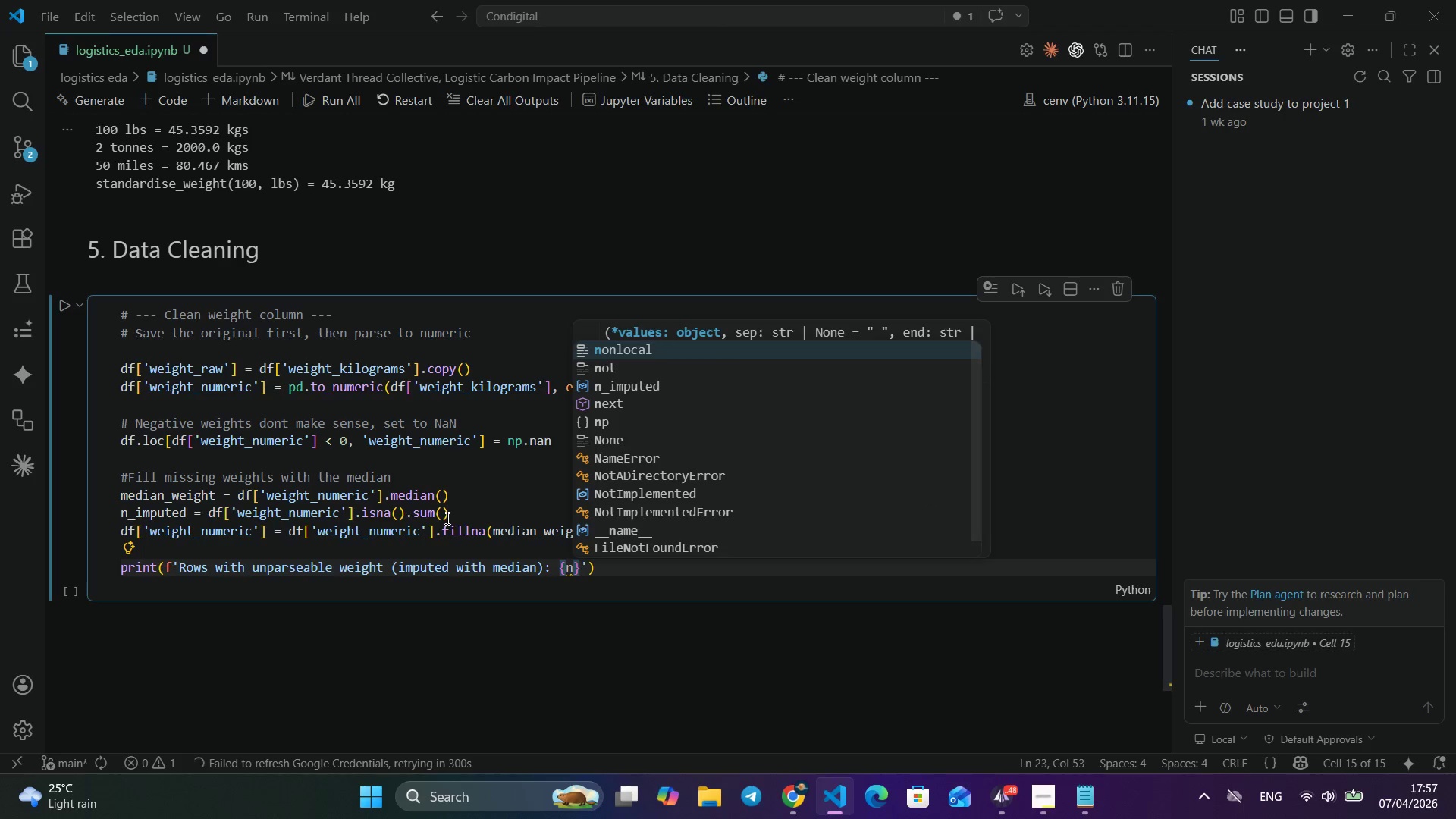 
key(N)
 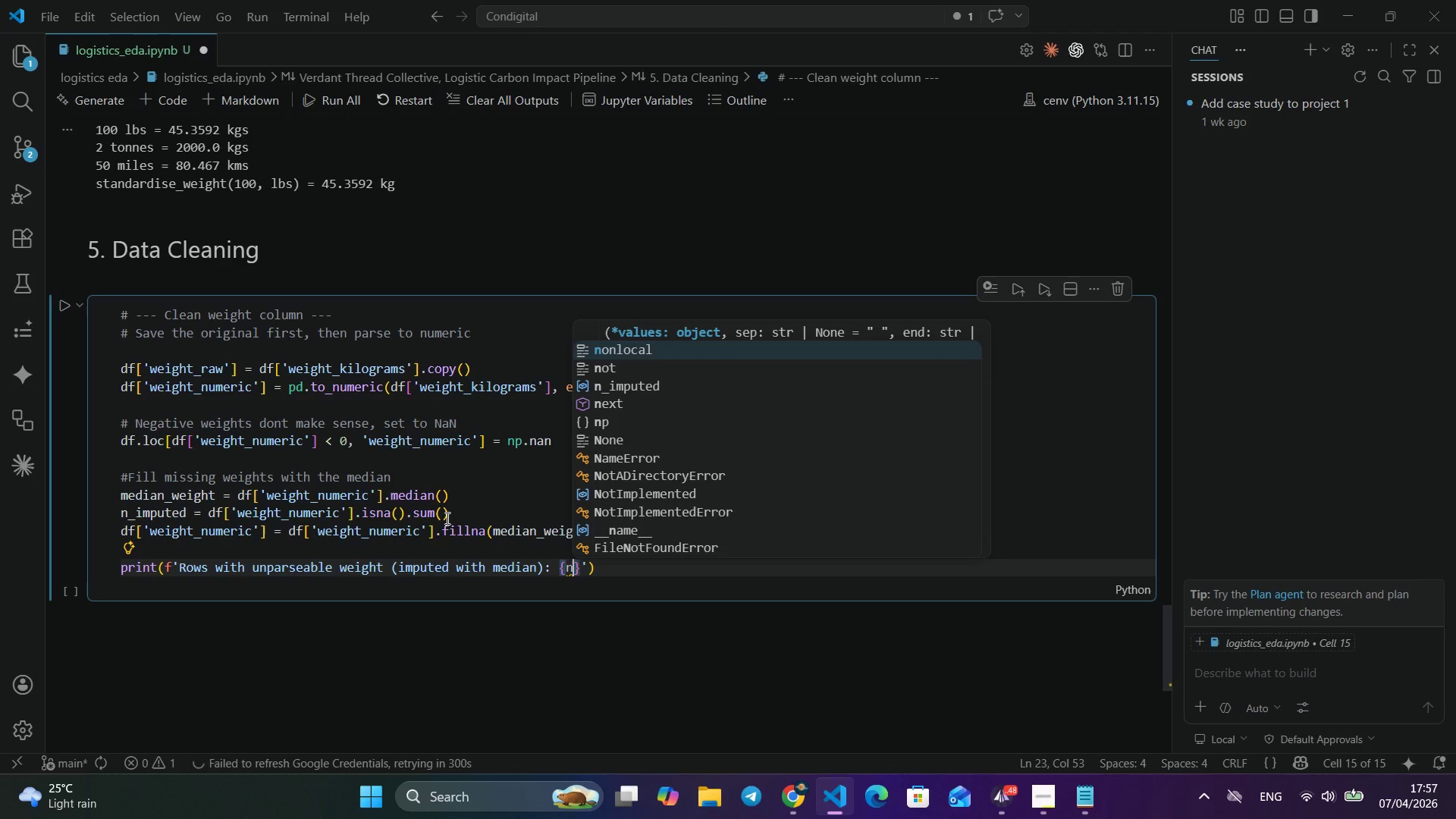 
key(ArrowDown)
 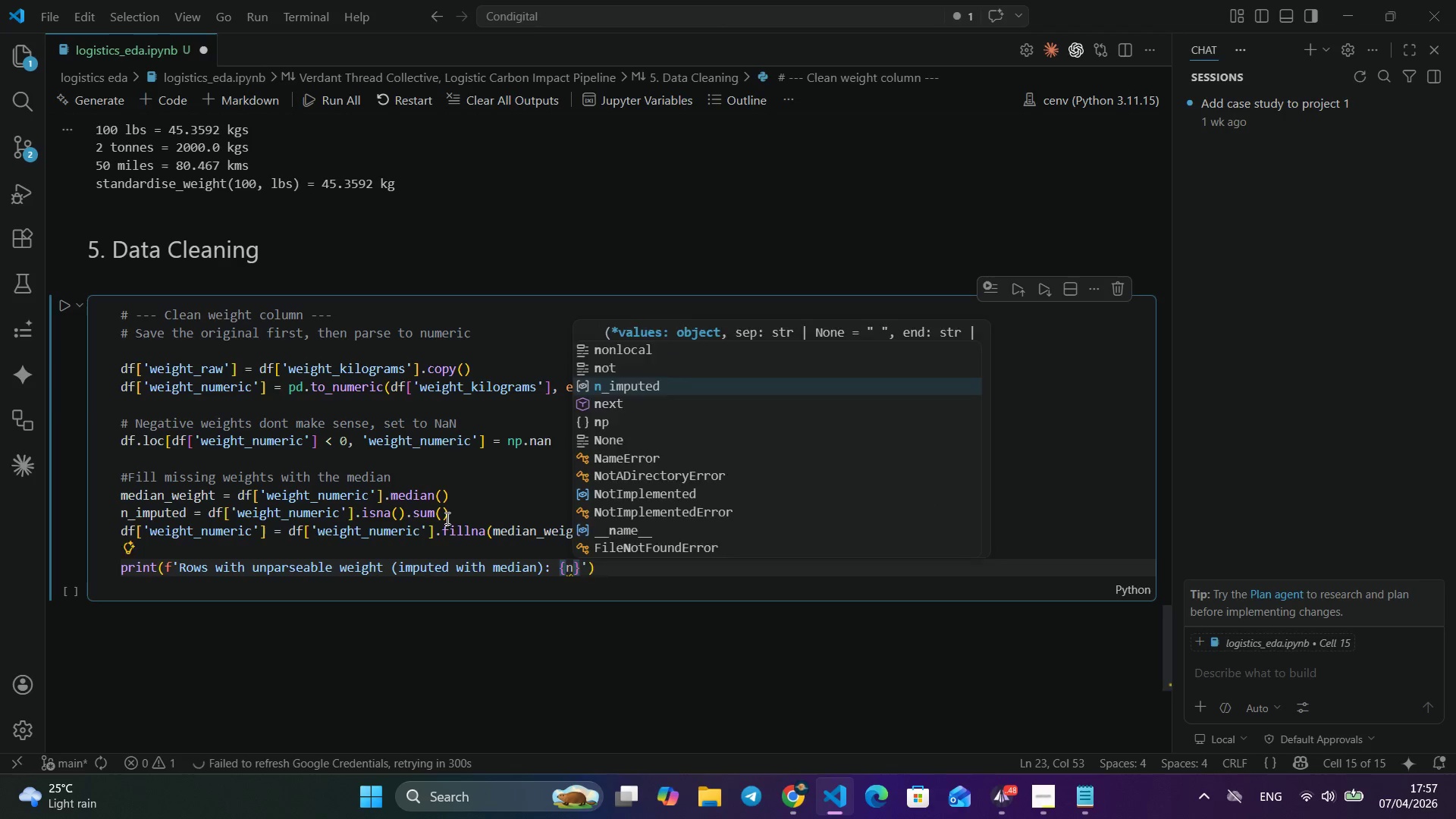 
key(ArrowDown)
 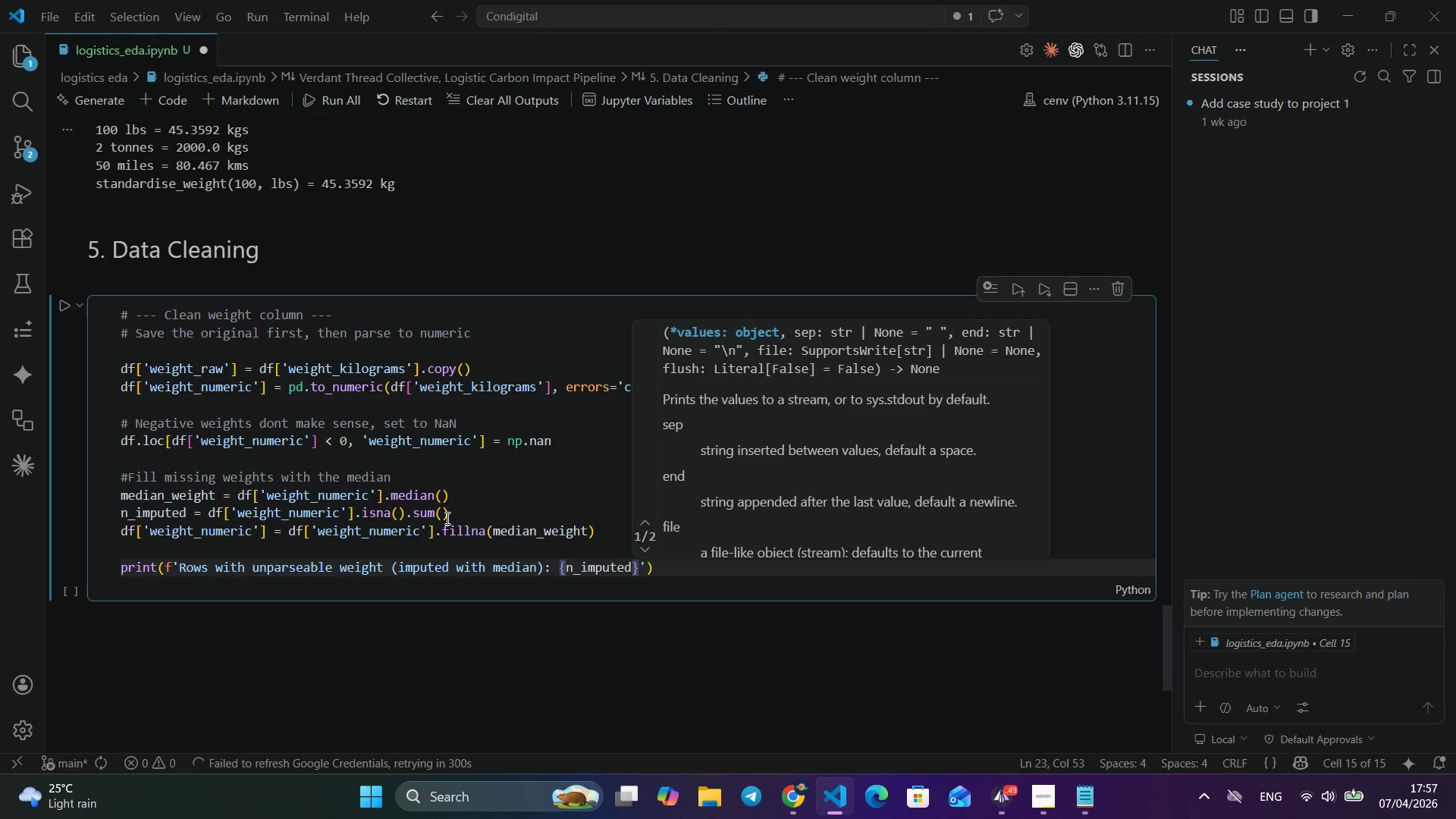 
key(Enter)
 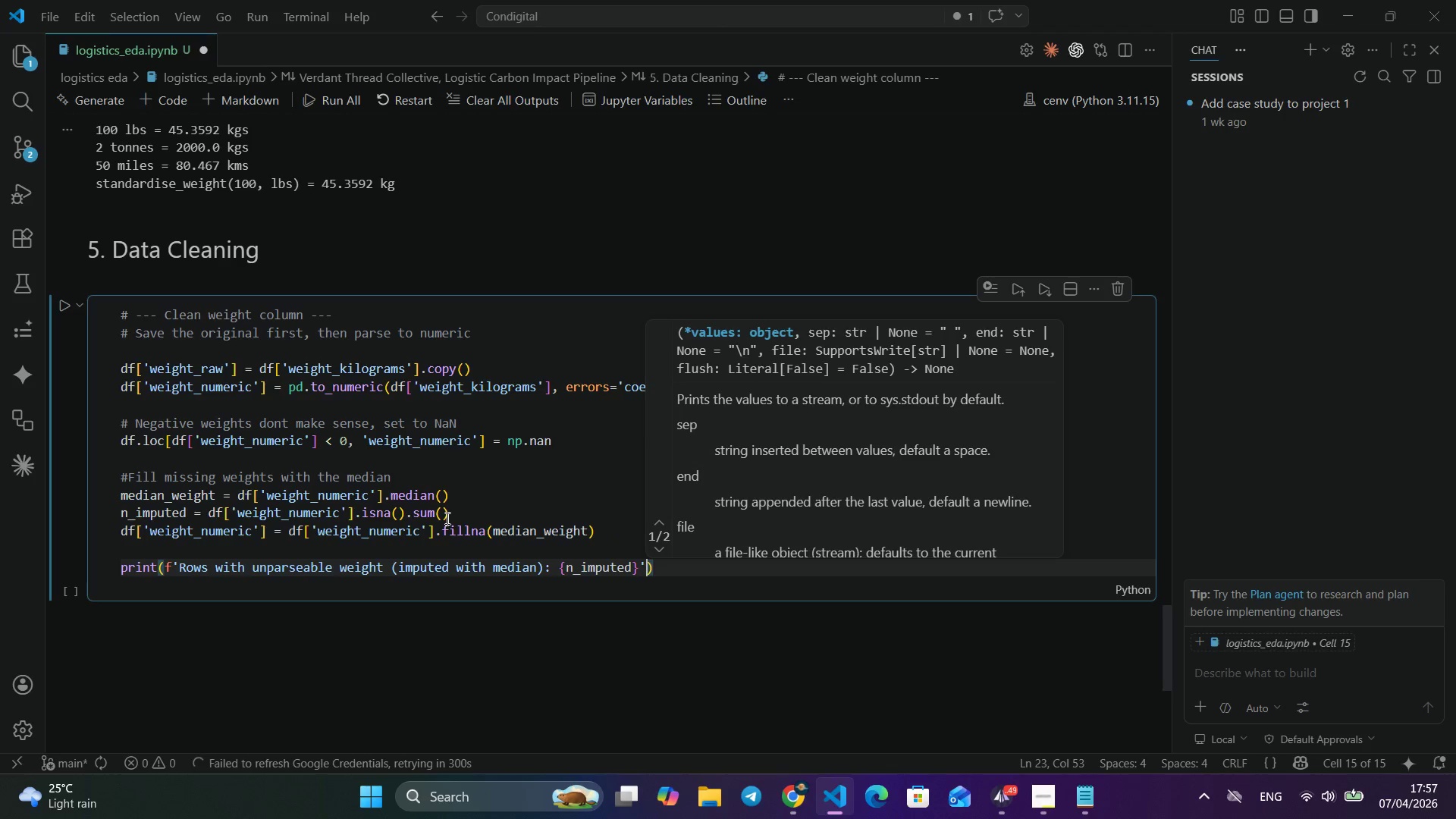 
key(ArrowRight)
 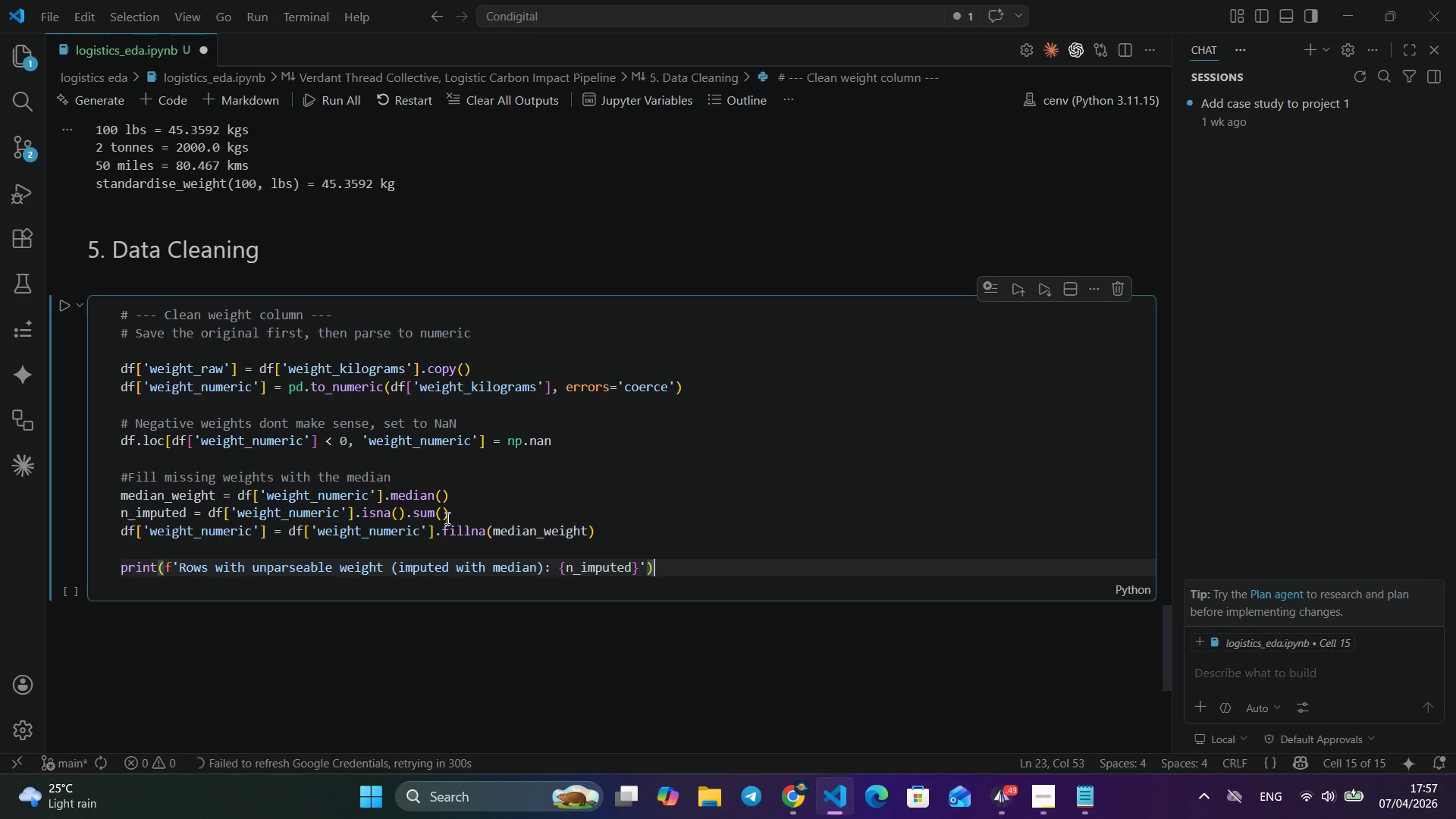 
key(ArrowRight)
 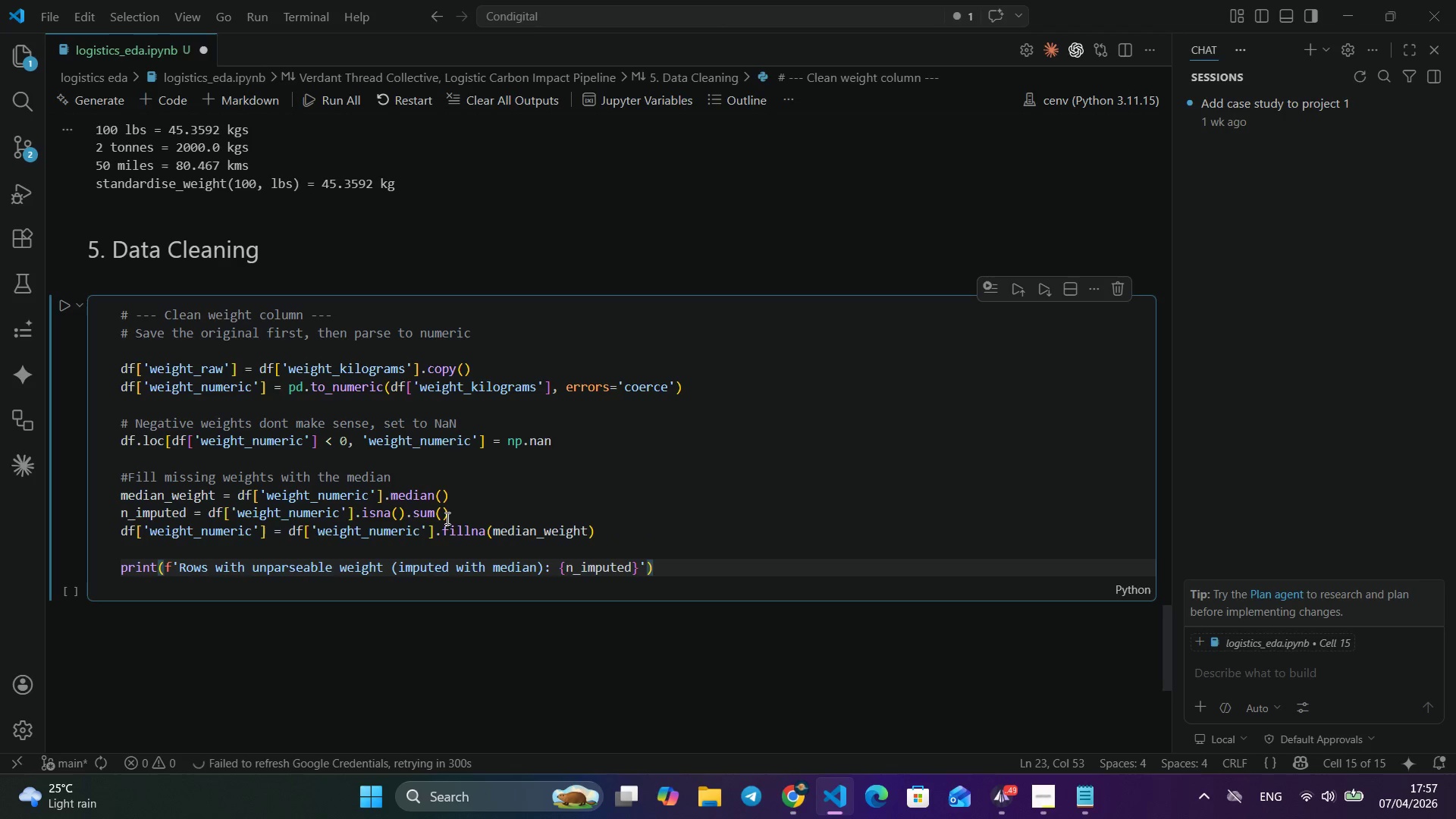 
key(ArrowRight)
 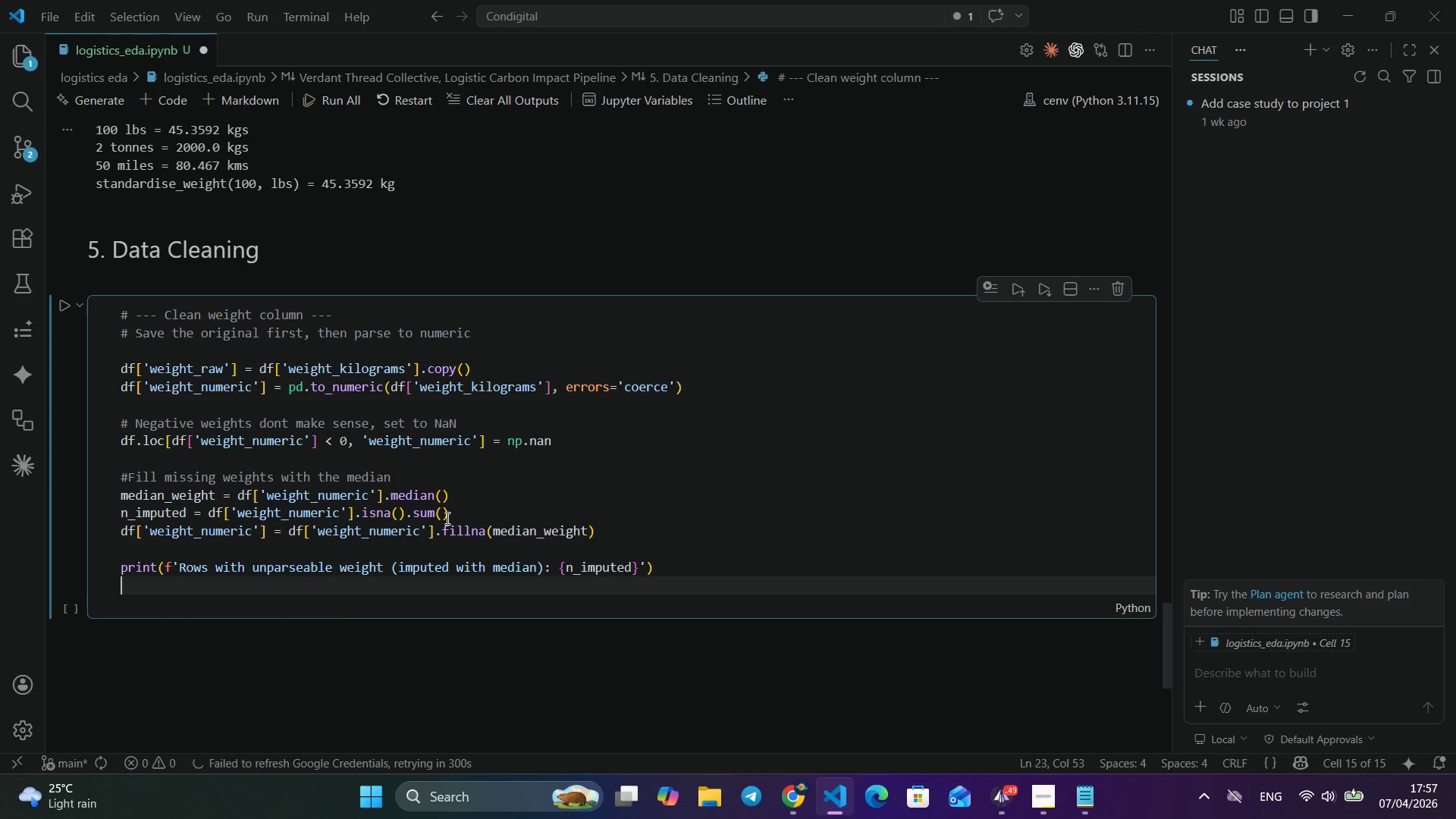 
key(Enter)
 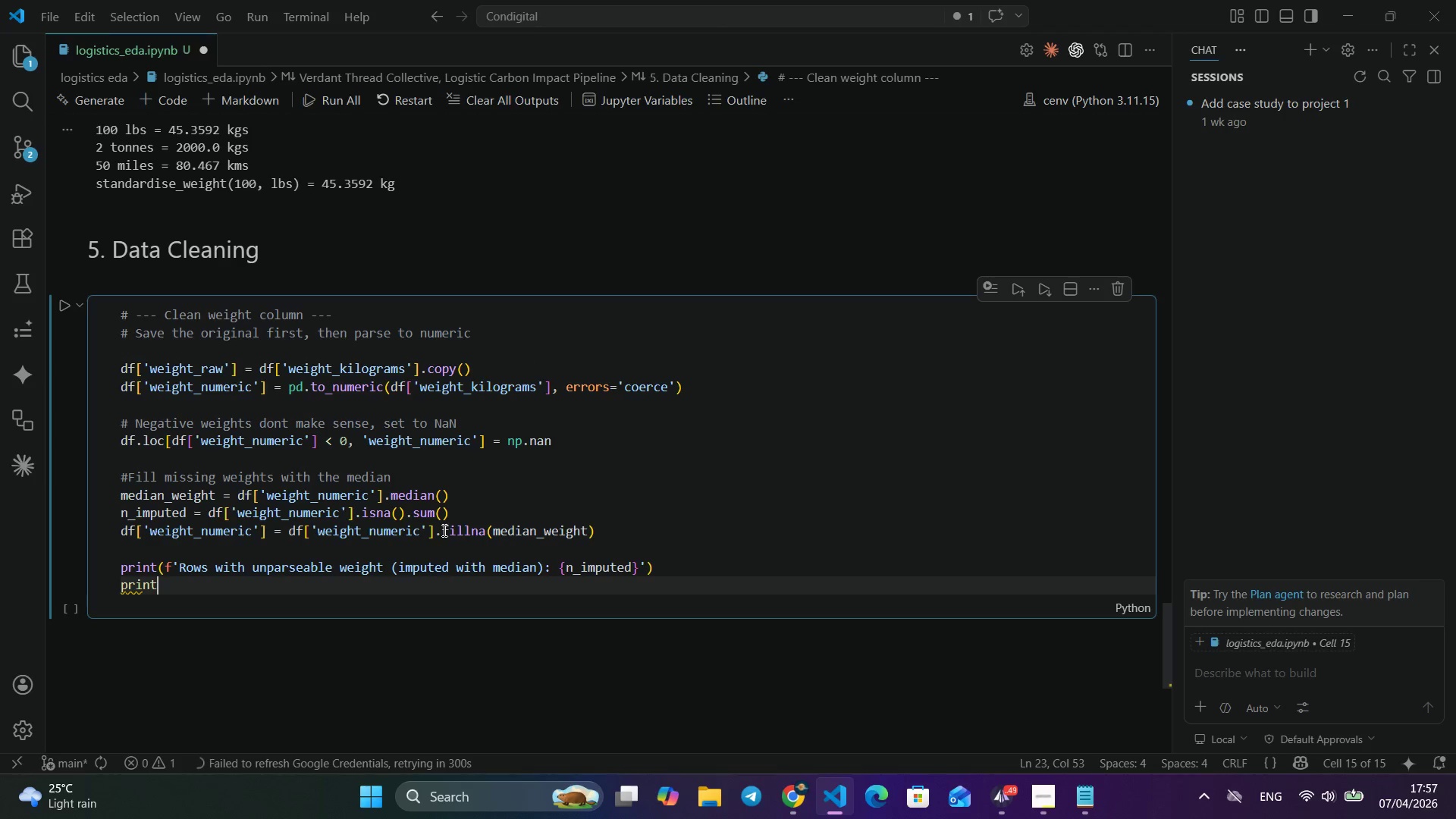 
type(pri)
 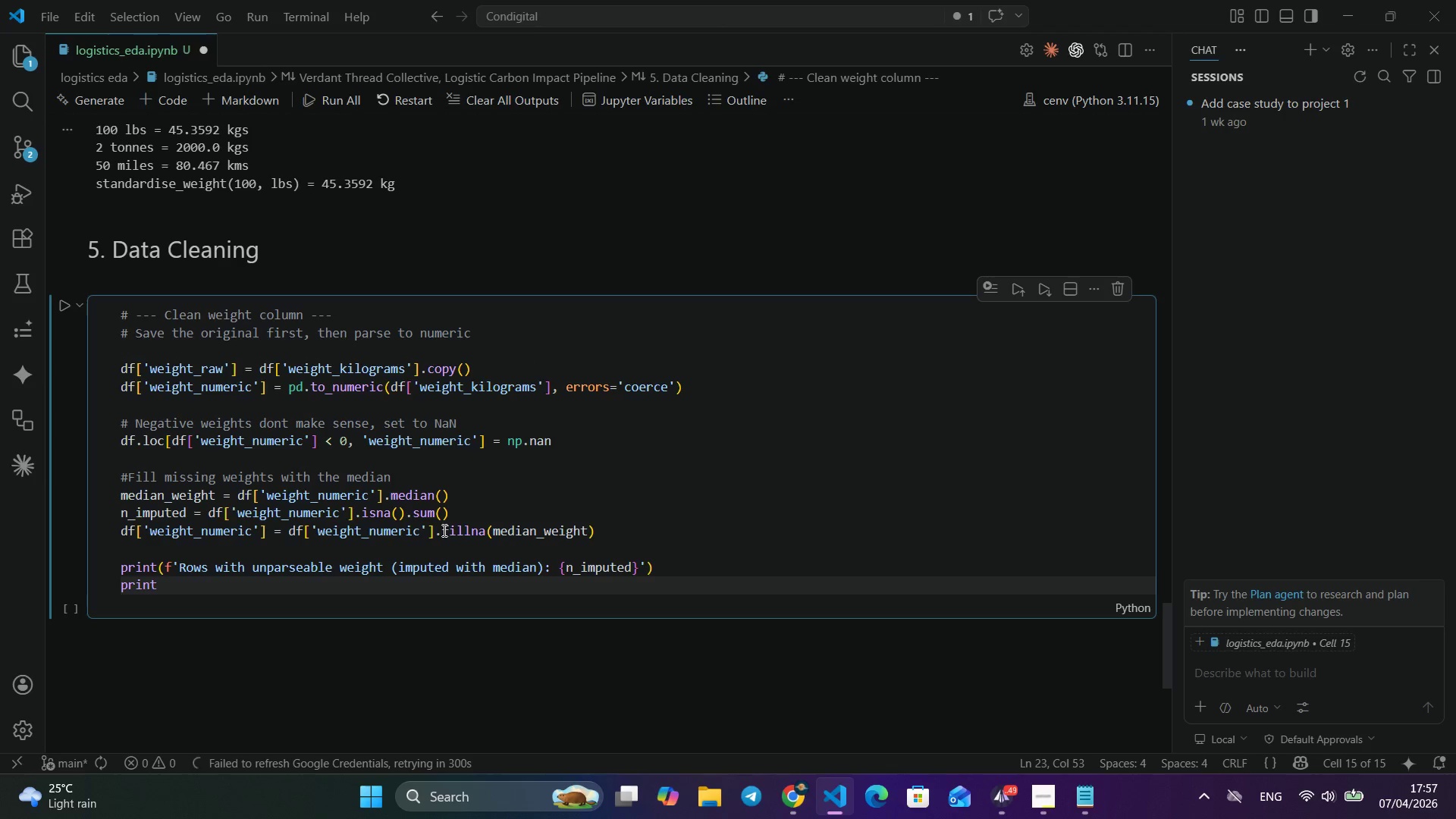 
key(Enter)
 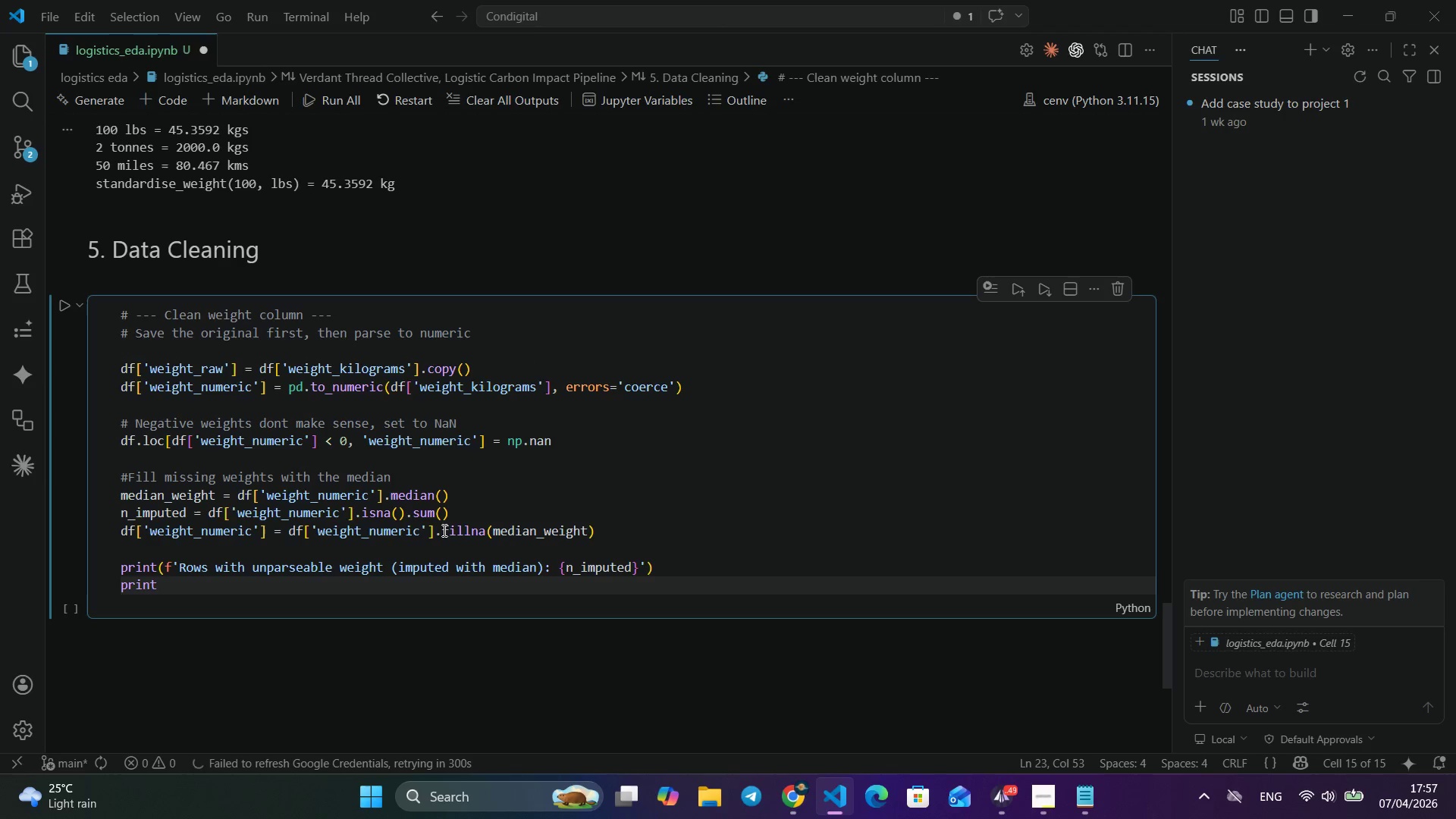 
type((f'Median weigt)
key(Backspace)
type(ht used: {medi)
 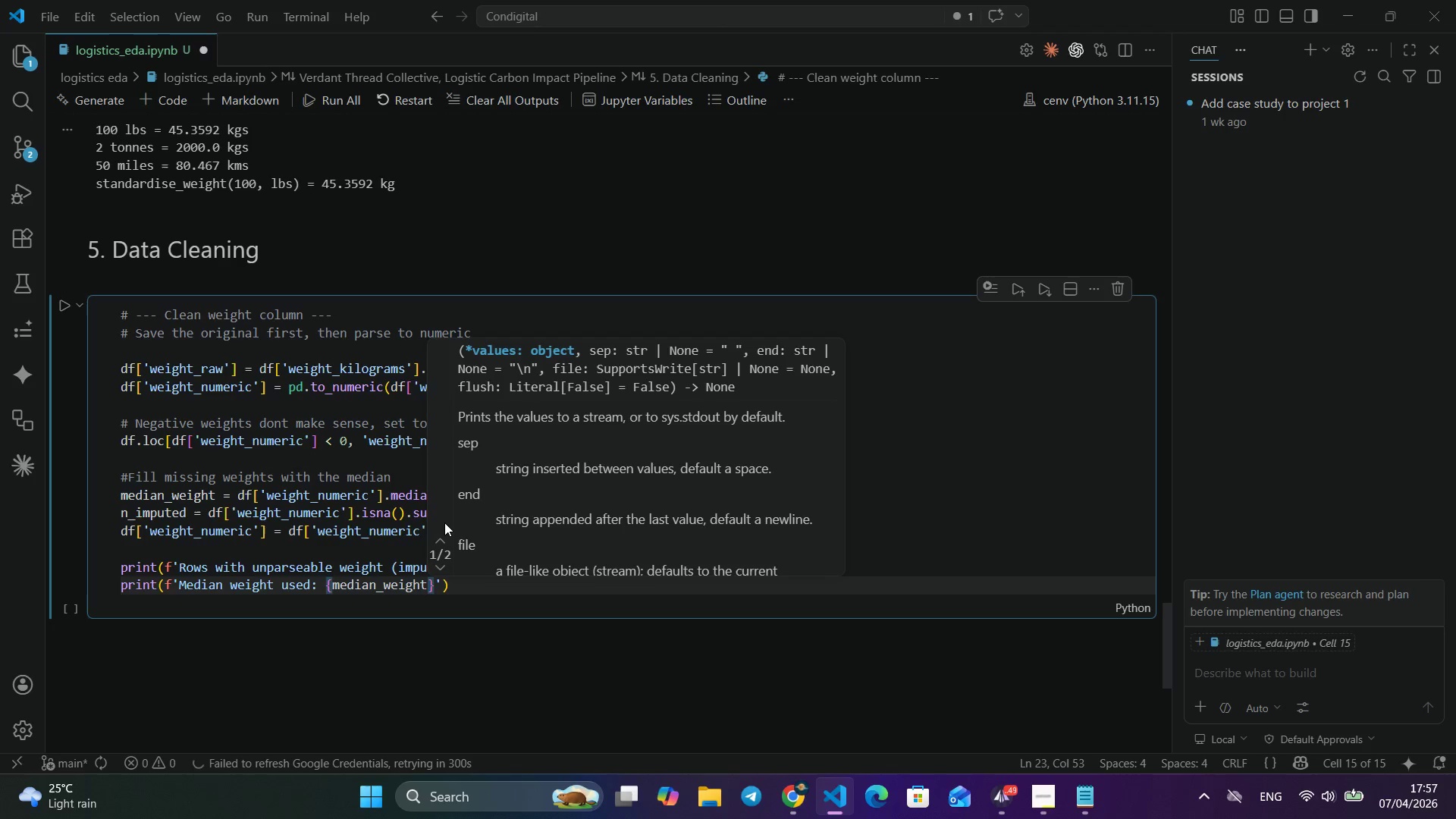 
 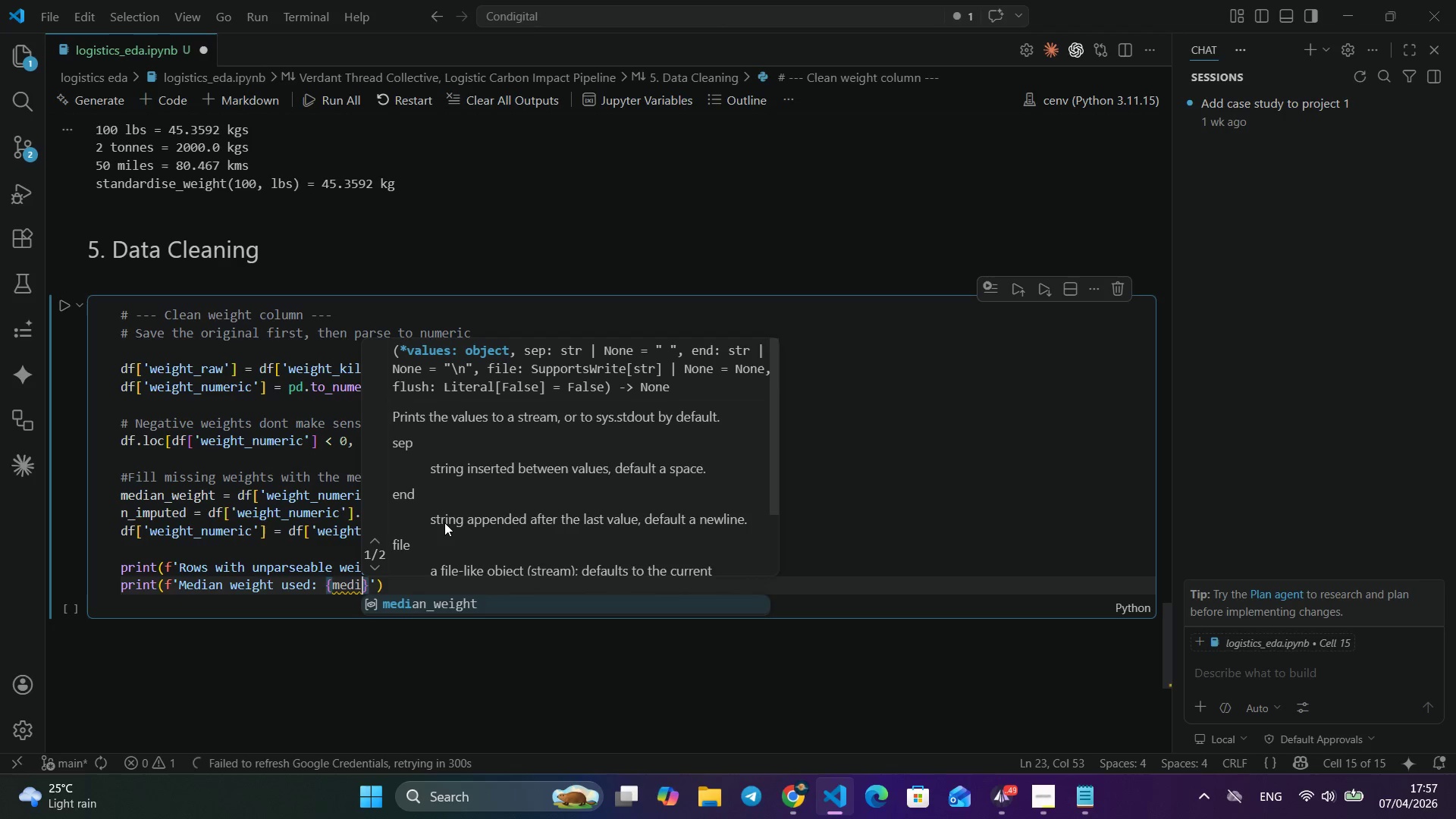 
key(Enter)
 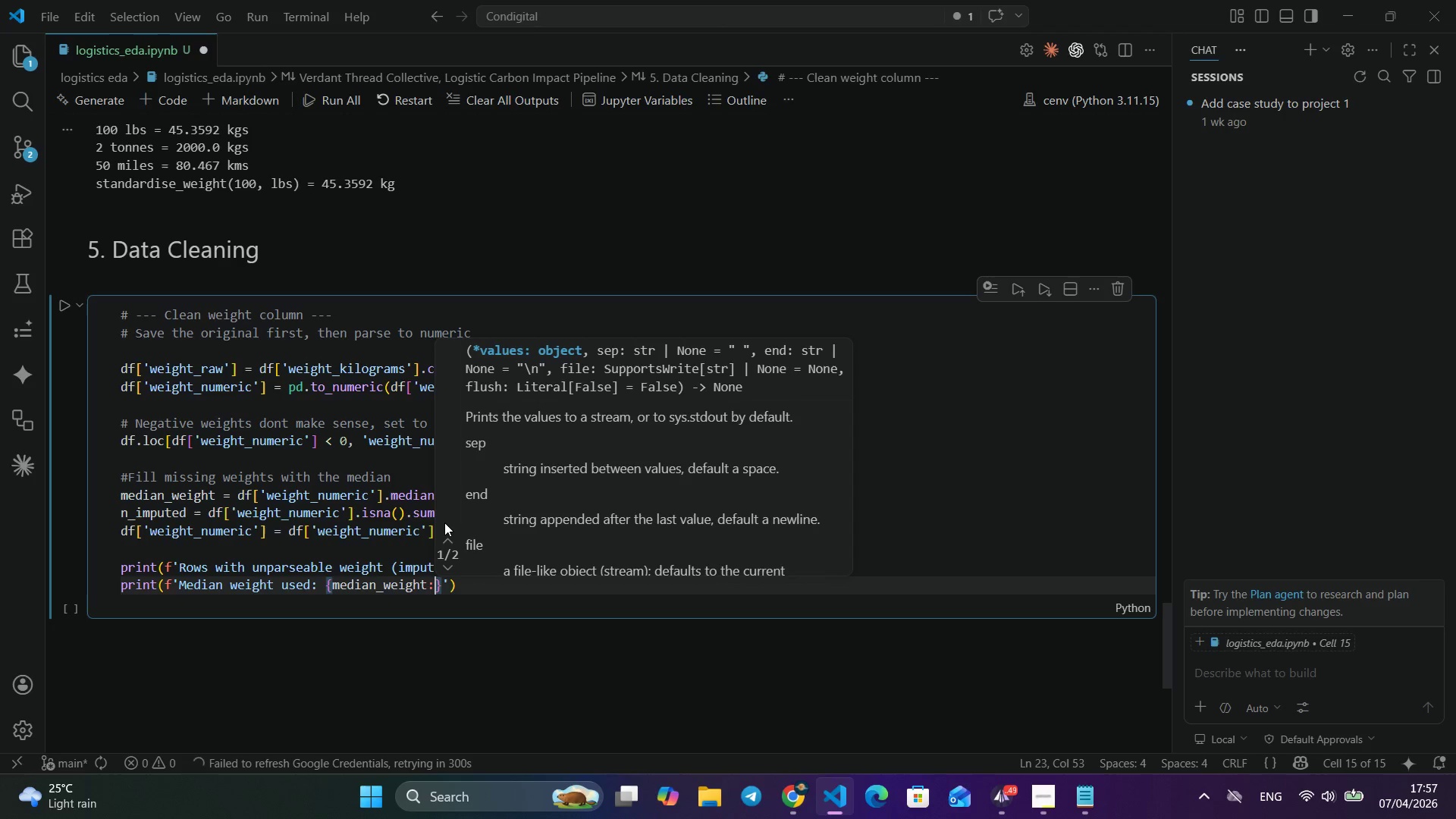 
type(:.2f)
 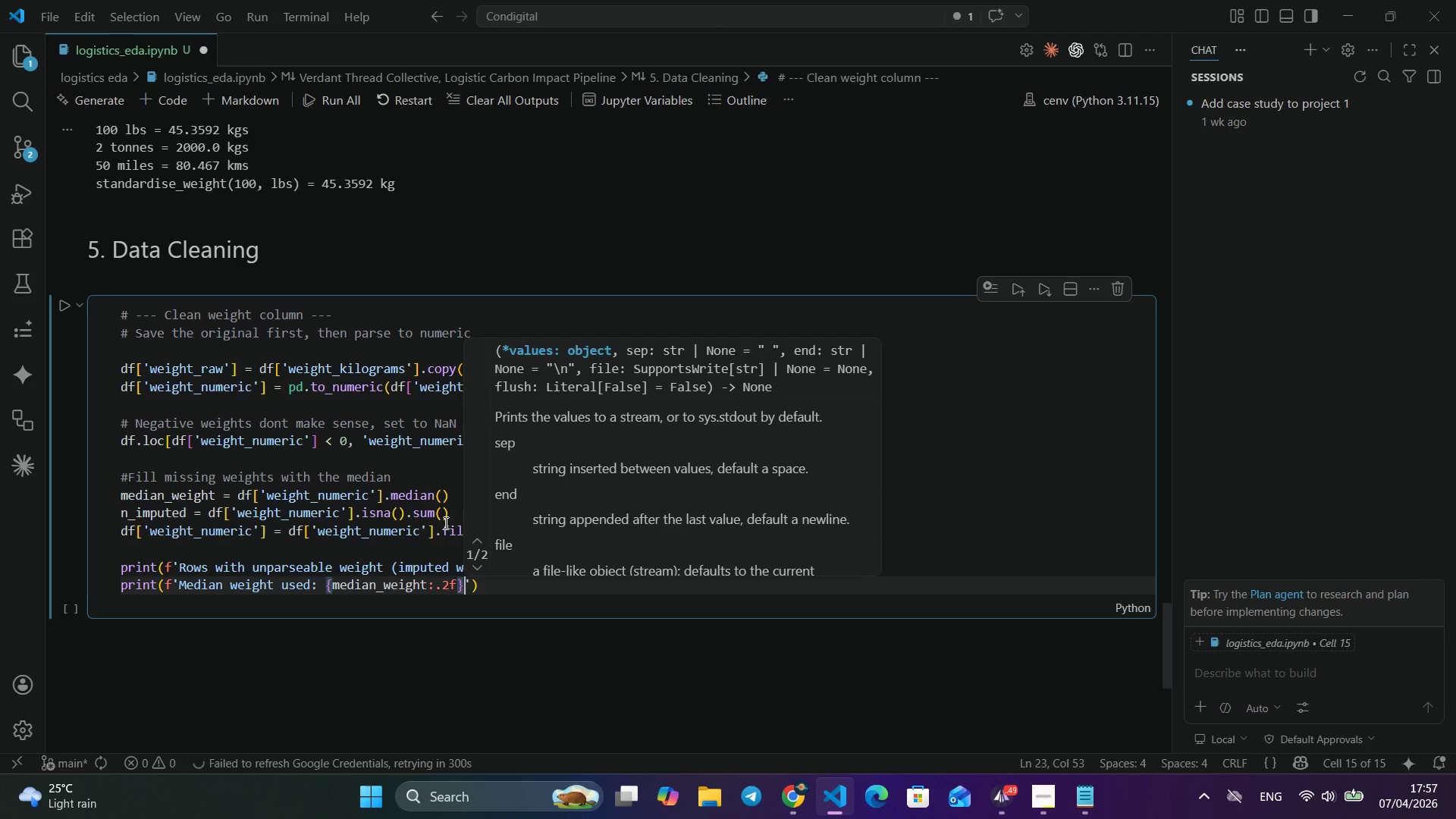 
key(ArrowRight)
 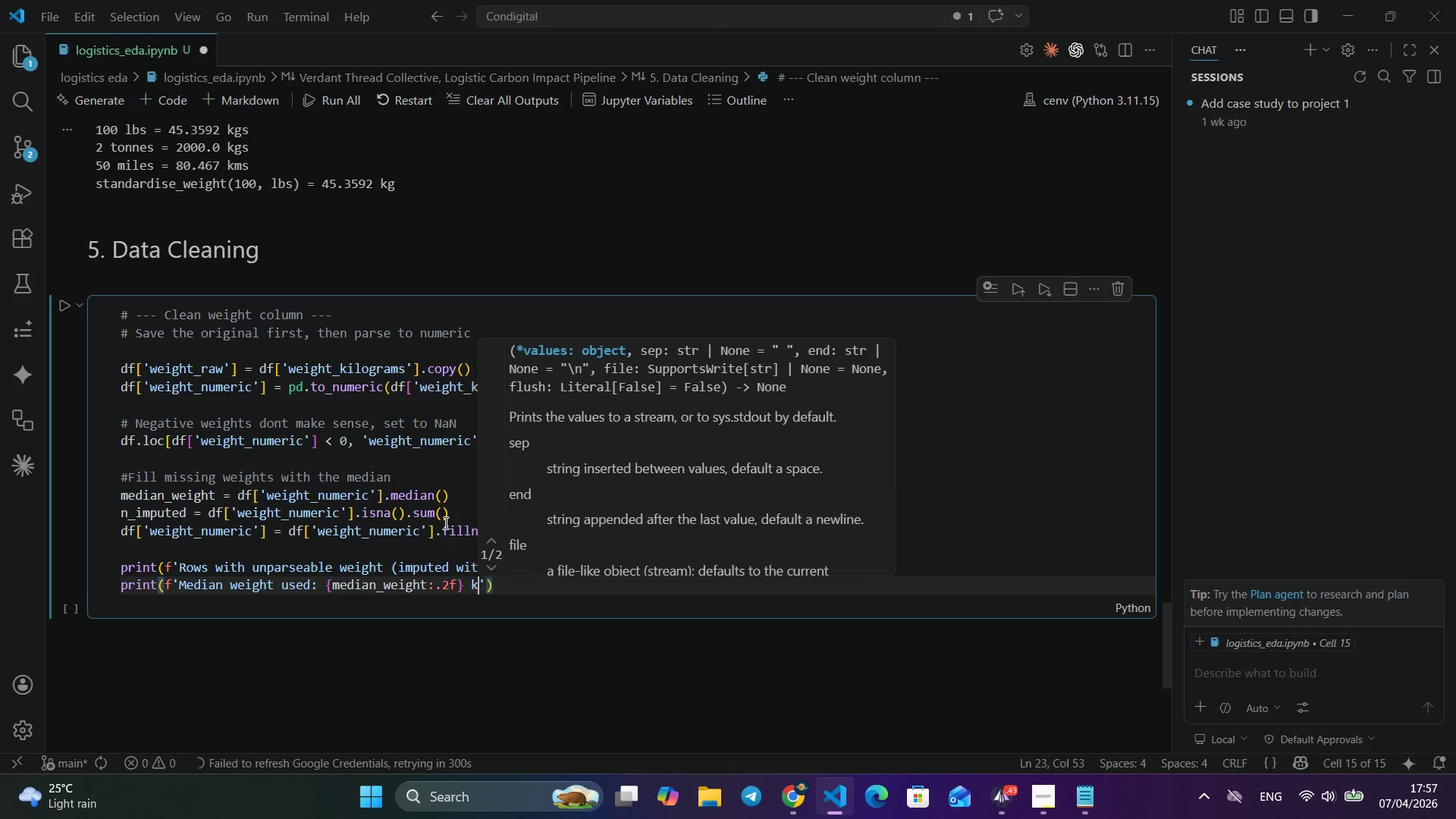 
type( kg)
 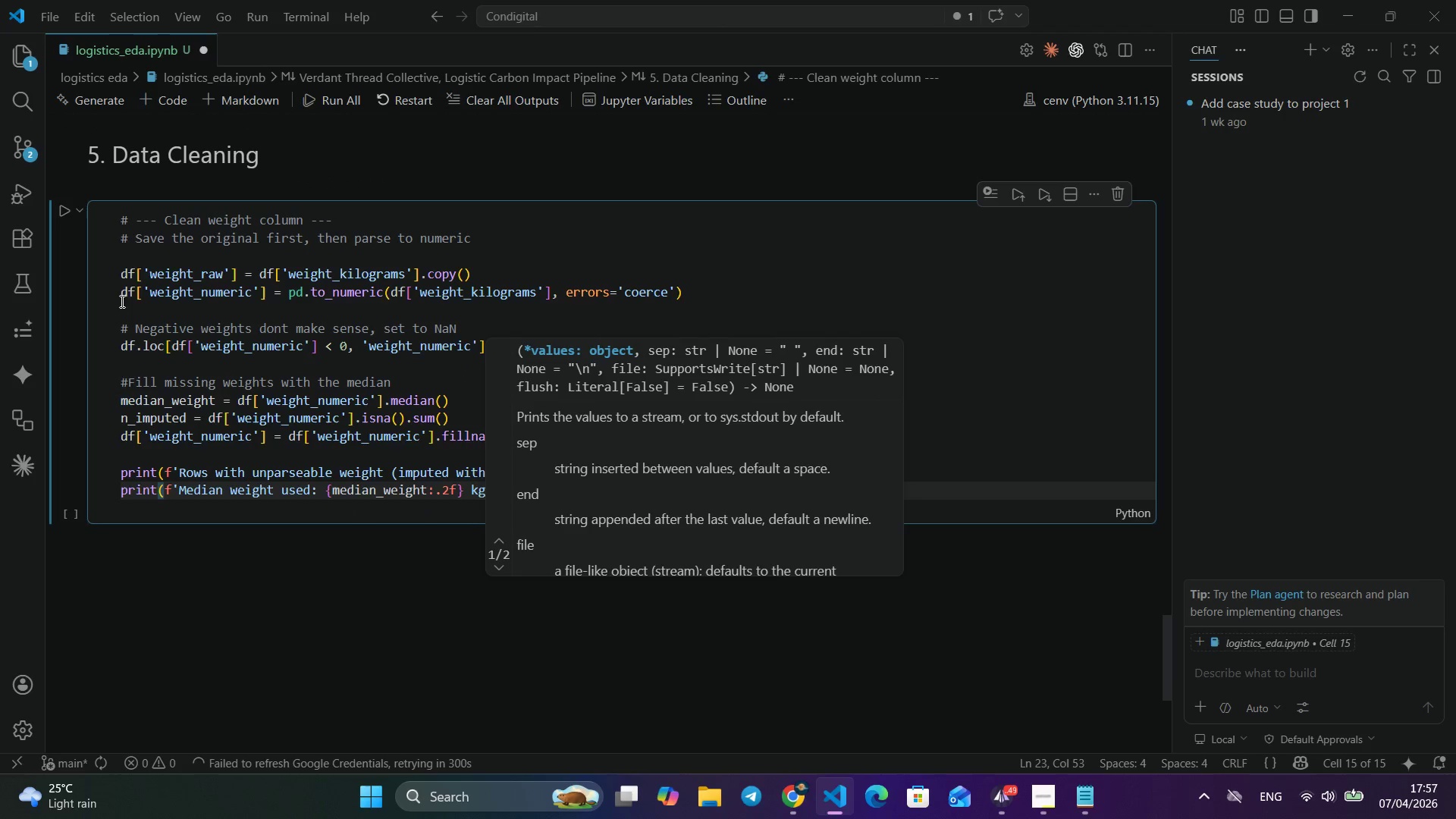 
scroll: coordinate [435, 452], scroll_direction: down, amount: 2.0
 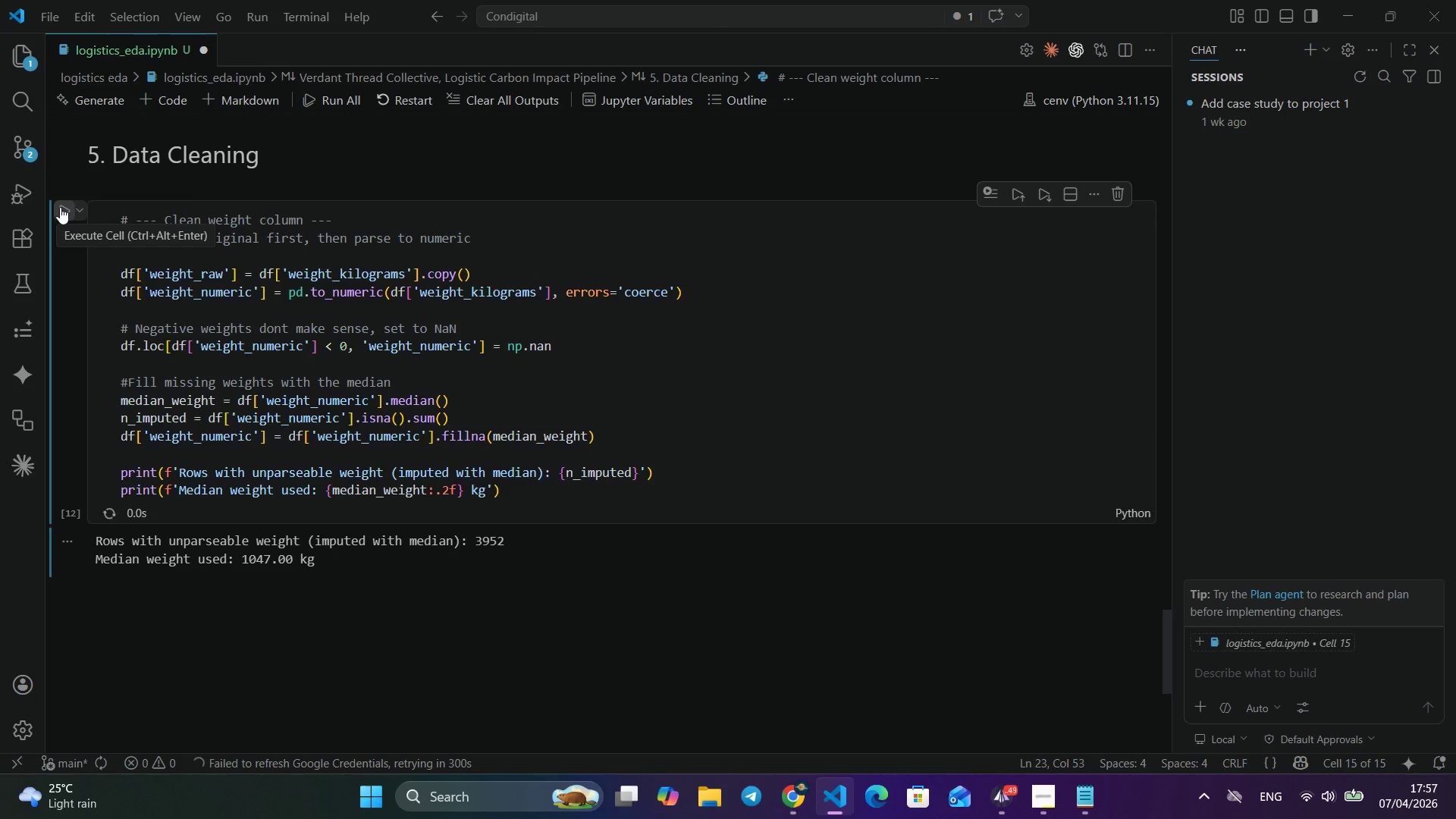 
left_click([60, 207])
 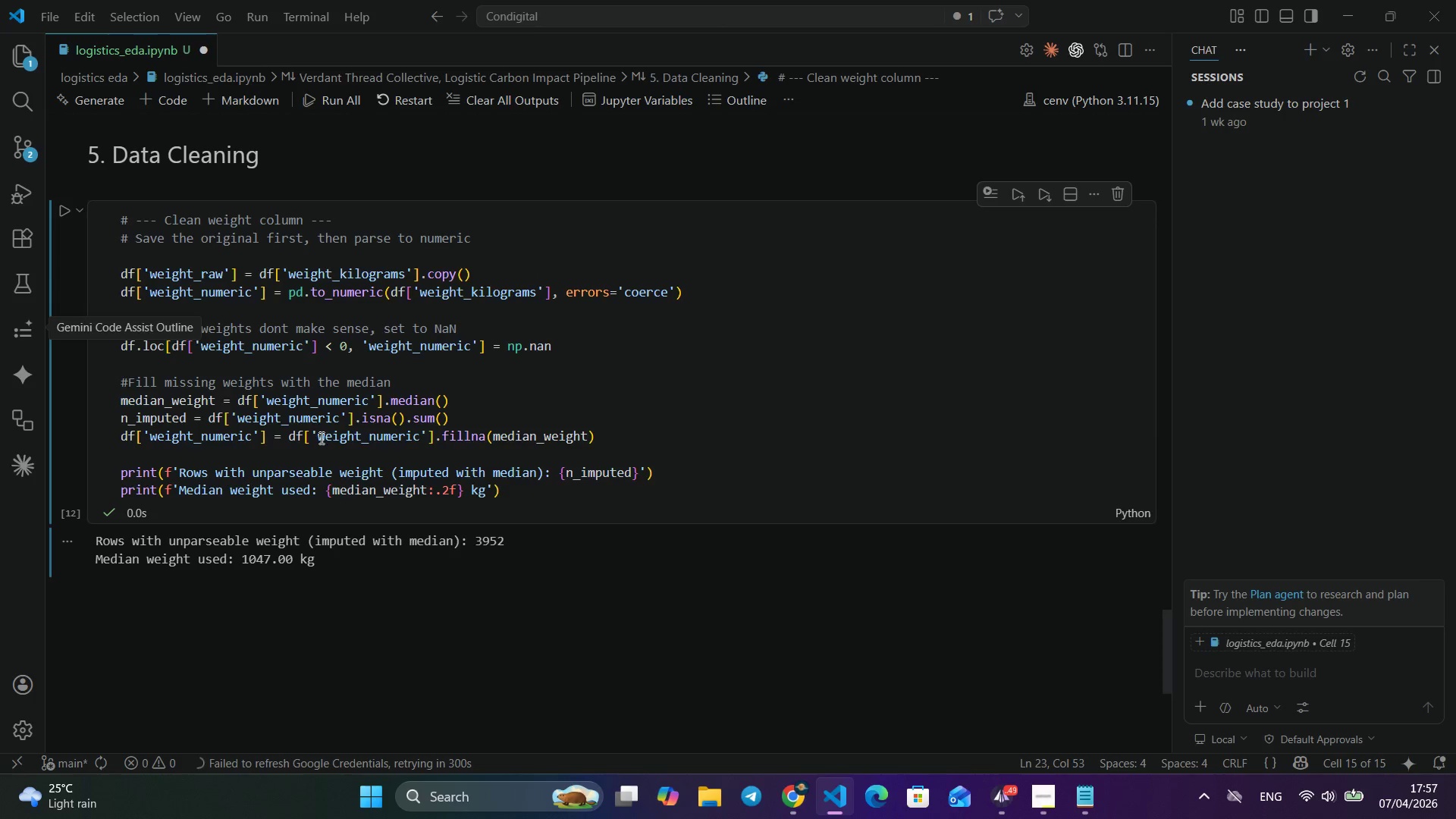 
wait(5.97)
 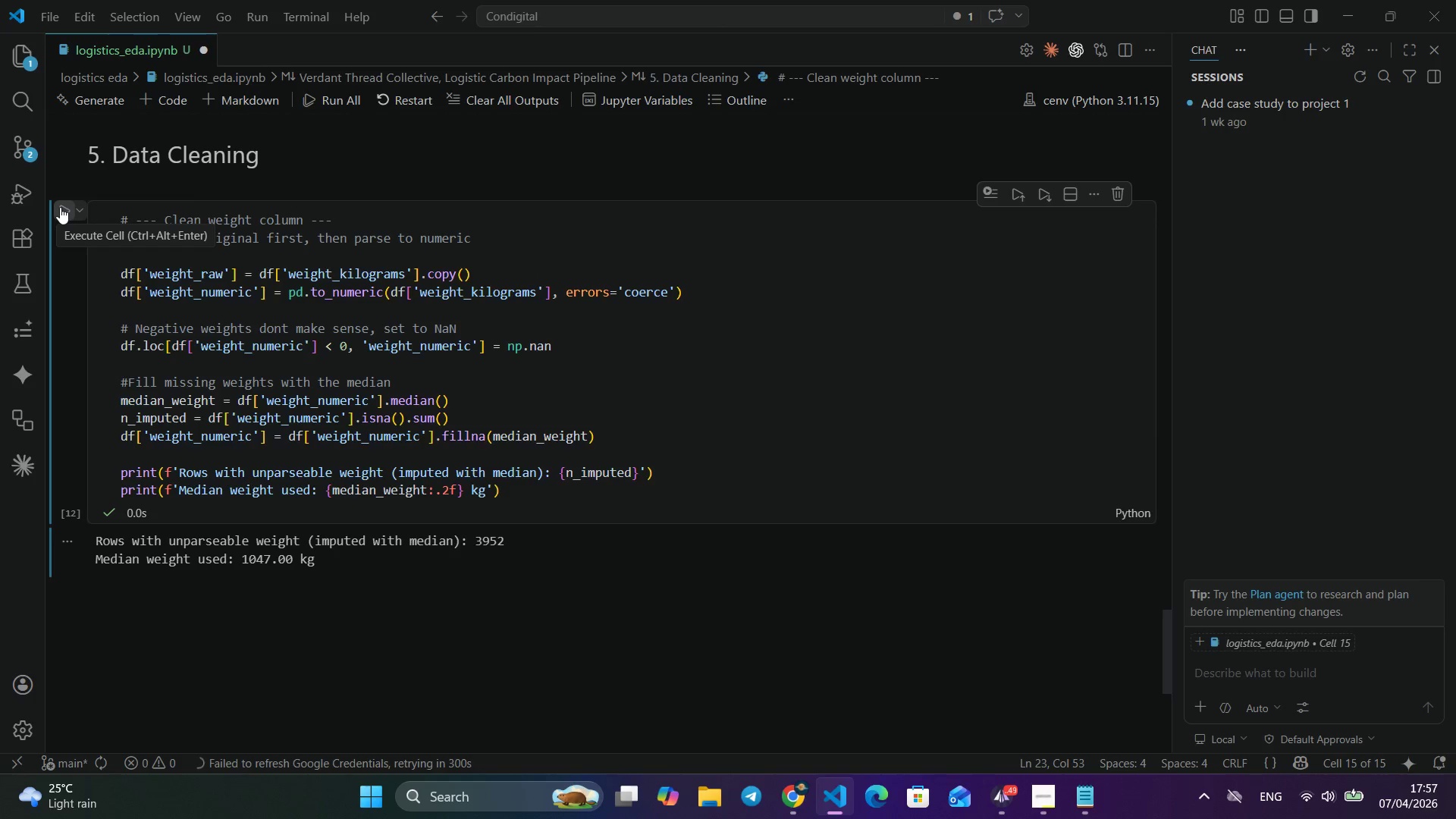 
left_click_drag(start_coordinate=[340, 554], to_coordinate=[140, 517])
 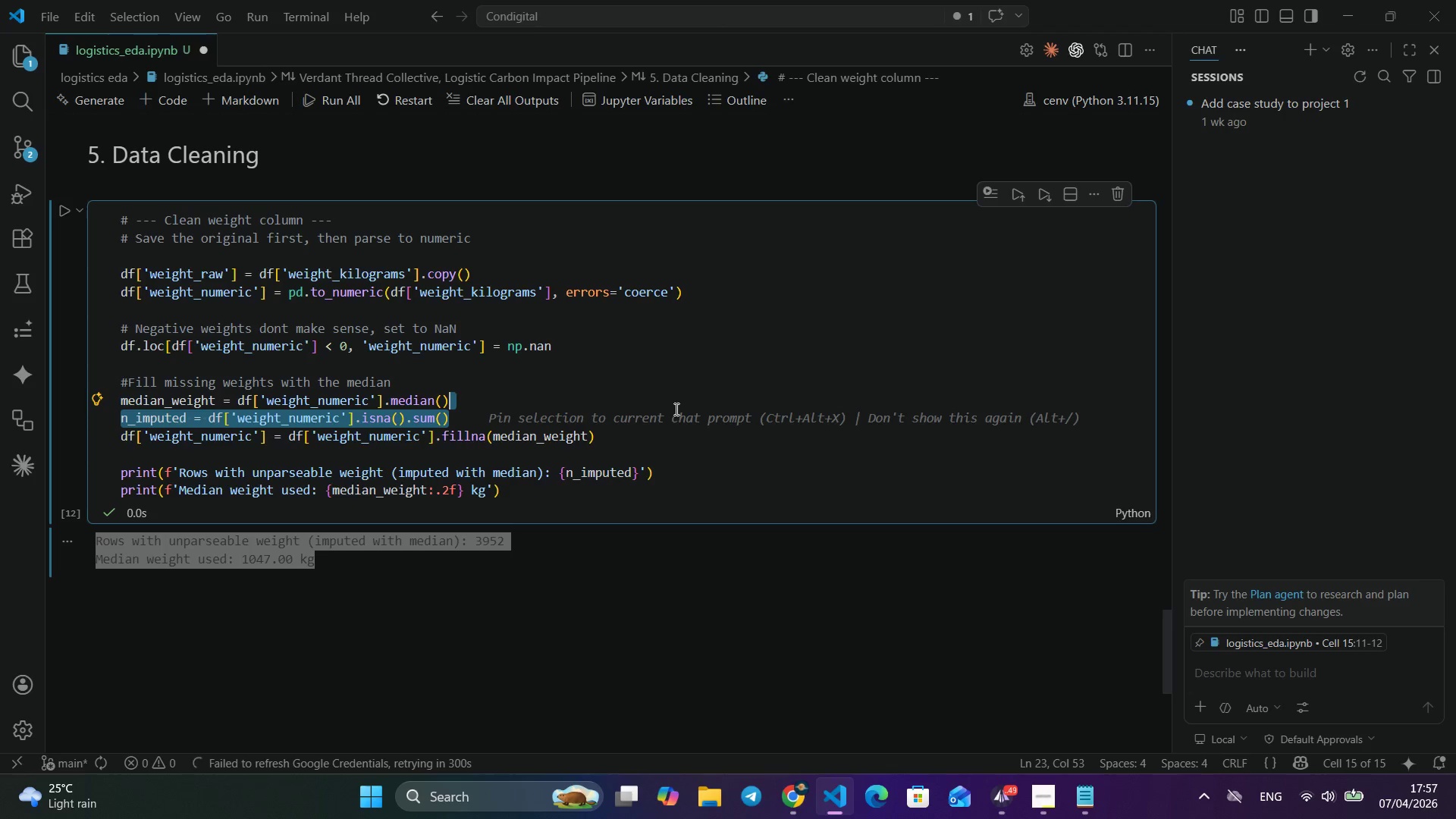 
wait(12.94)
 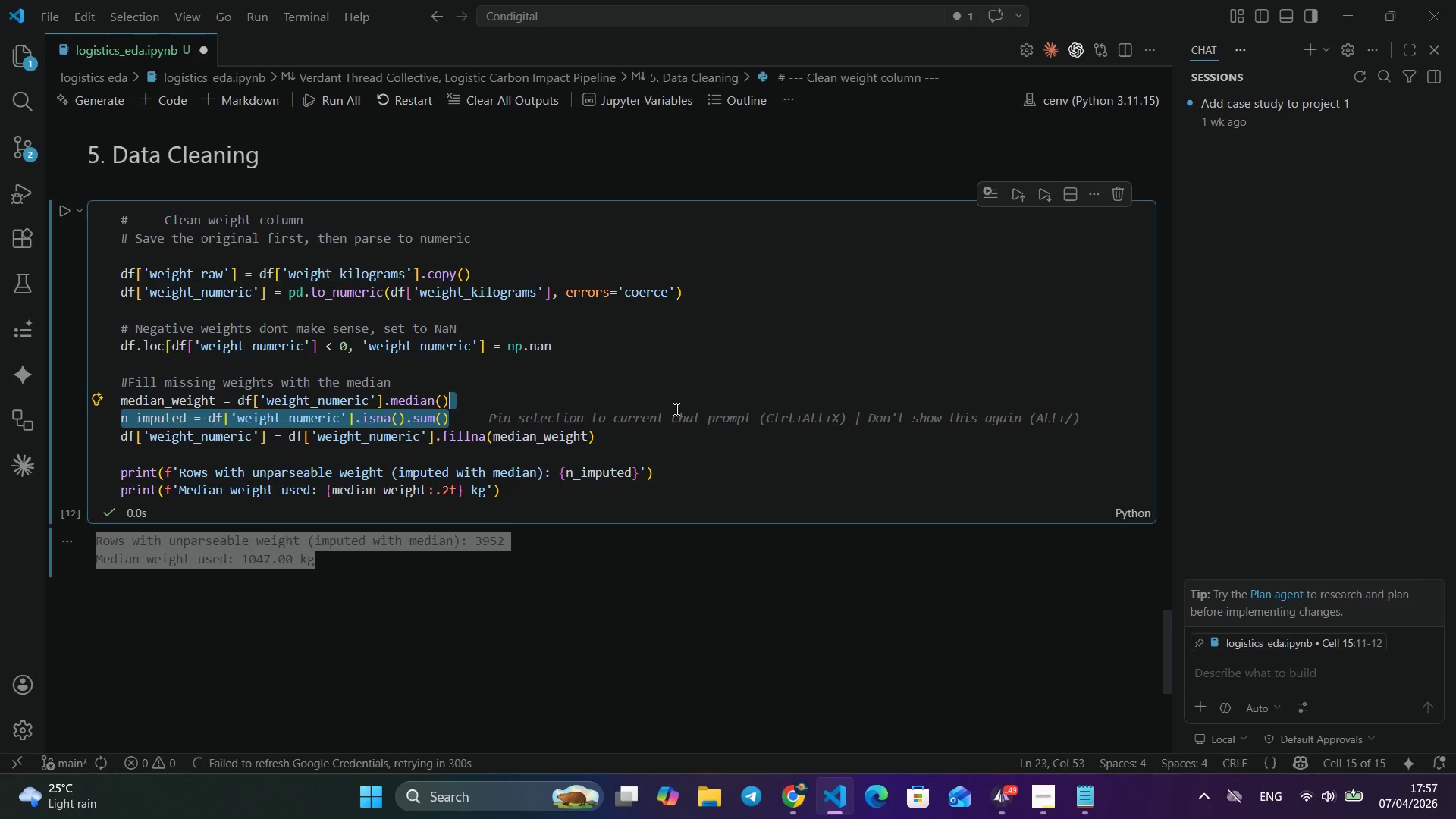 
left_click([381, 620])
 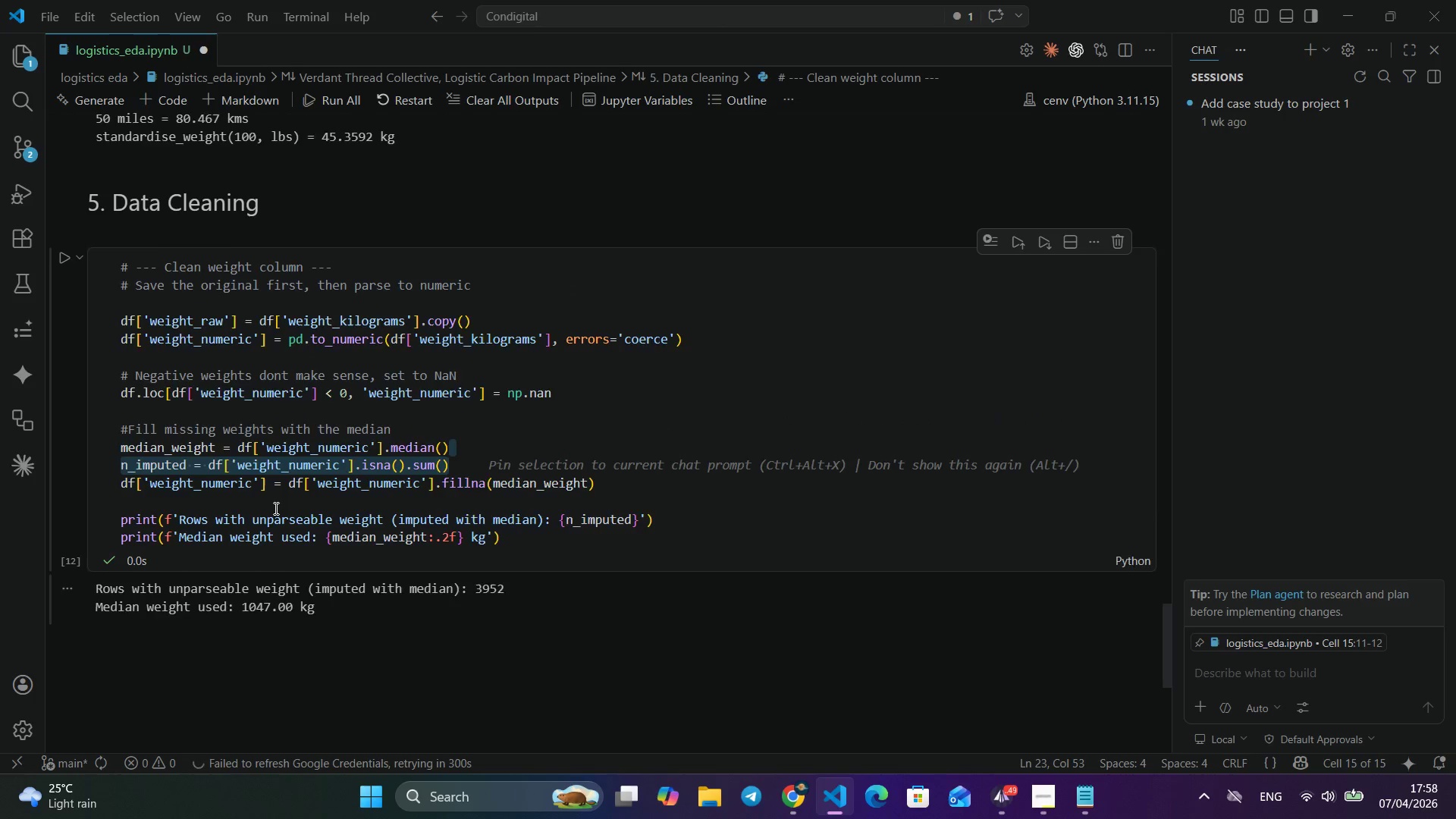 
scroll: coordinate [275, 509], scroll_direction: up, amount: 1.0
 